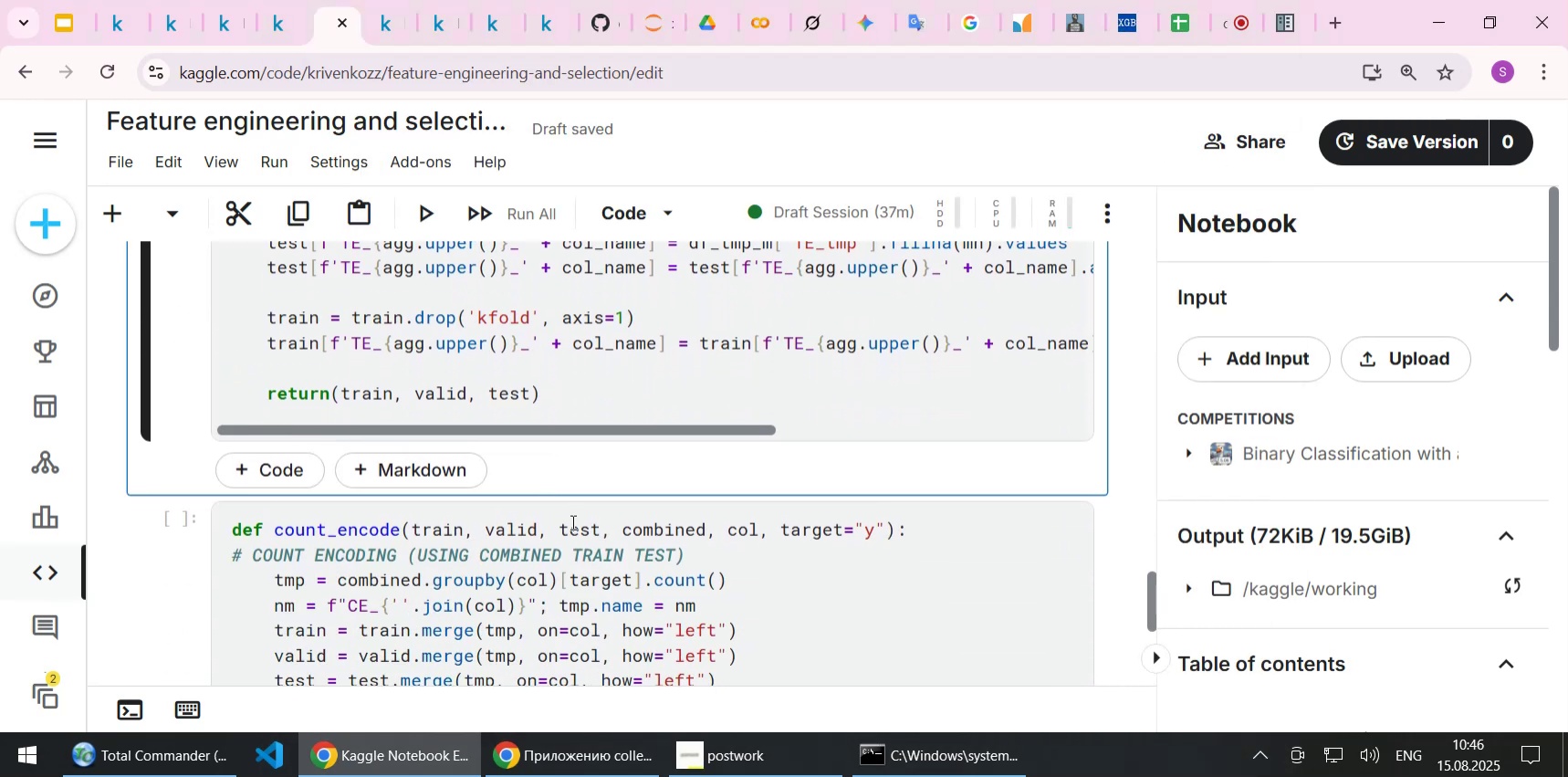 
left_click([571, 529])
 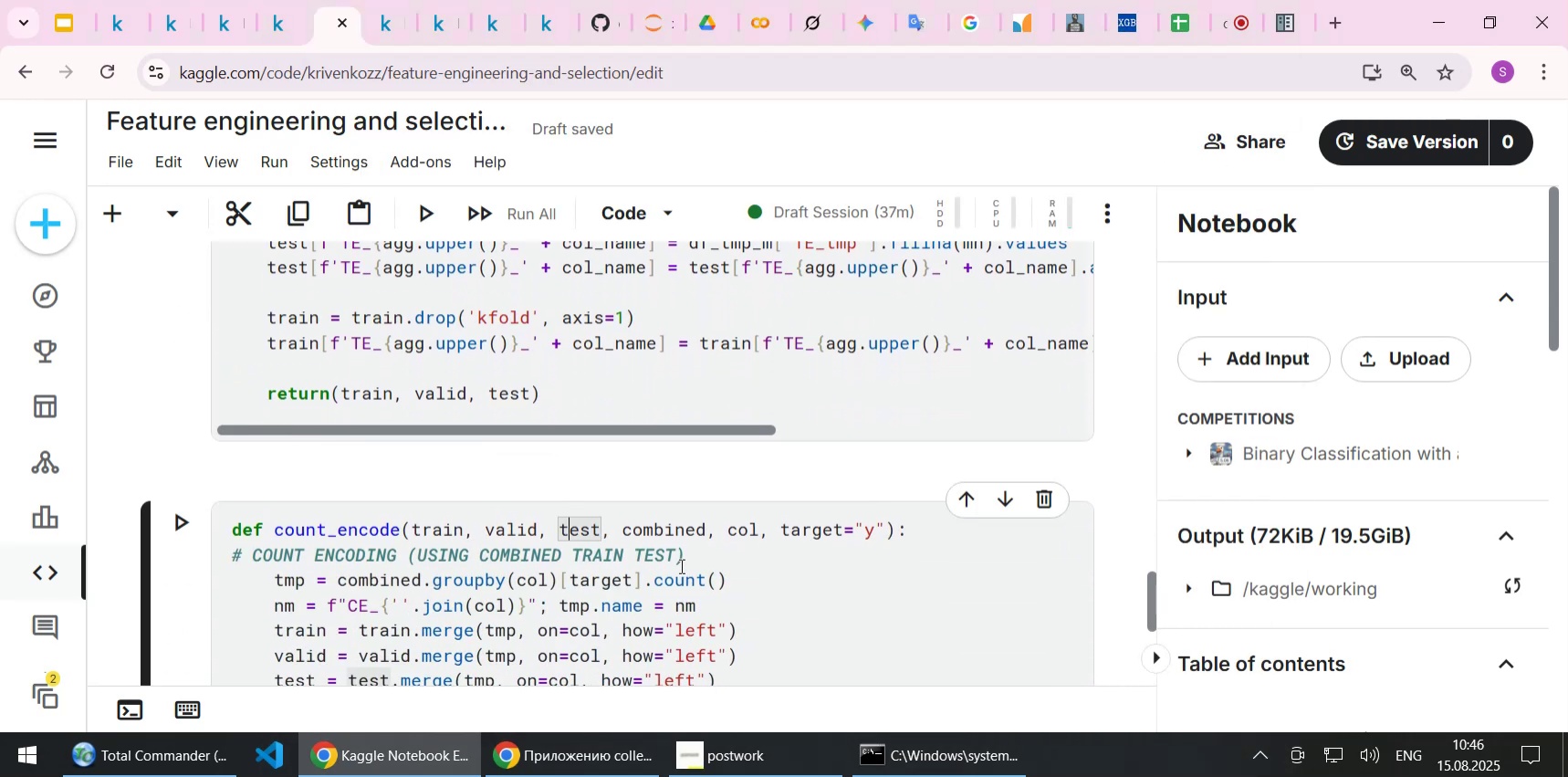 
scroll: coordinate [680, 565], scroll_direction: down, amount: 2.0
 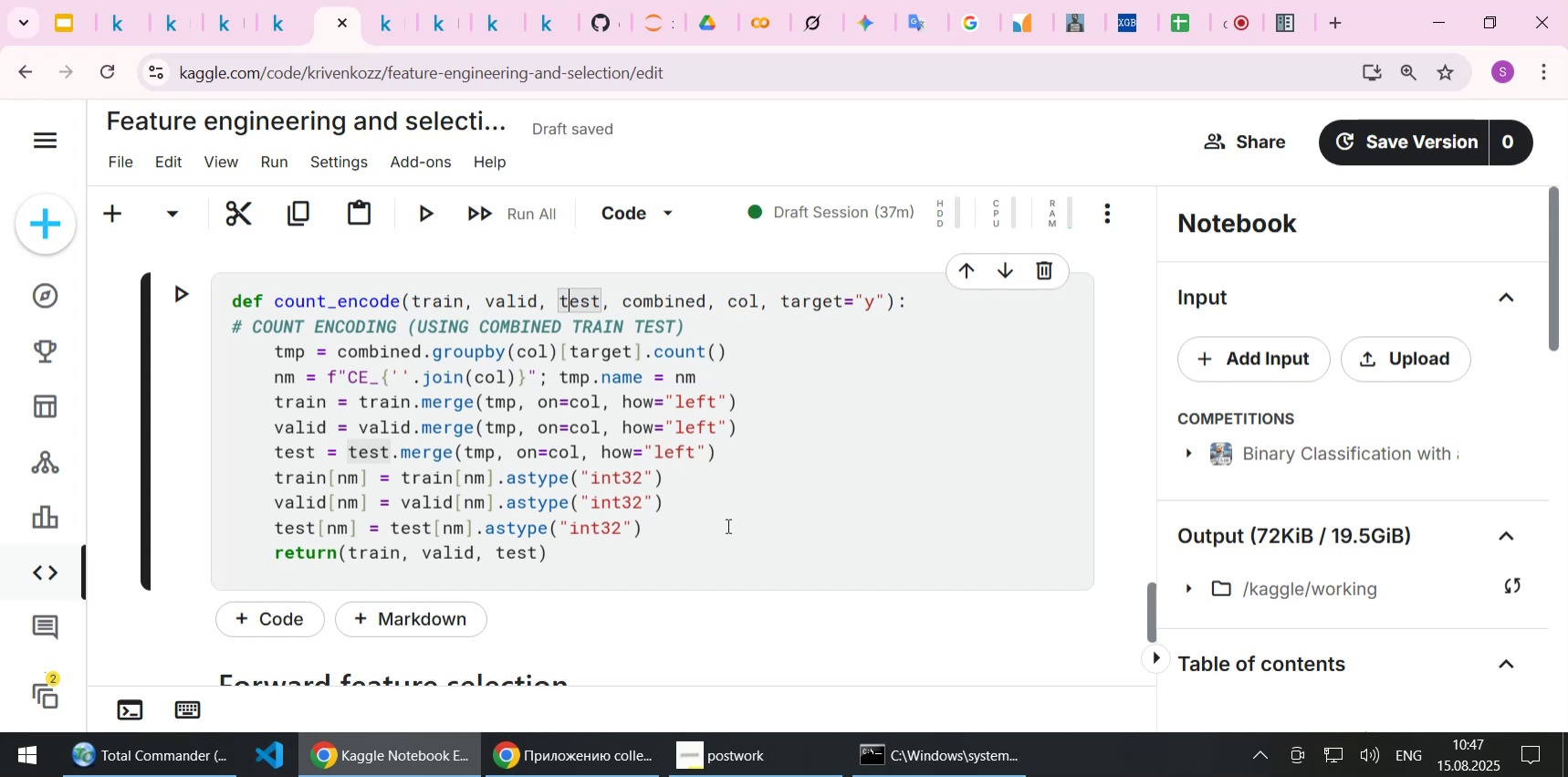 
wait(24.54)
 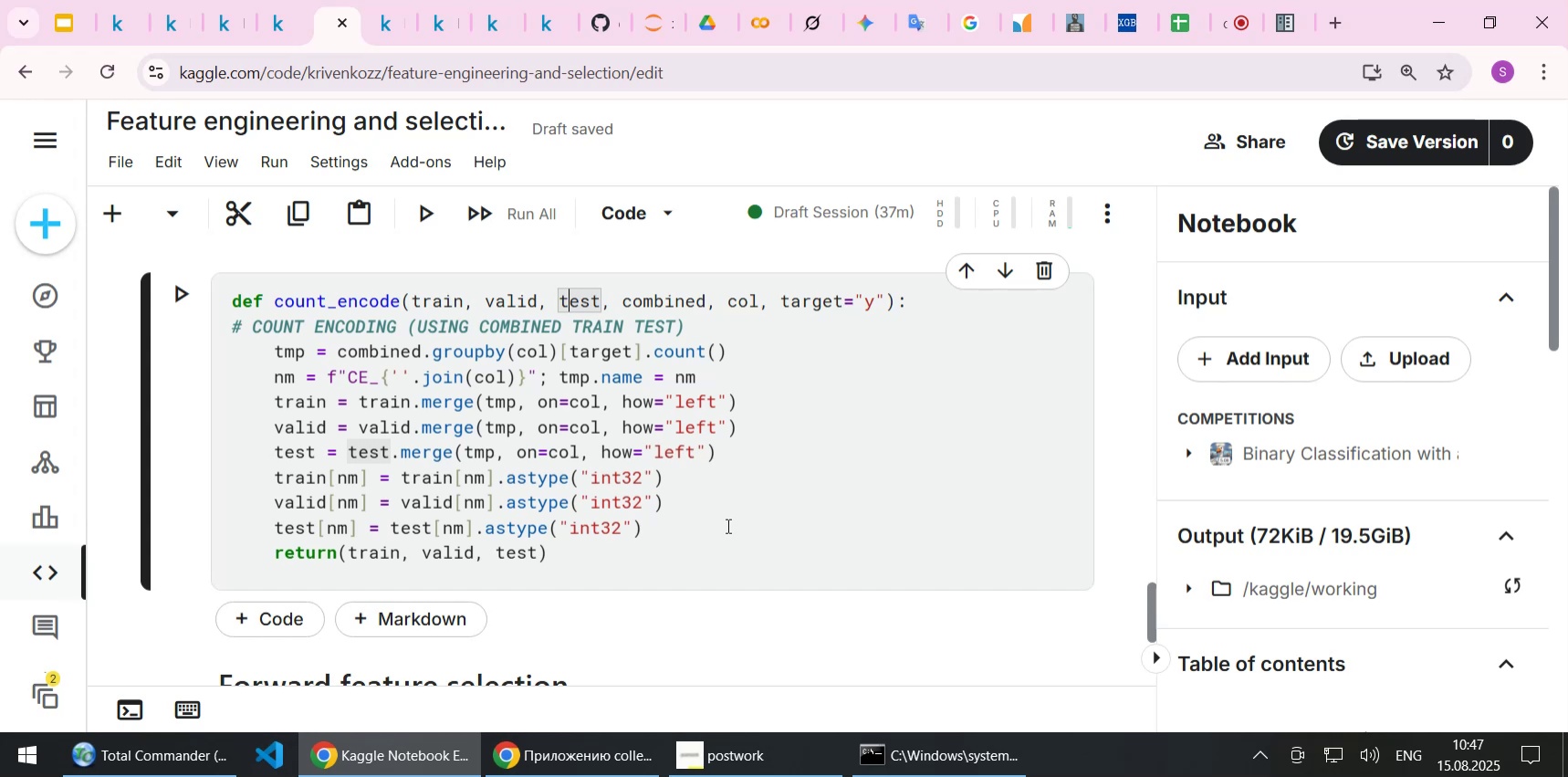 
scroll: coordinate [736, 578], scroll_direction: down, amount: 1.0
 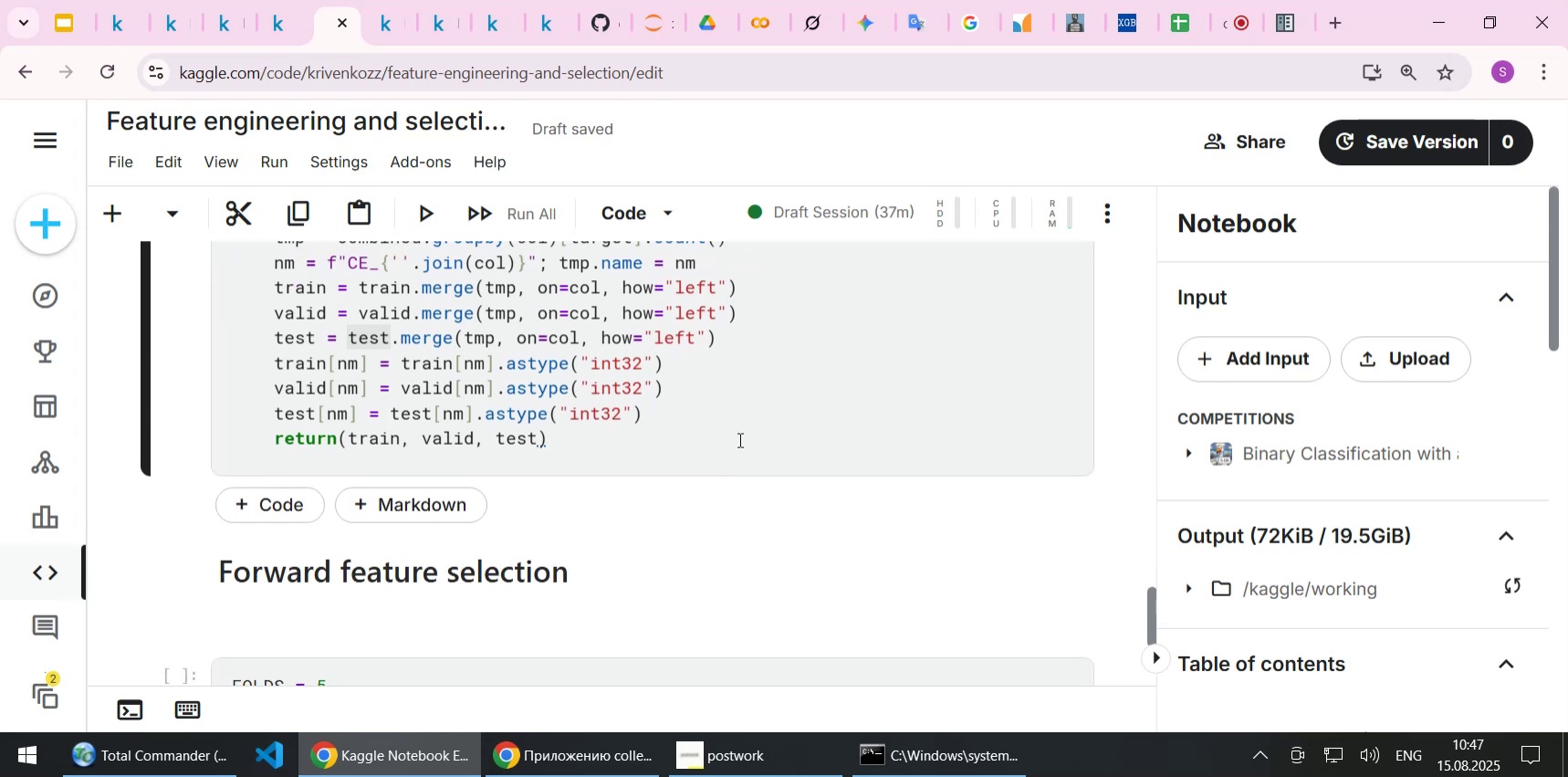 
scroll: coordinate [743, 435], scroll_direction: up, amount: 1.0
 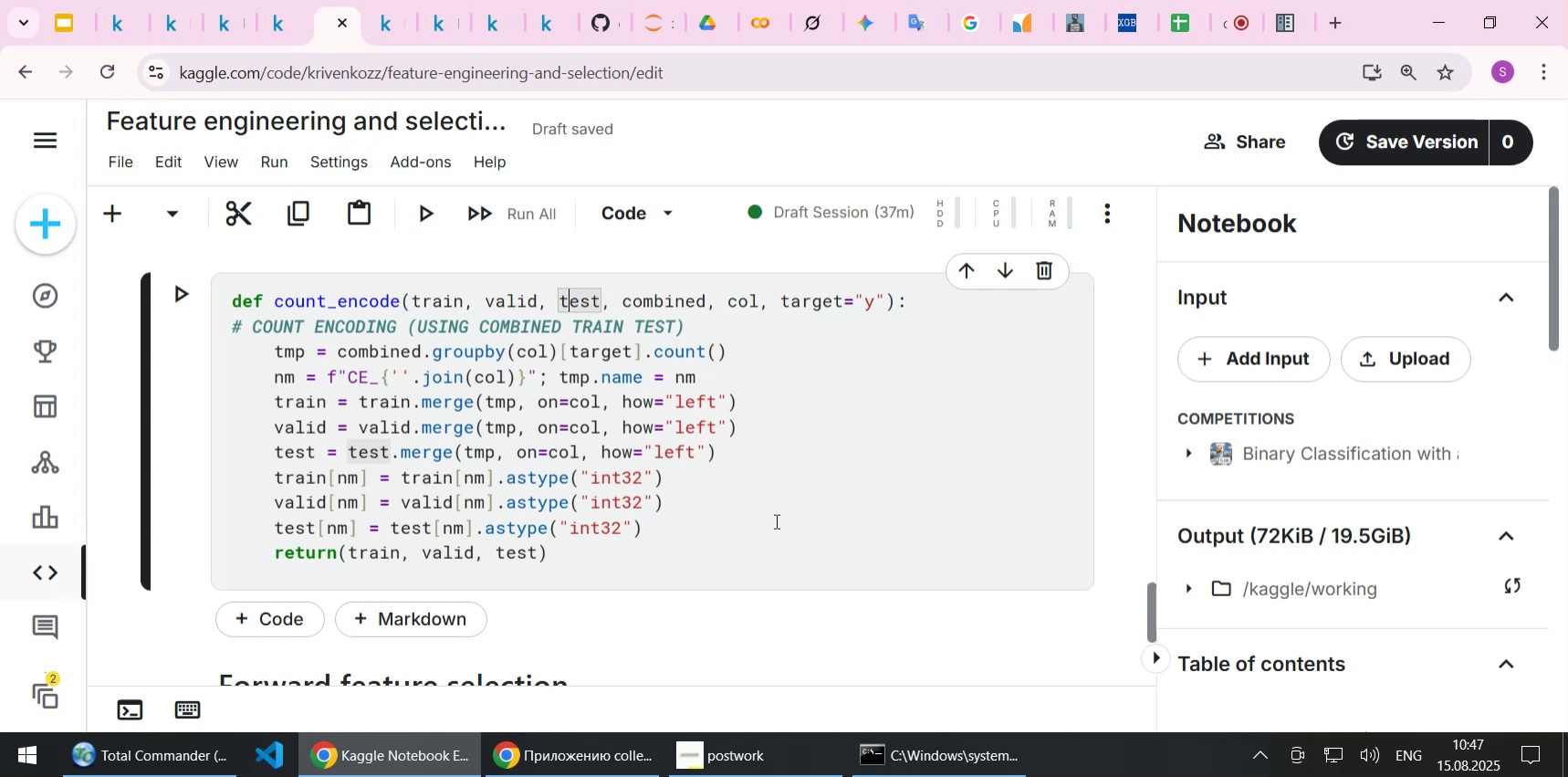 
wait(22.1)
 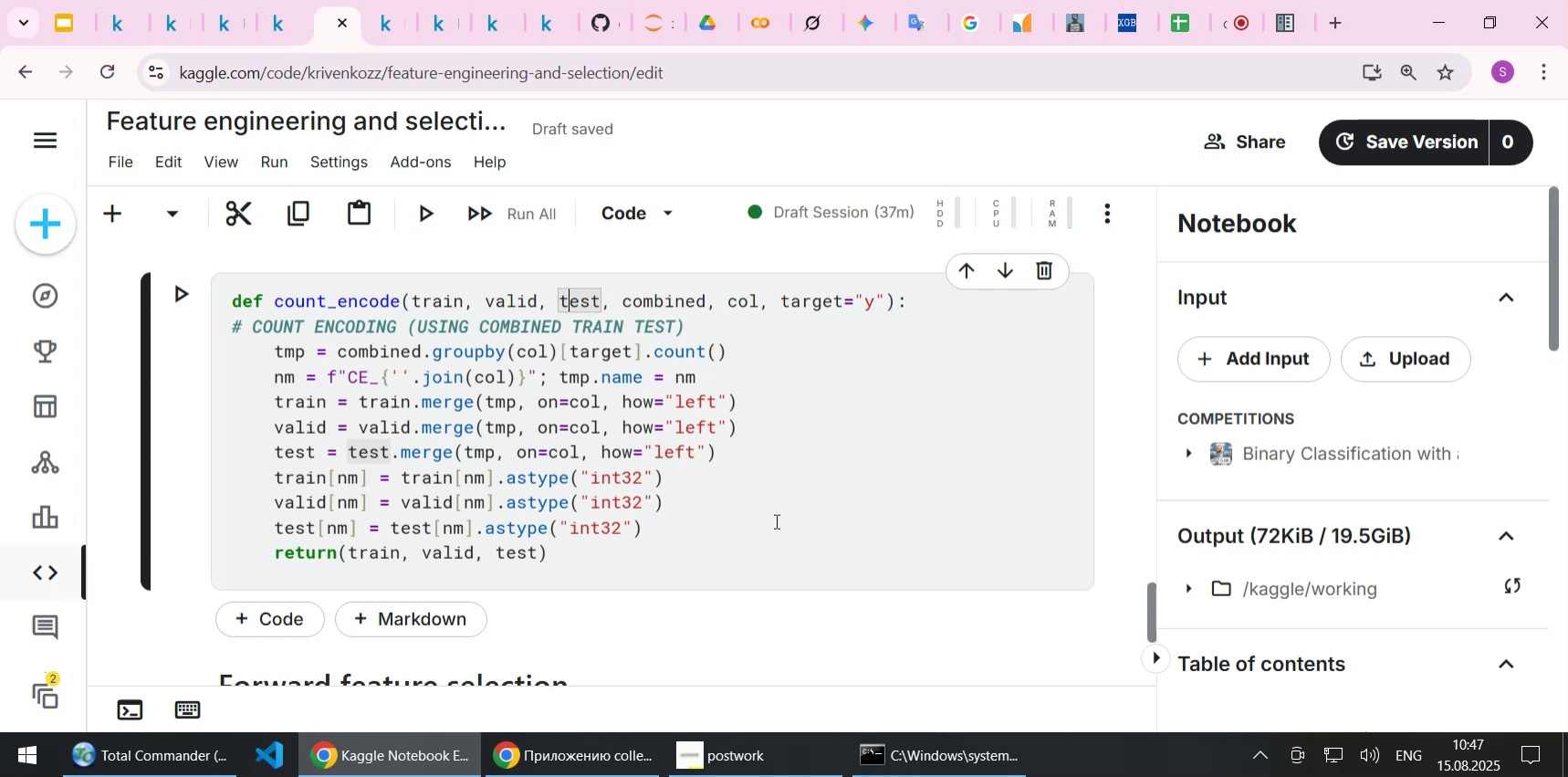 
scroll: coordinate [775, 520], scroll_direction: up, amount: 7.0
 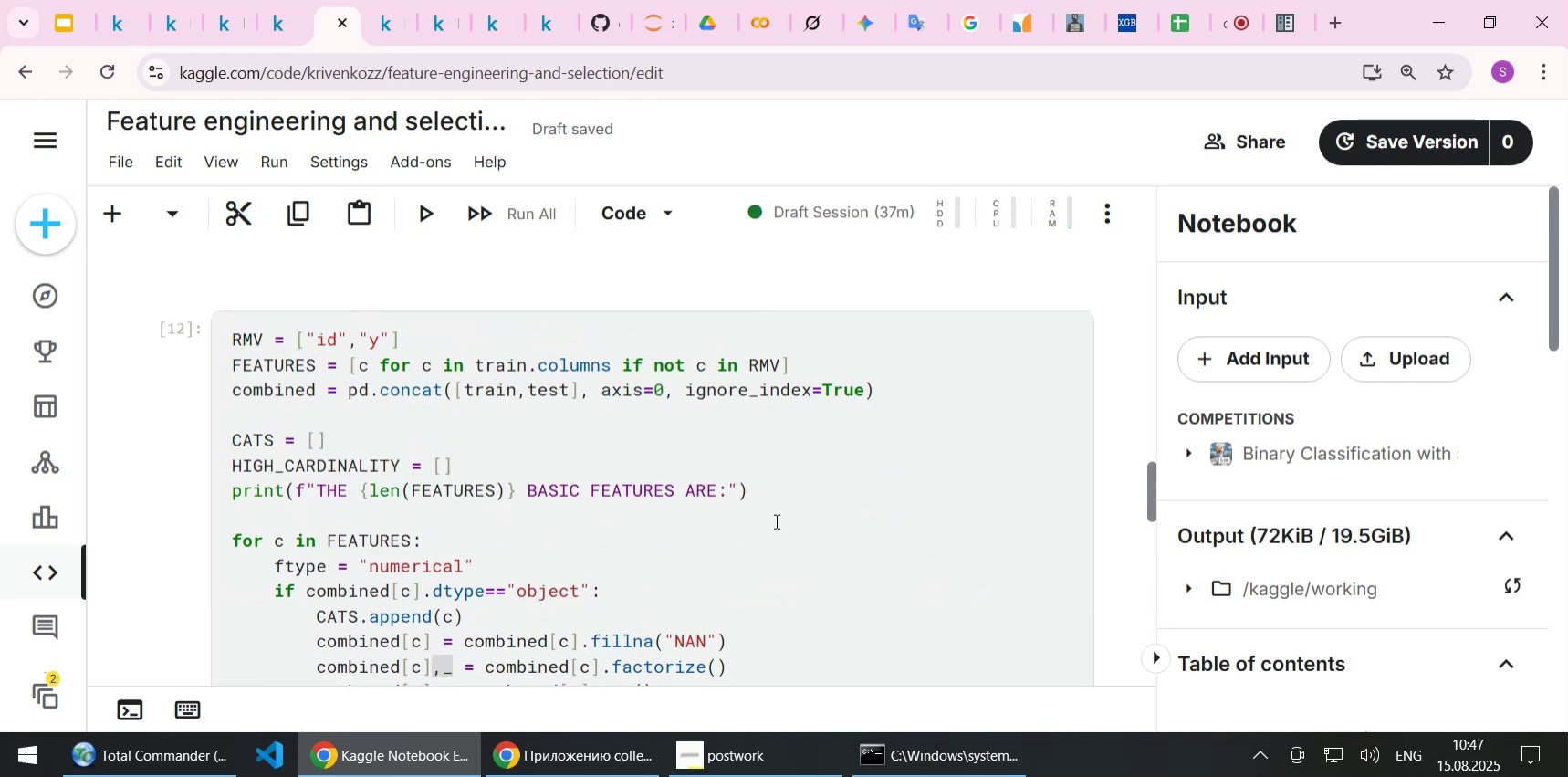 
scroll: coordinate [775, 520], scroll_direction: down, amount: 11.0
 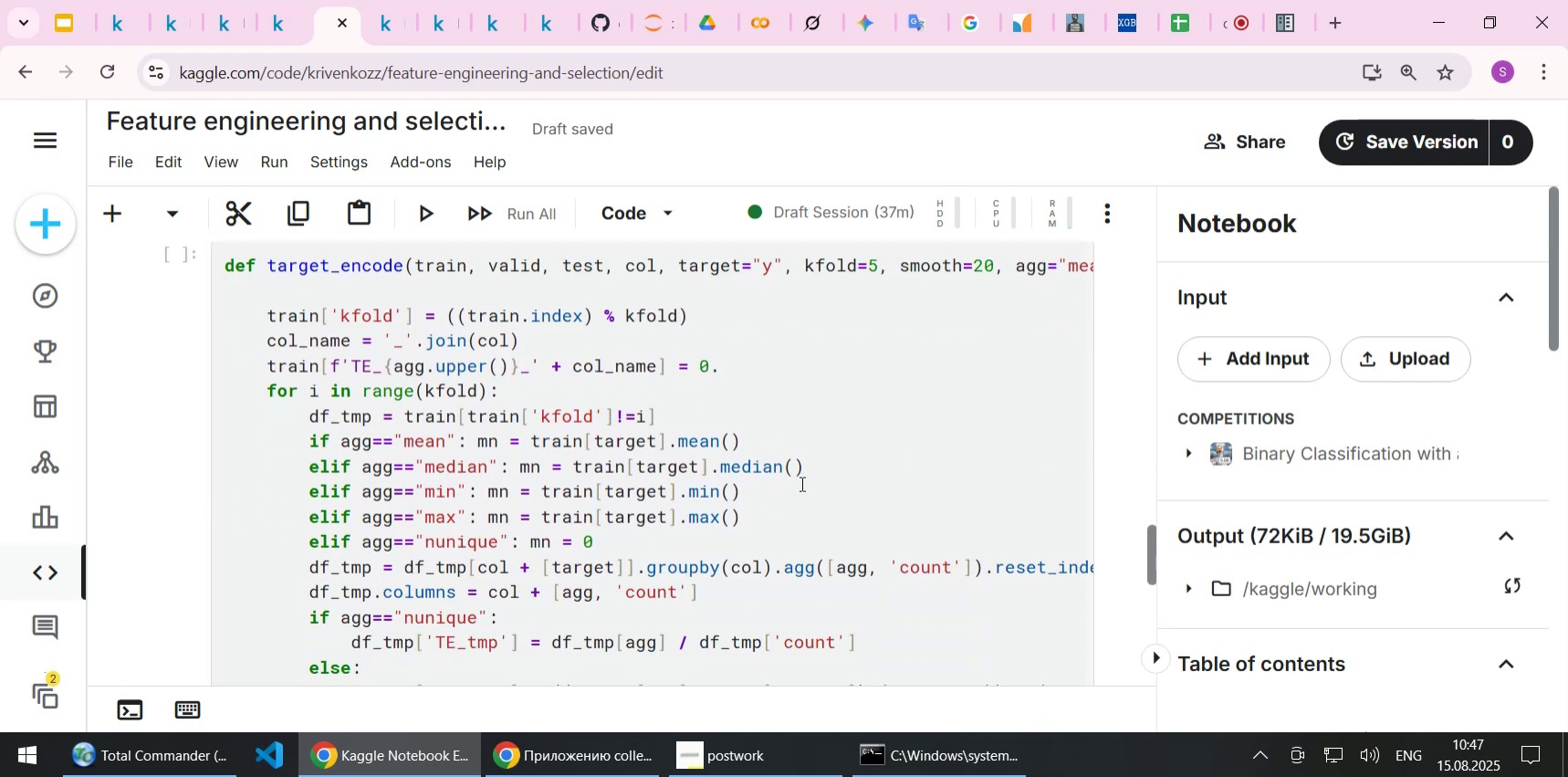 
left_click([843, 450])
 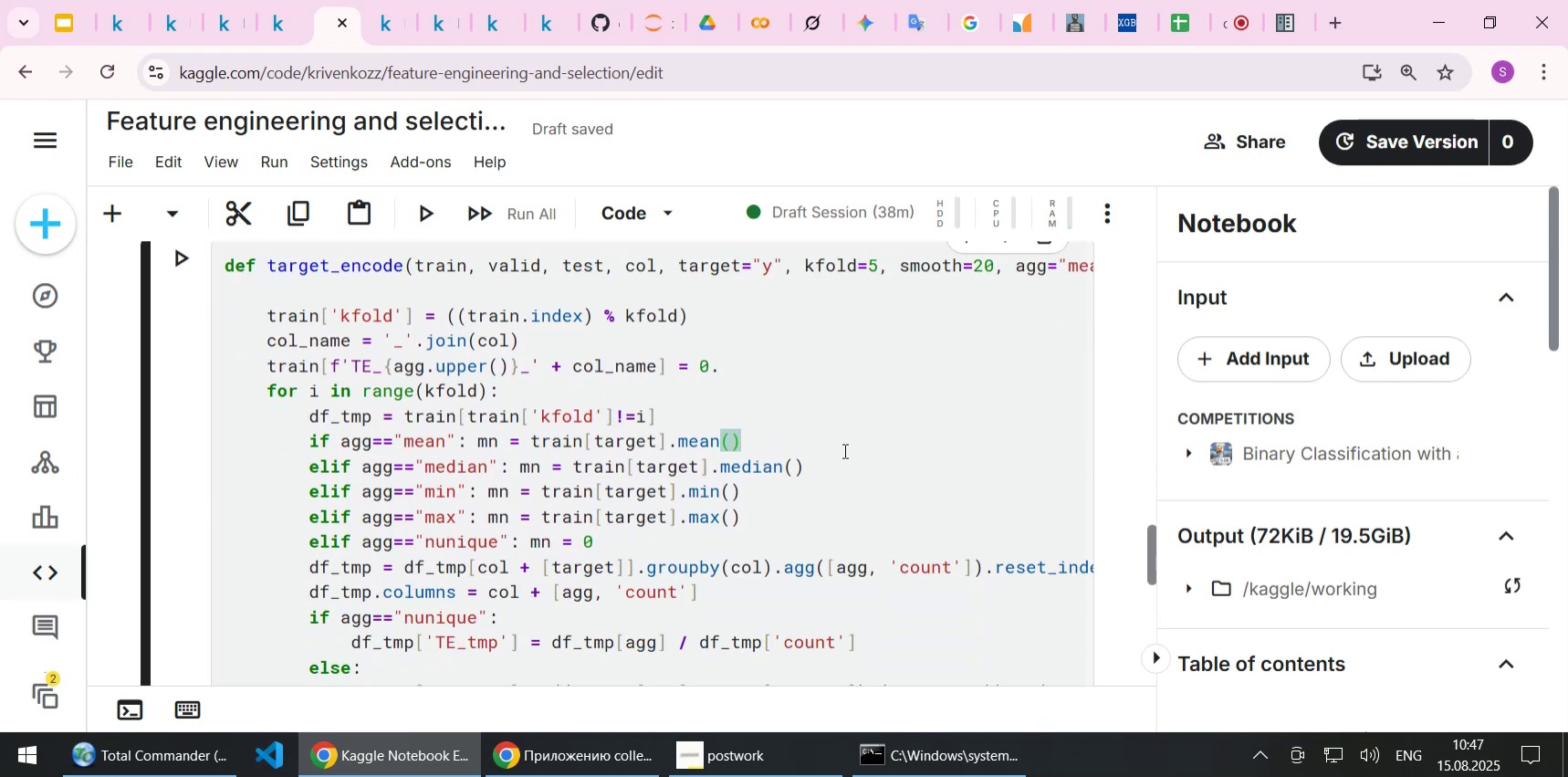 
key(Shift+ShiftLeft)
 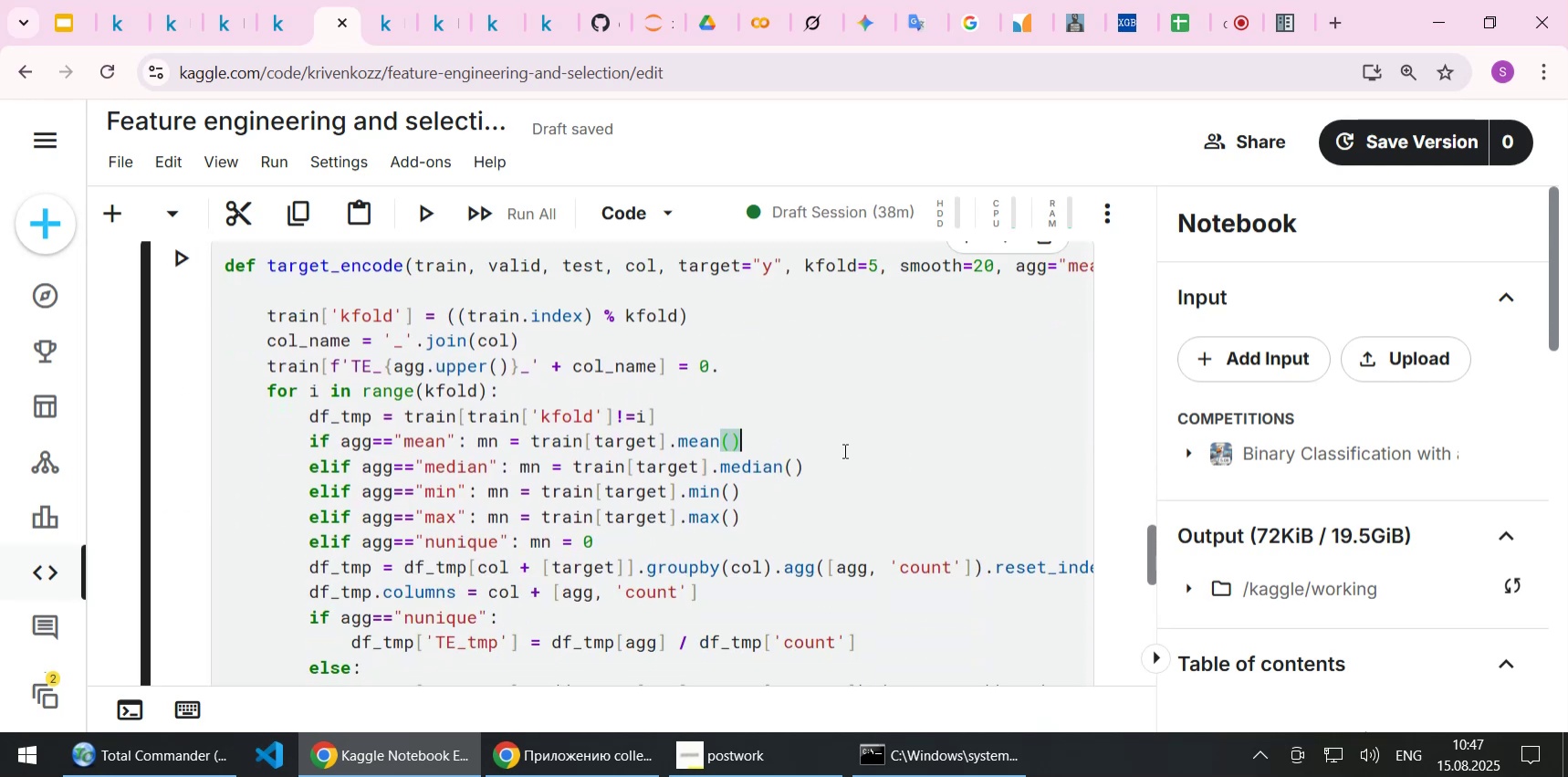 
key(Shift+Enter)
 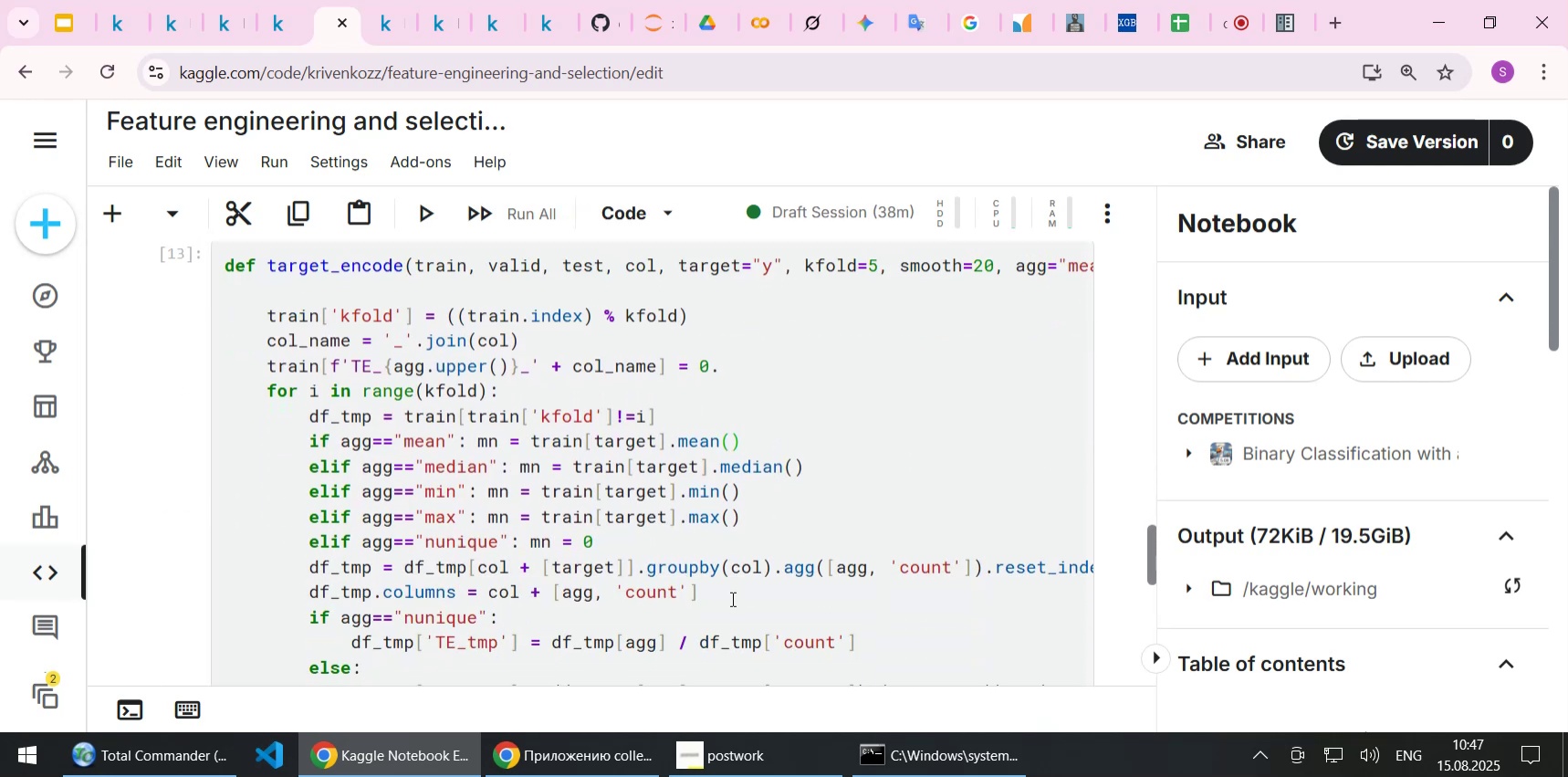 
scroll: coordinate [770, 424], scroll_direction: down, amount: 3.0
 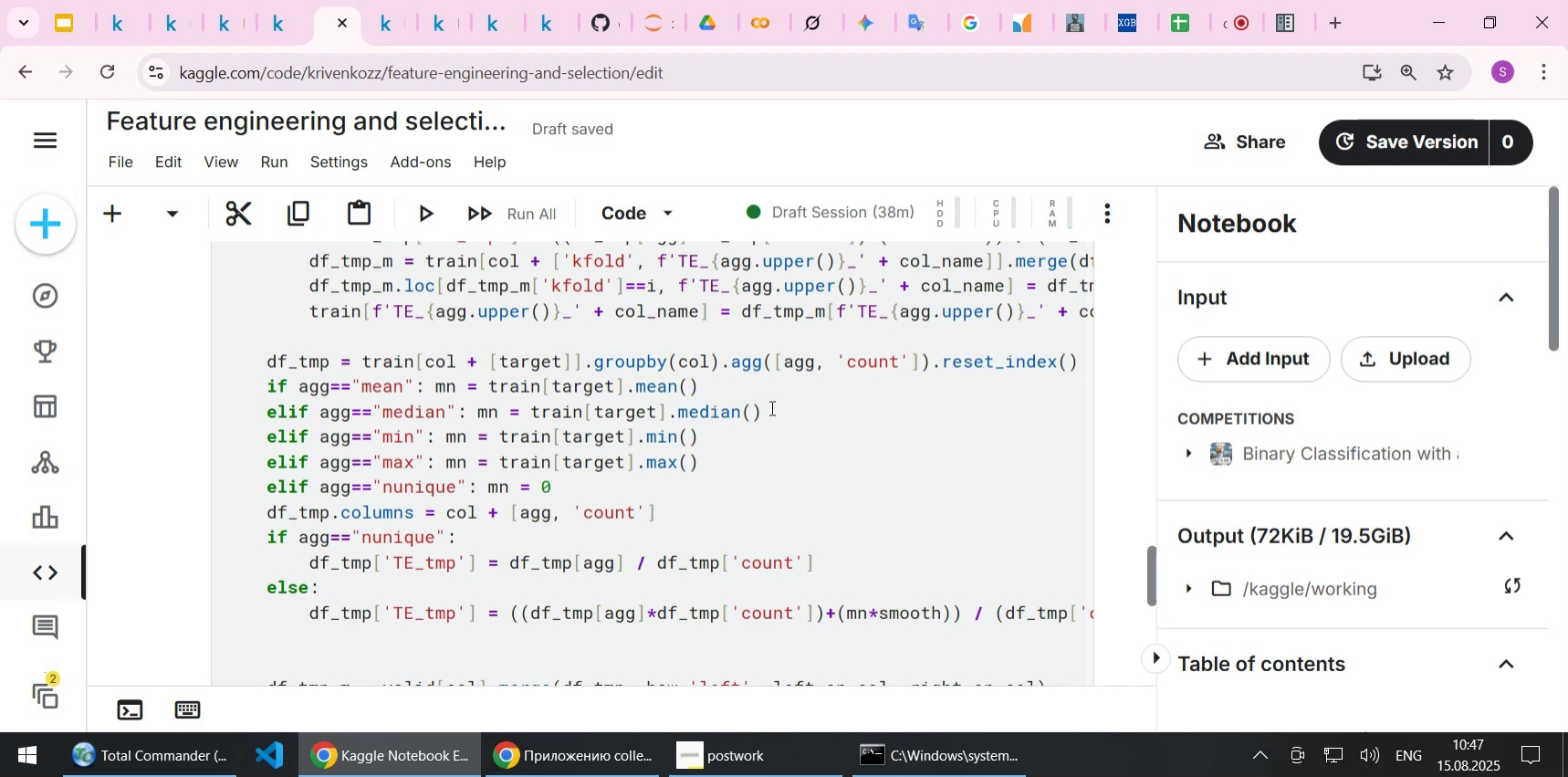 
wait(13.0)
 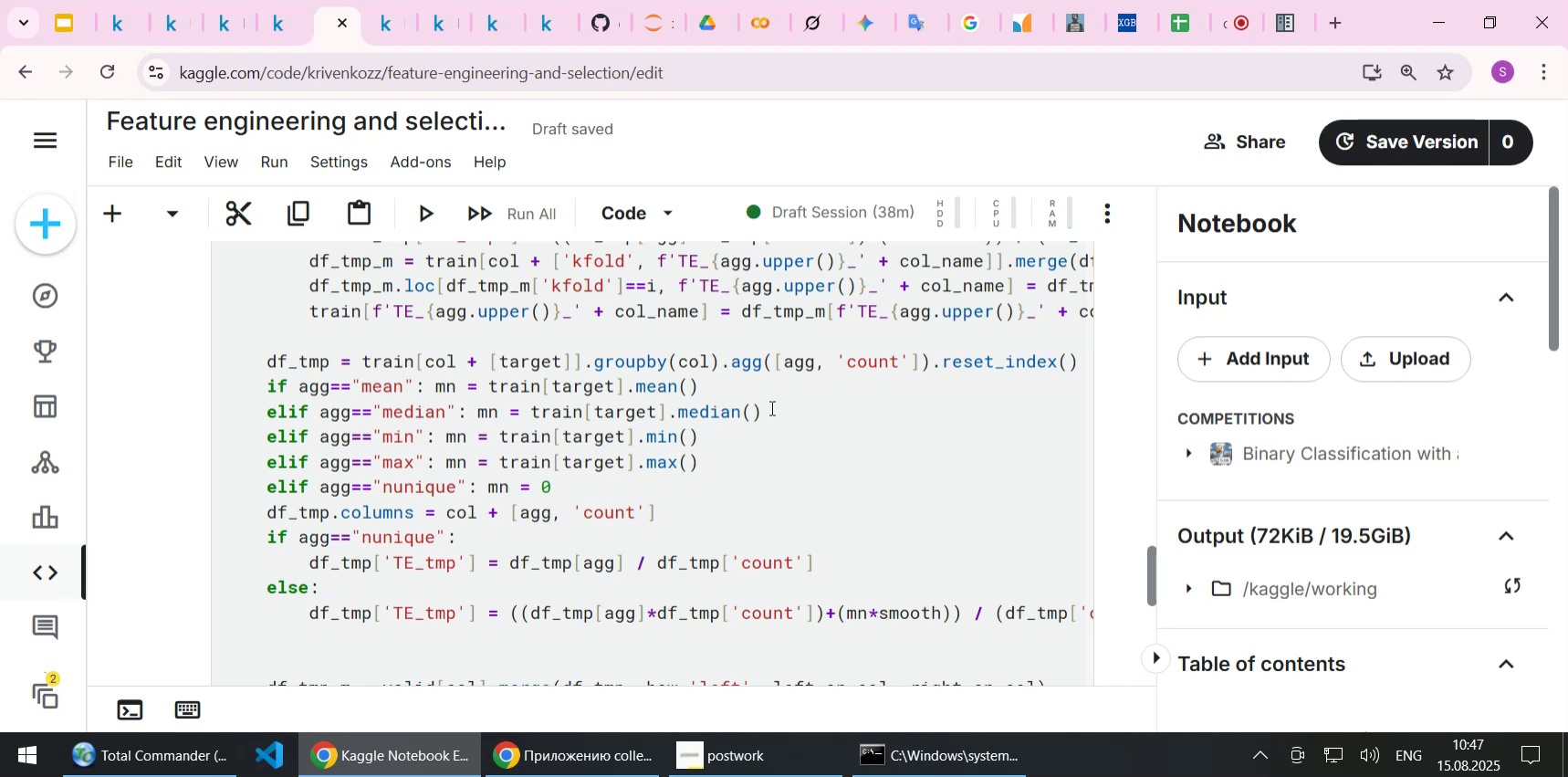 
scroll: coordinate [765, 395], scroll_direction: down, amount: 1.0
 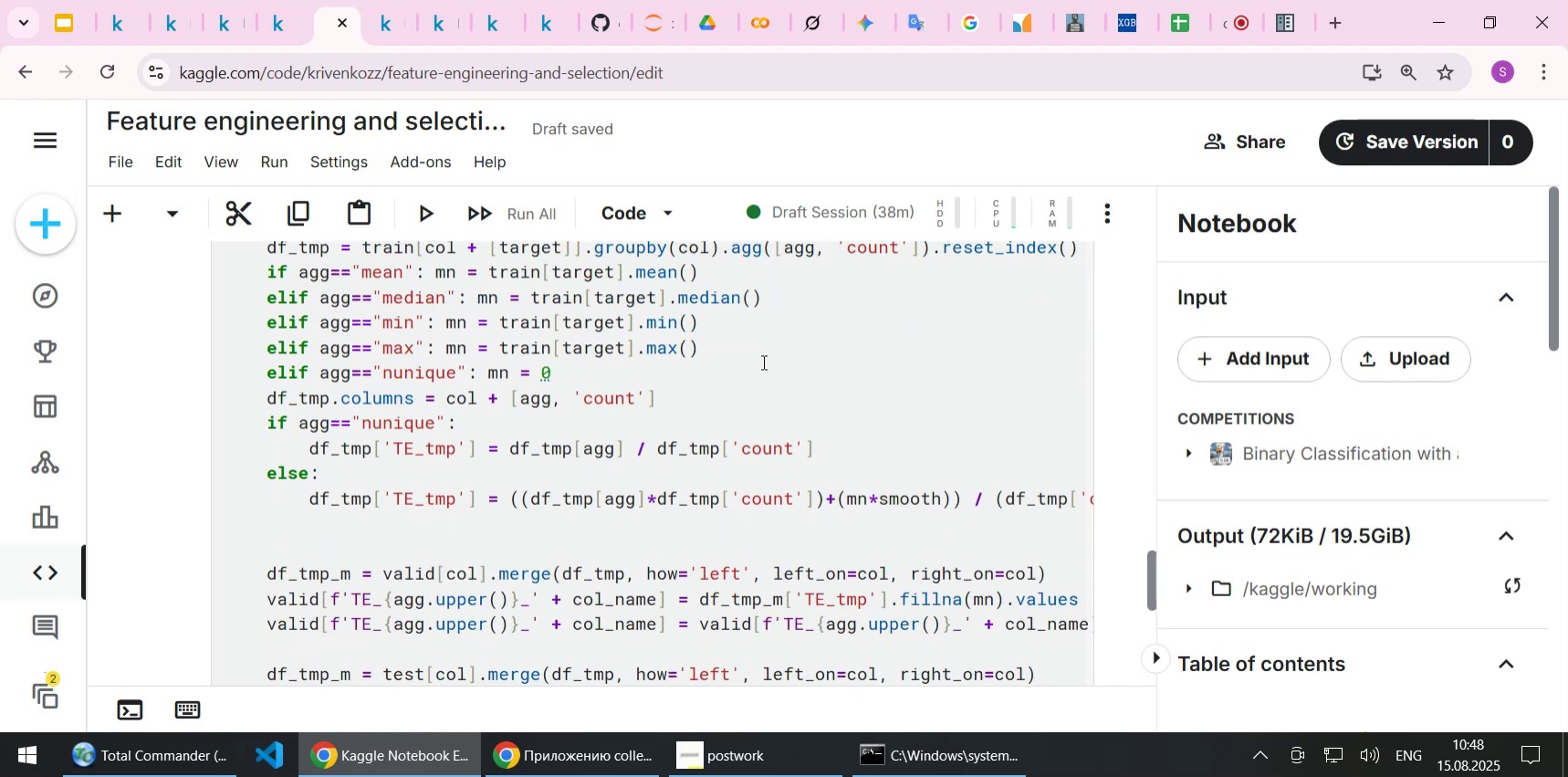 
wait(9.07)
 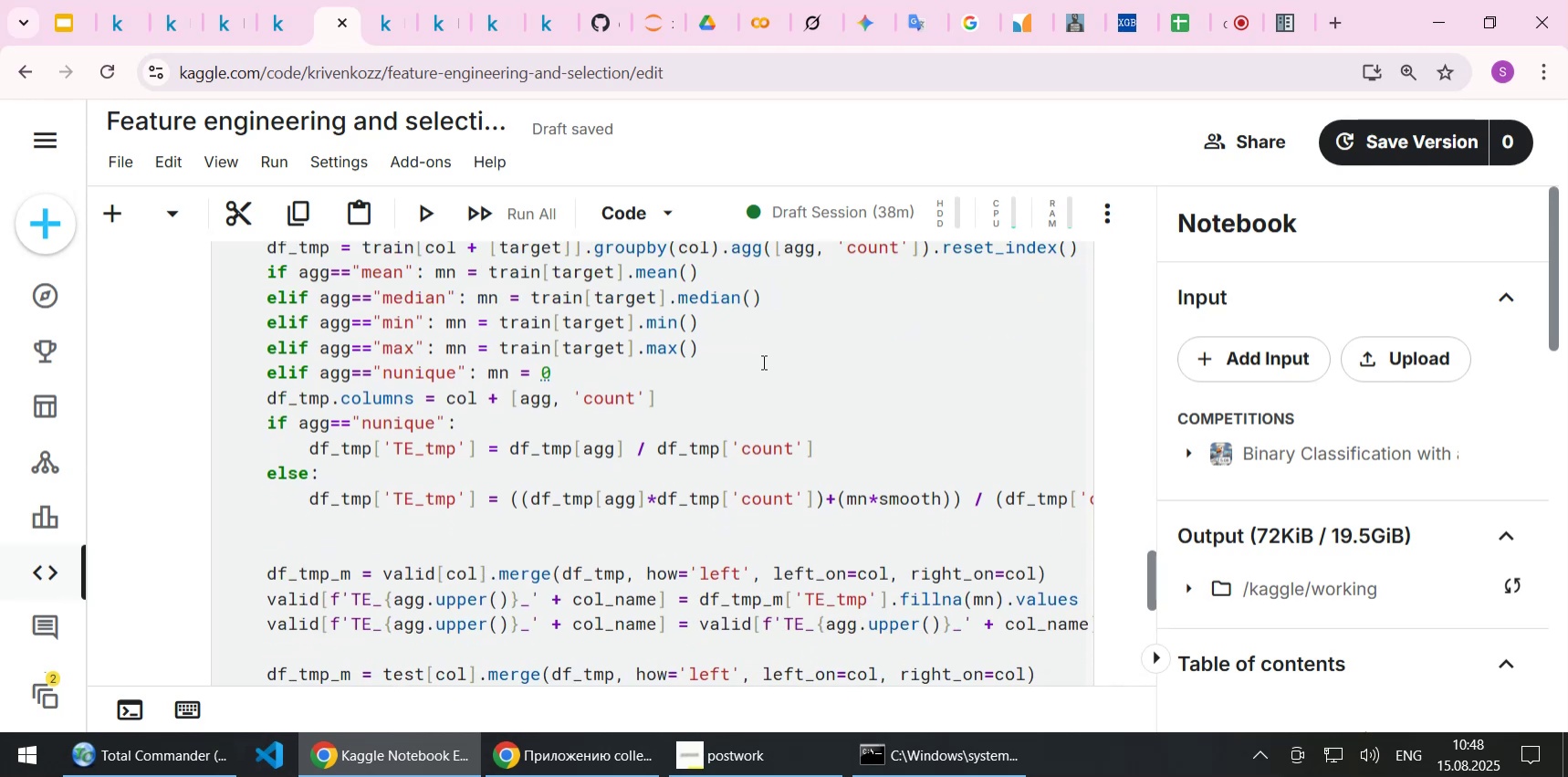 
scroll: coordinate [762, 362], scroll_direction: down, amount: 1.0
 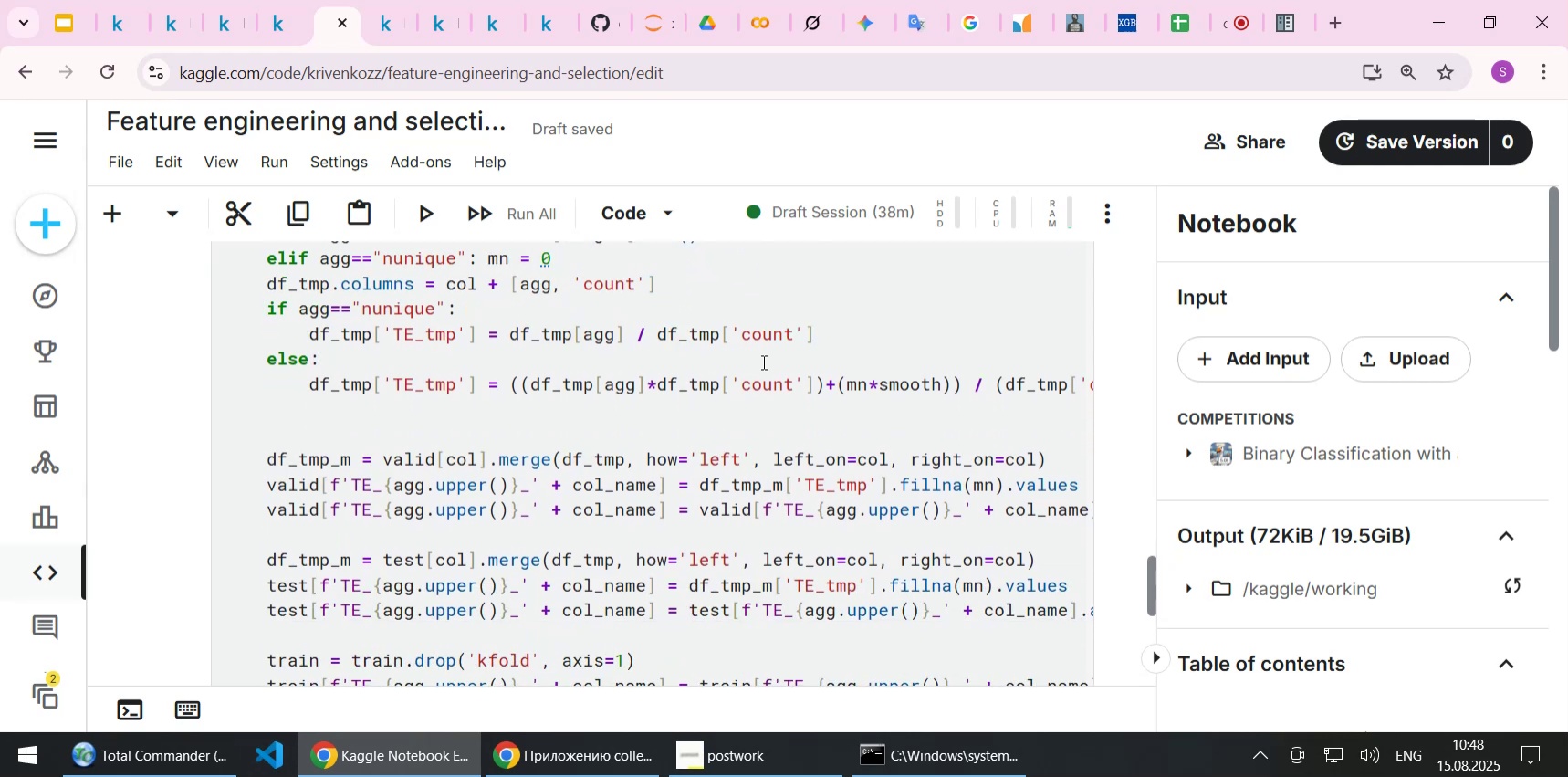 
scroll: coordinate [760, 363], scroll_direction: up, amount: 2.0
 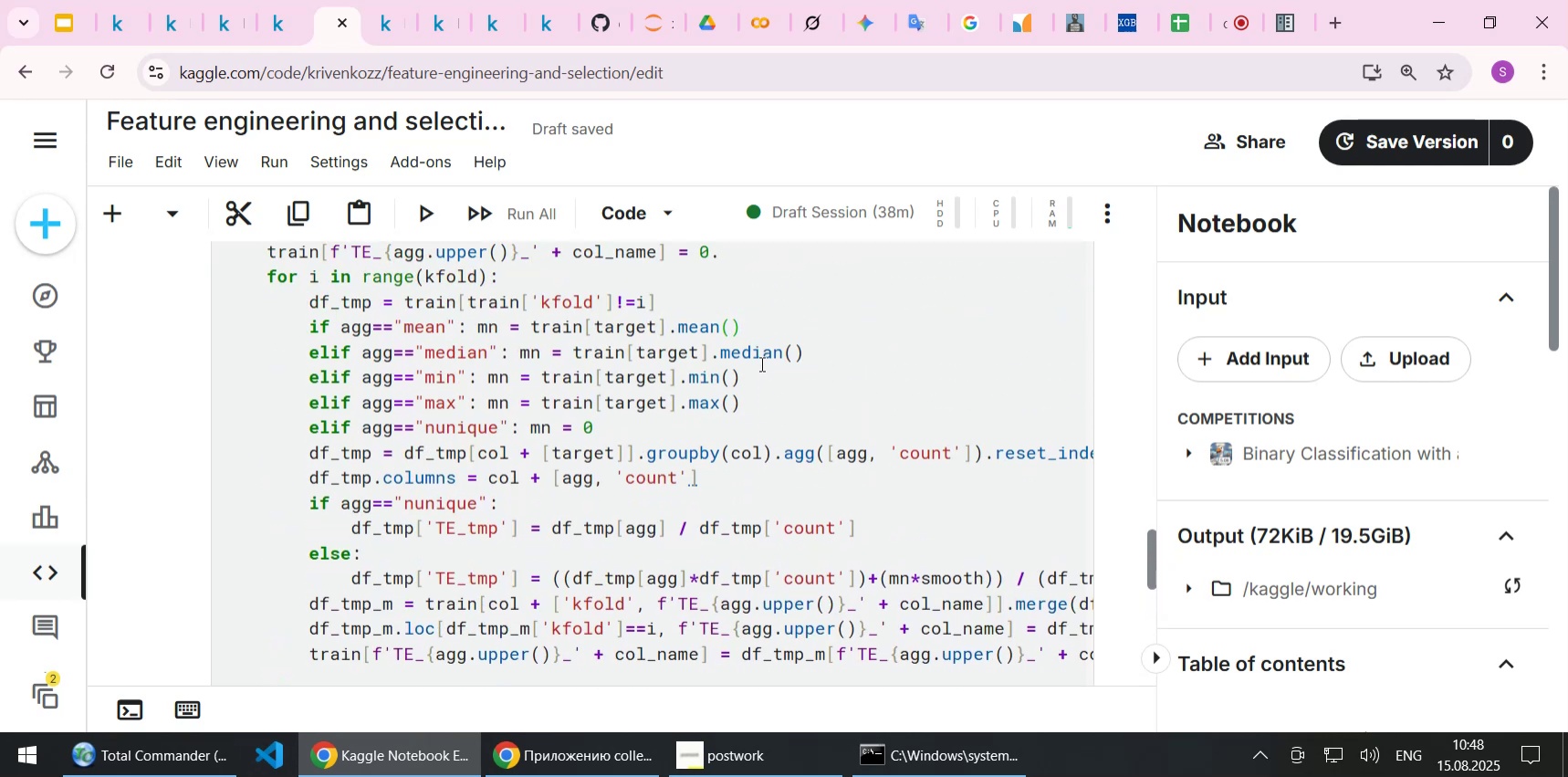 
scroll: coordinate [760, 363], scroll_direction: down, amount: 2.0
 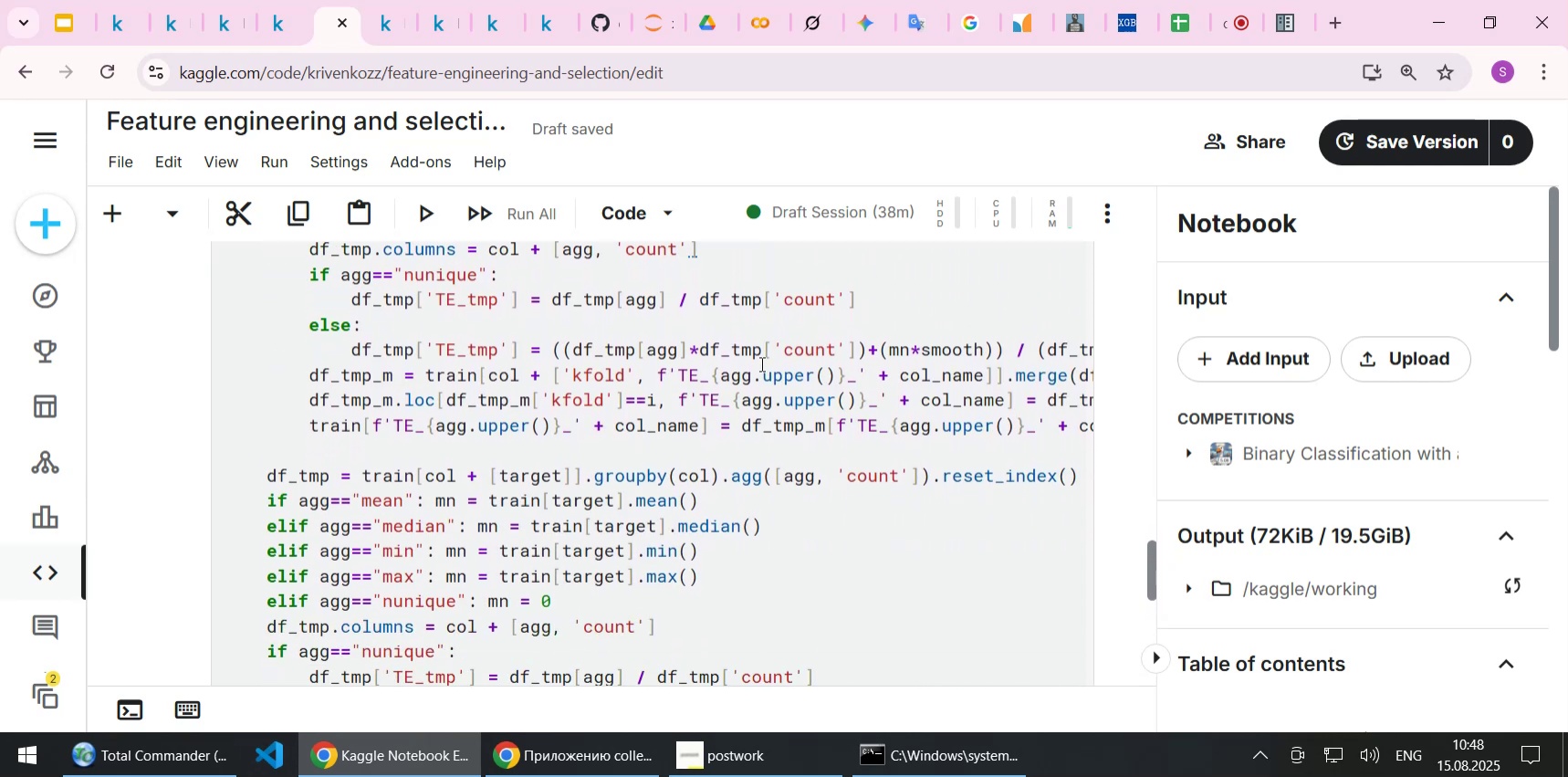 
scroll: coordinate [760, 363], scroll_direction: up, amount: 3.0
 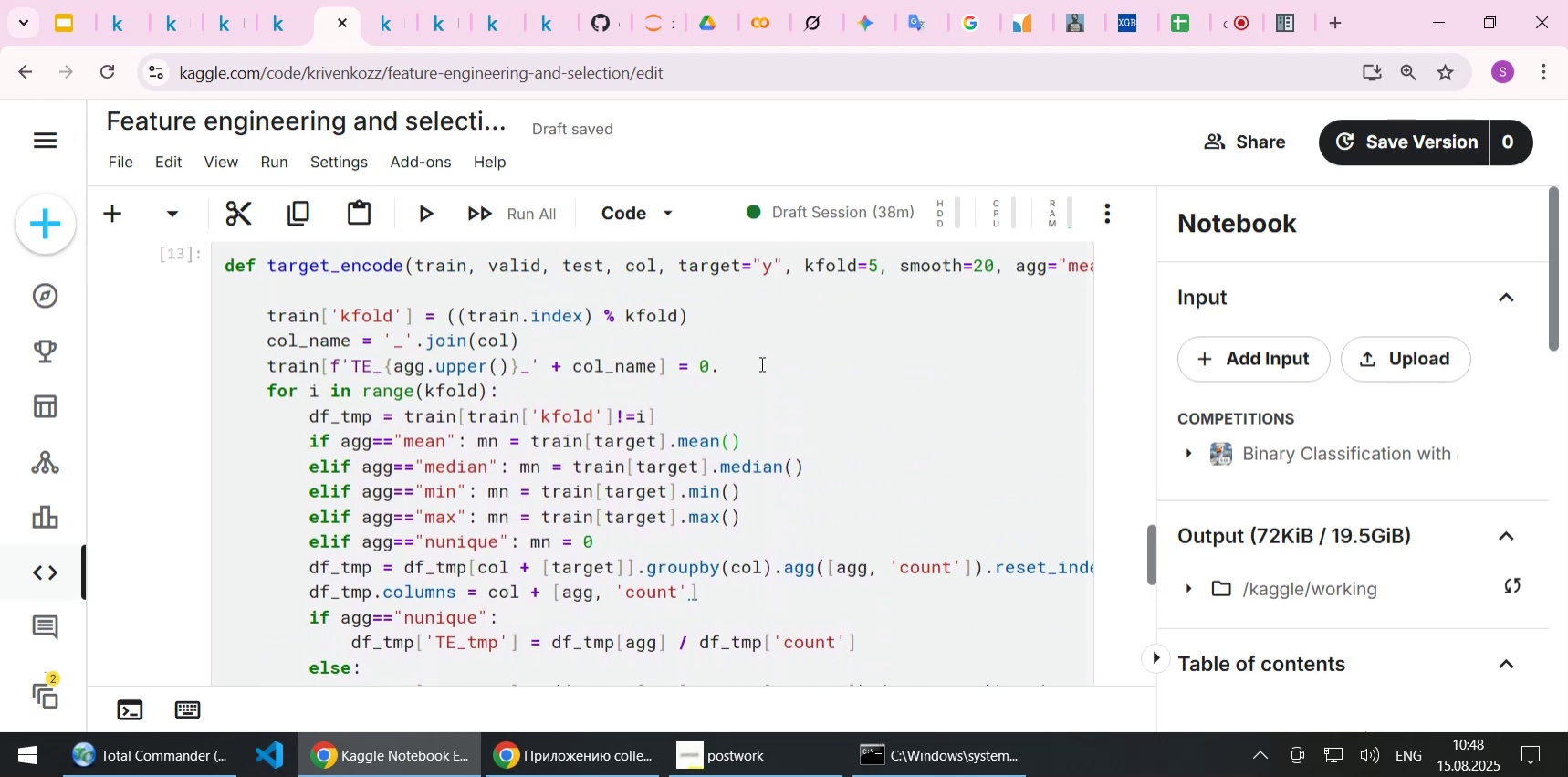 
scroll: coordinate [760, 363], scroll_direction: down, amount: 1.0
 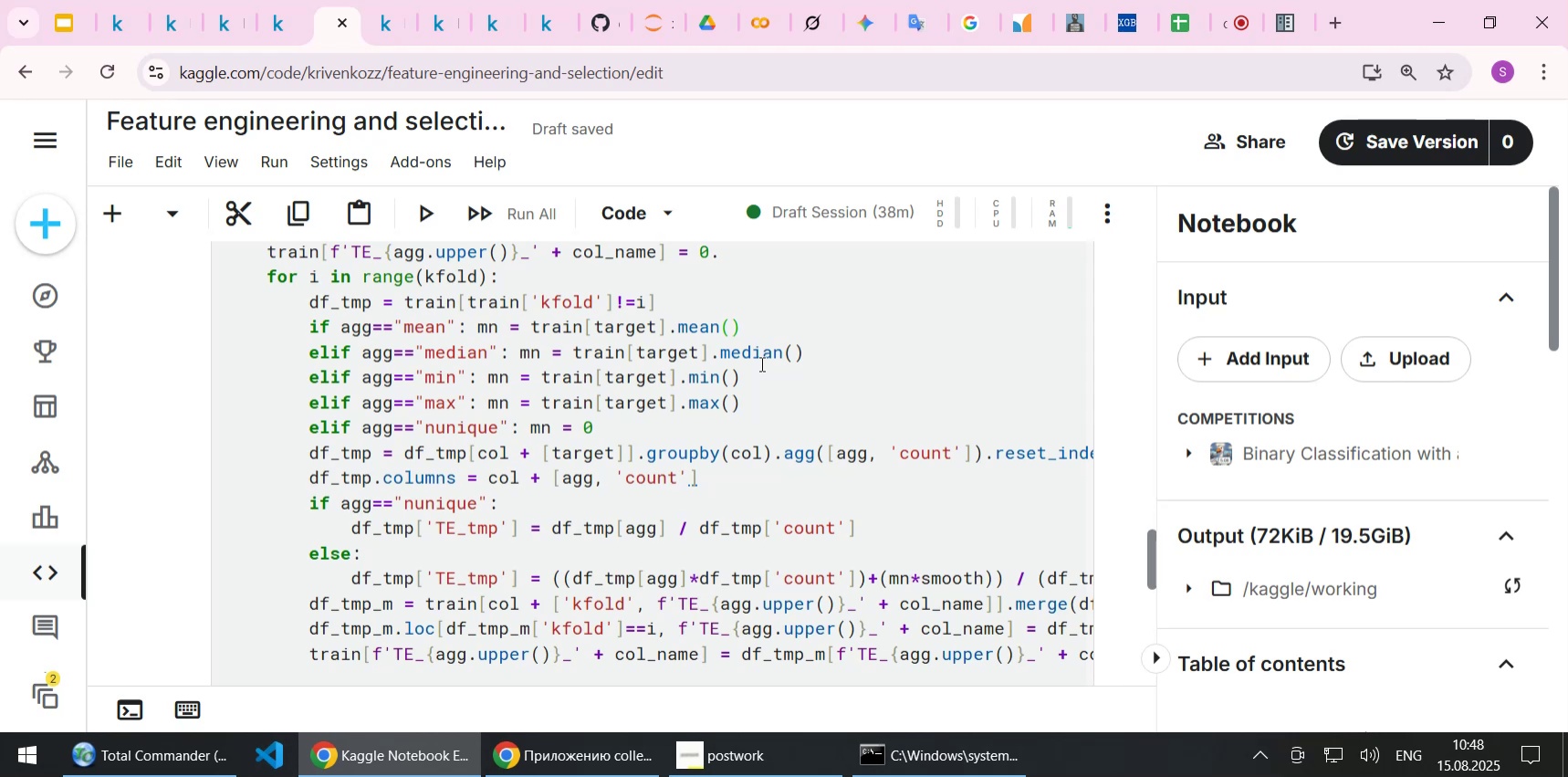 
wait(17.65)
 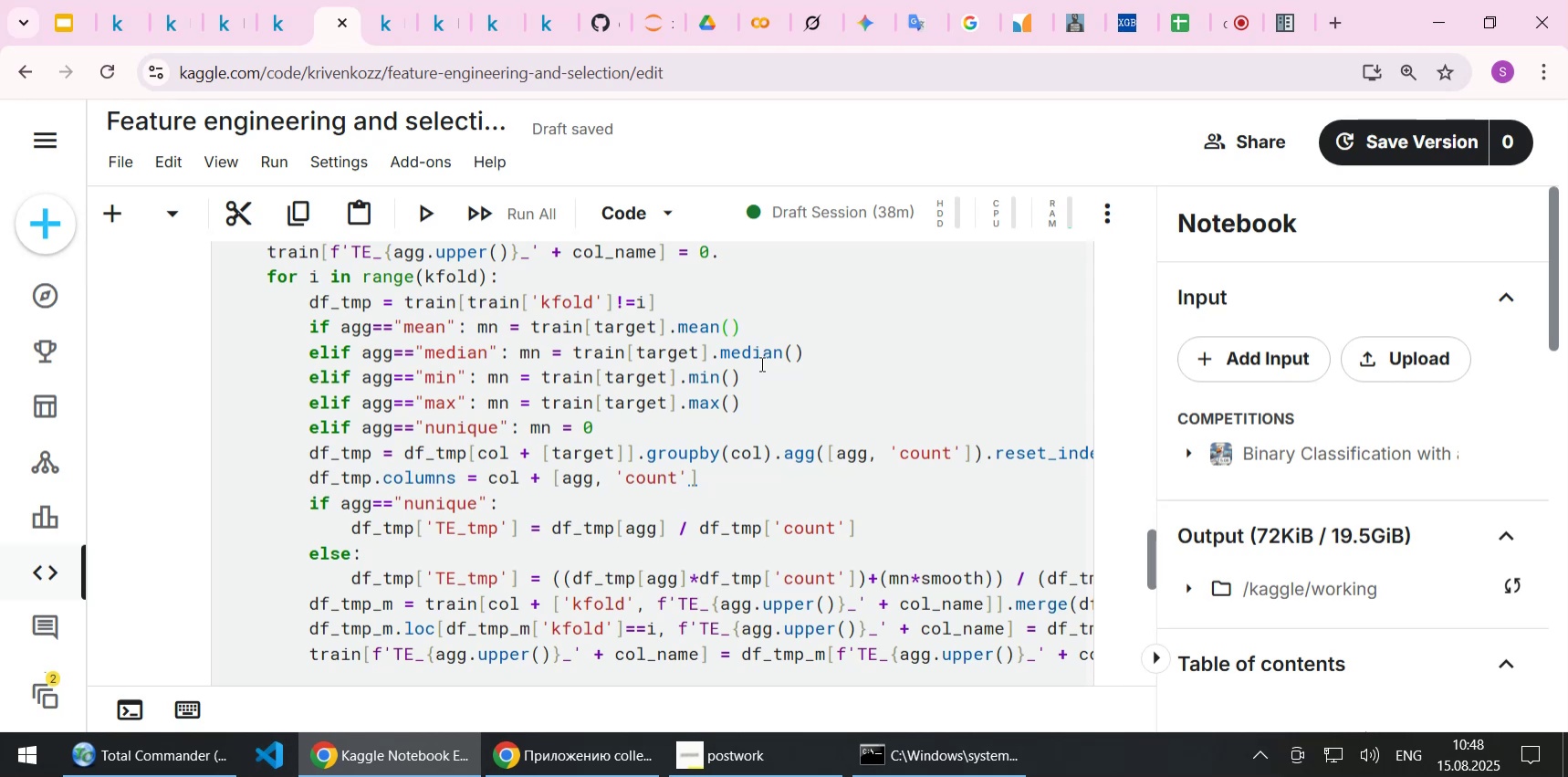 
scroll: coordinate [784, 467], scroll_direction: down, amount: 1.0
 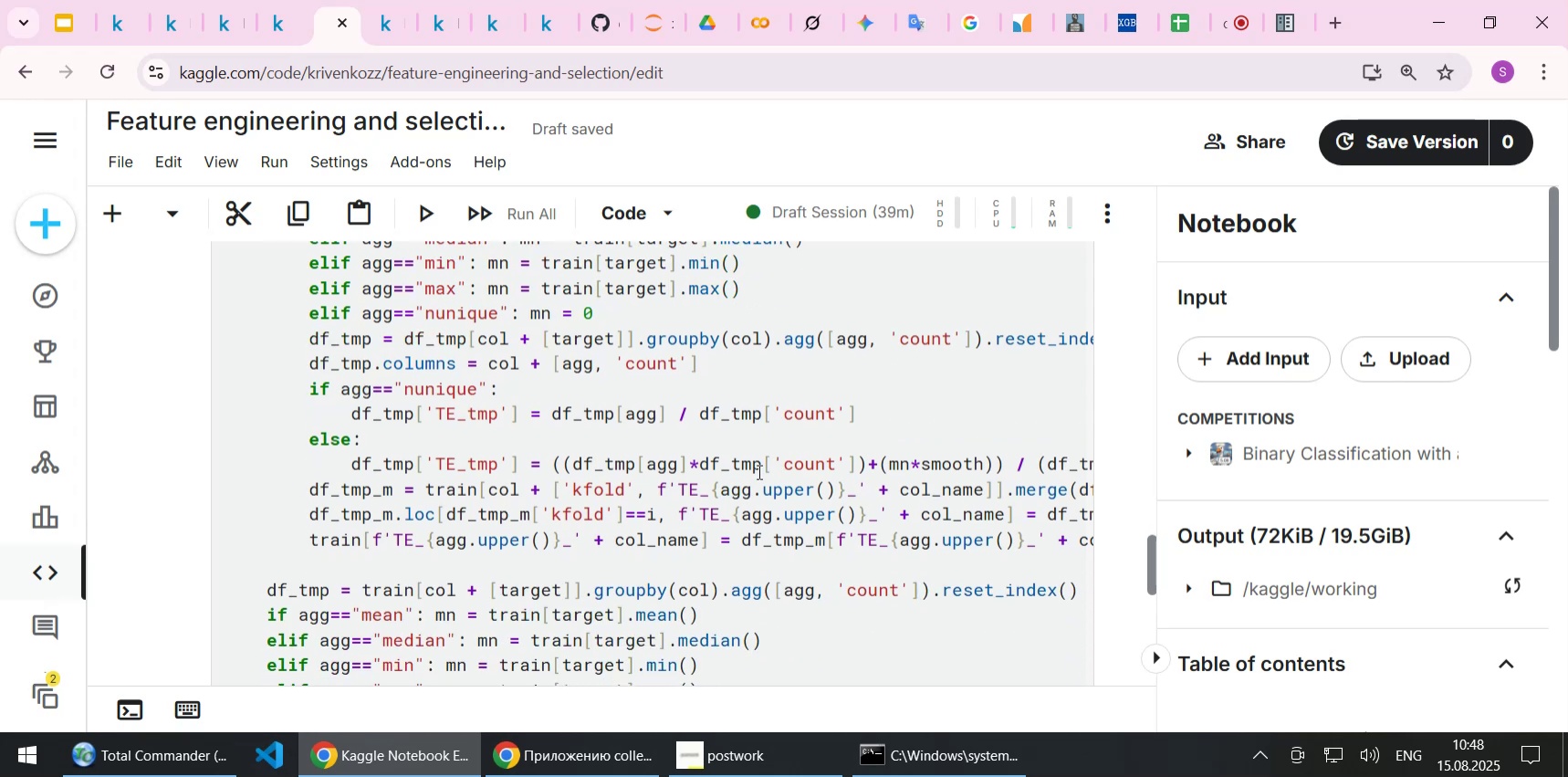 
wait(5.05)
 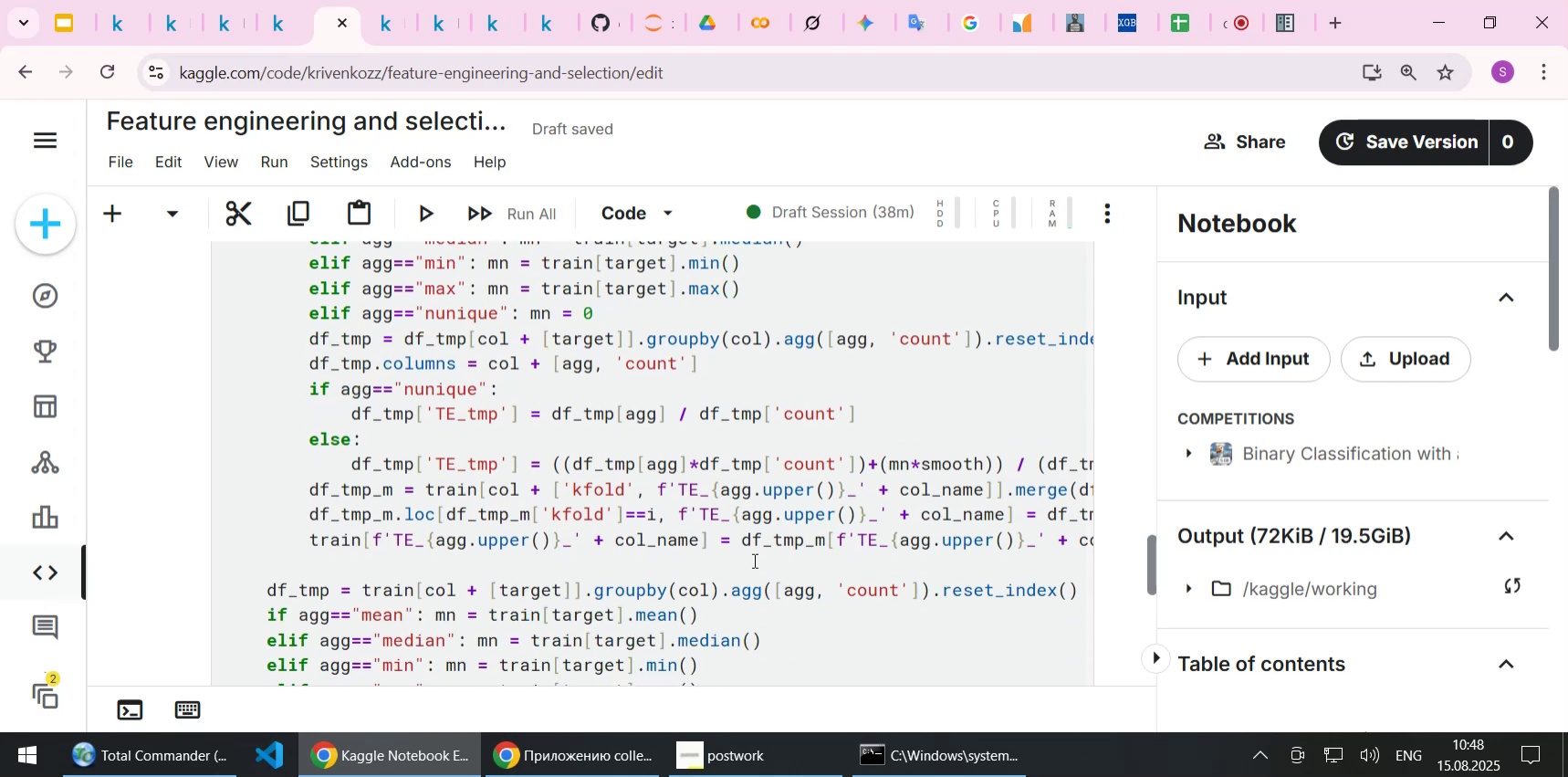 
scroll: coordinate [758, 471], scroll_direction: down, amount: 1.0
 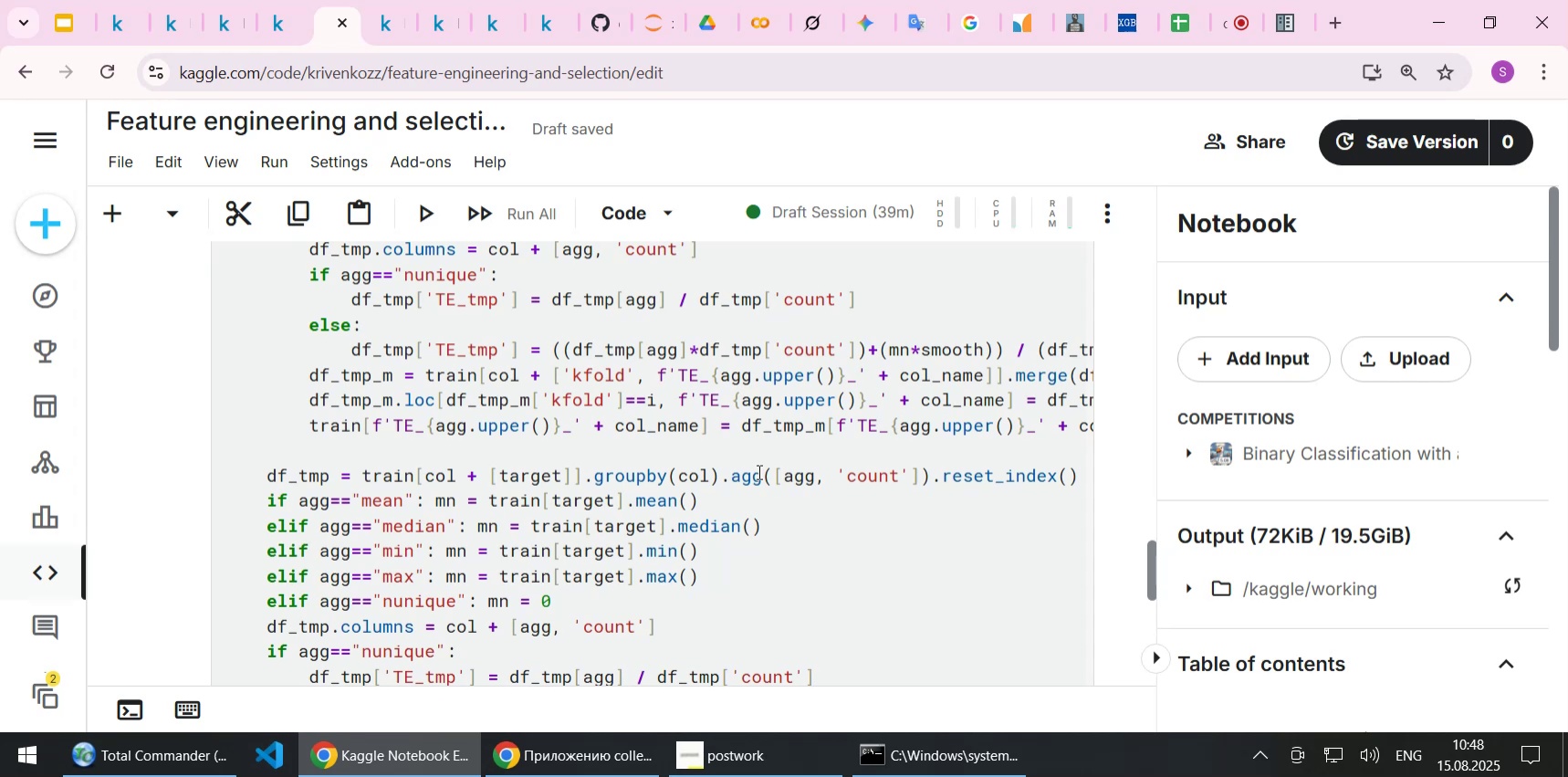 
wait(5.28)
 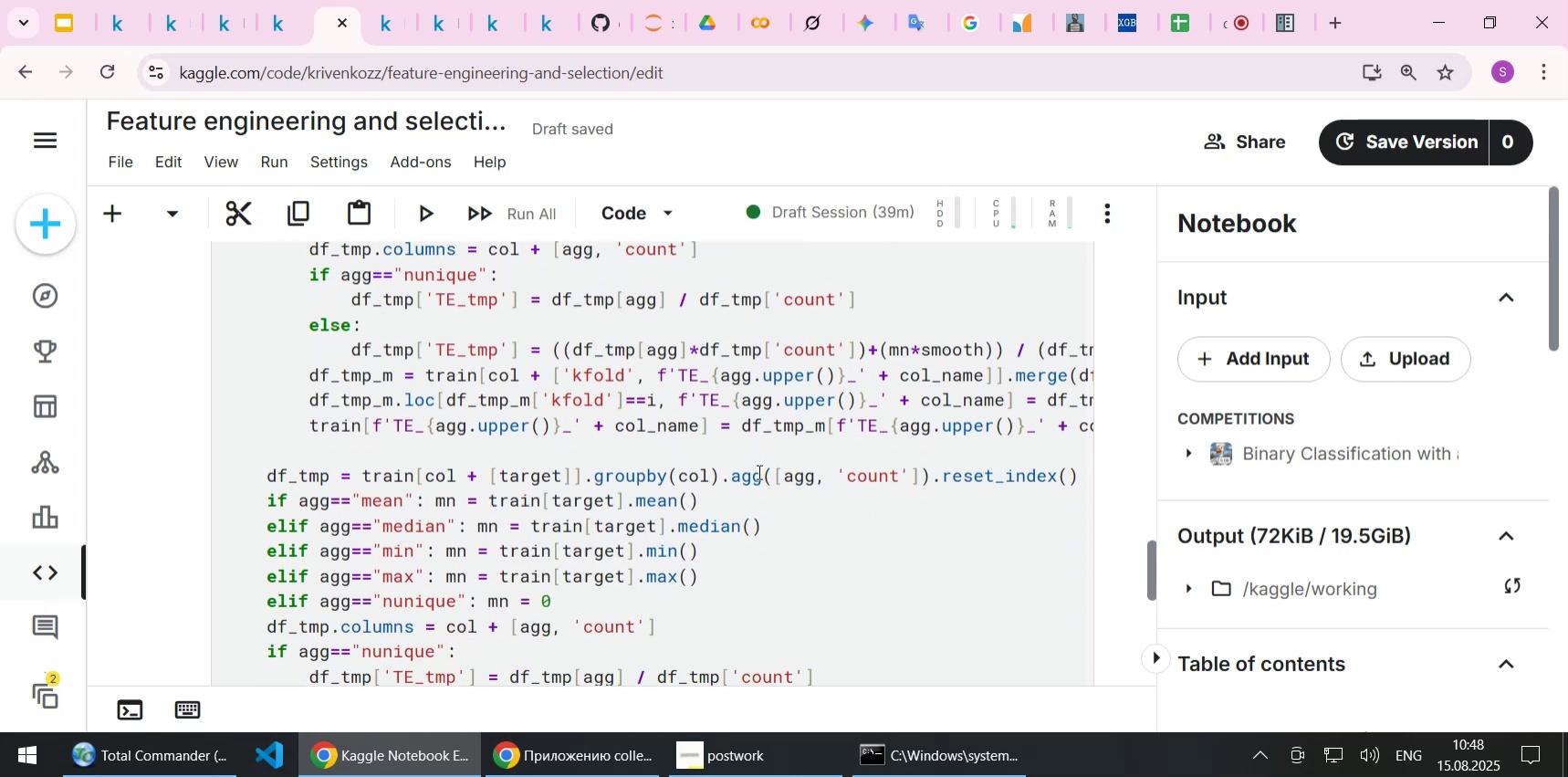 
scroll: coordinate [758, 471], scroll_direction: down, amount: 1.0
 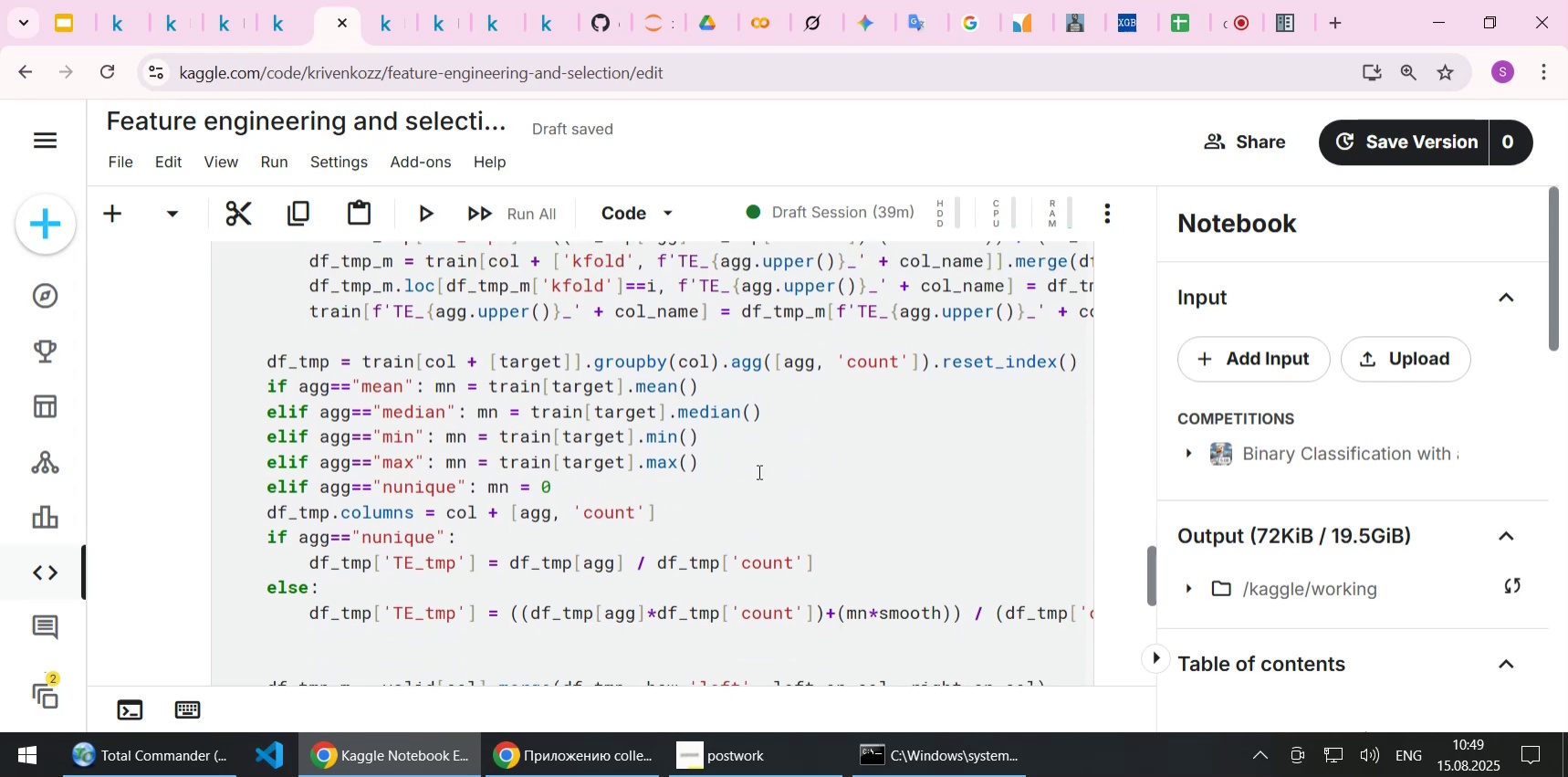 
wait(7.35)
 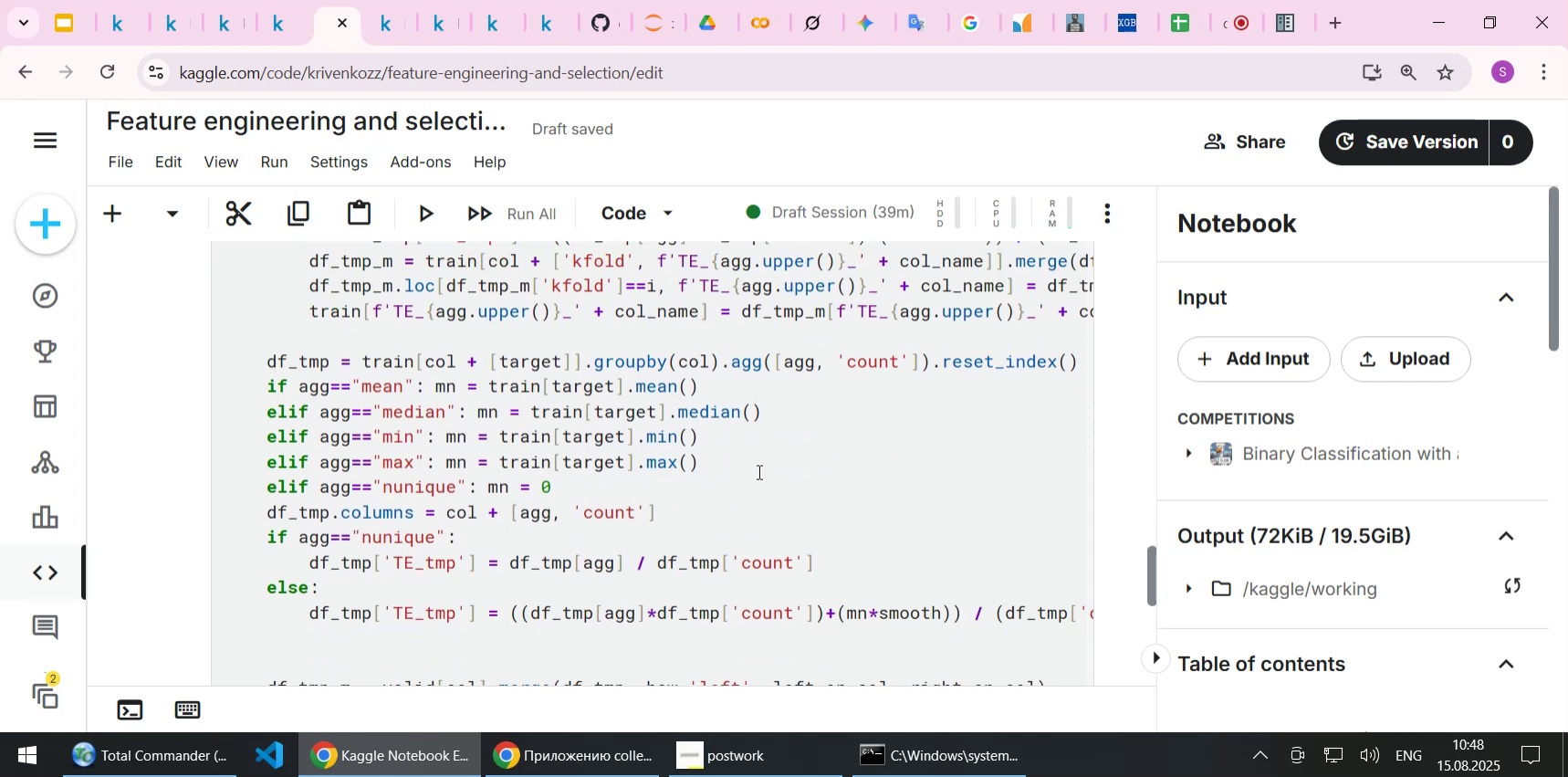 
scroll: coordinate [758, 471], scroll_direction: down, amount: 1.0
 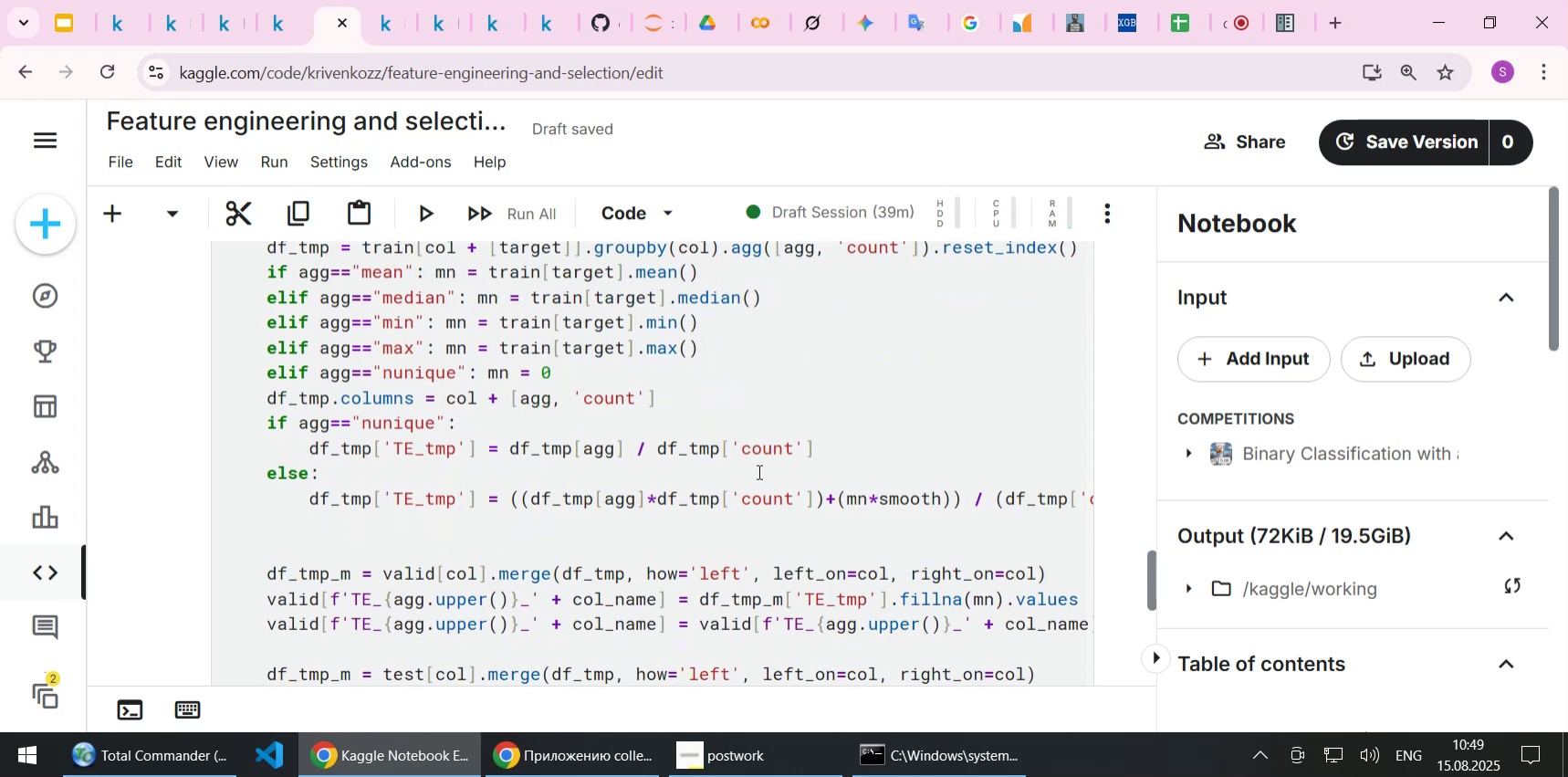 
left_click([217, 21])
 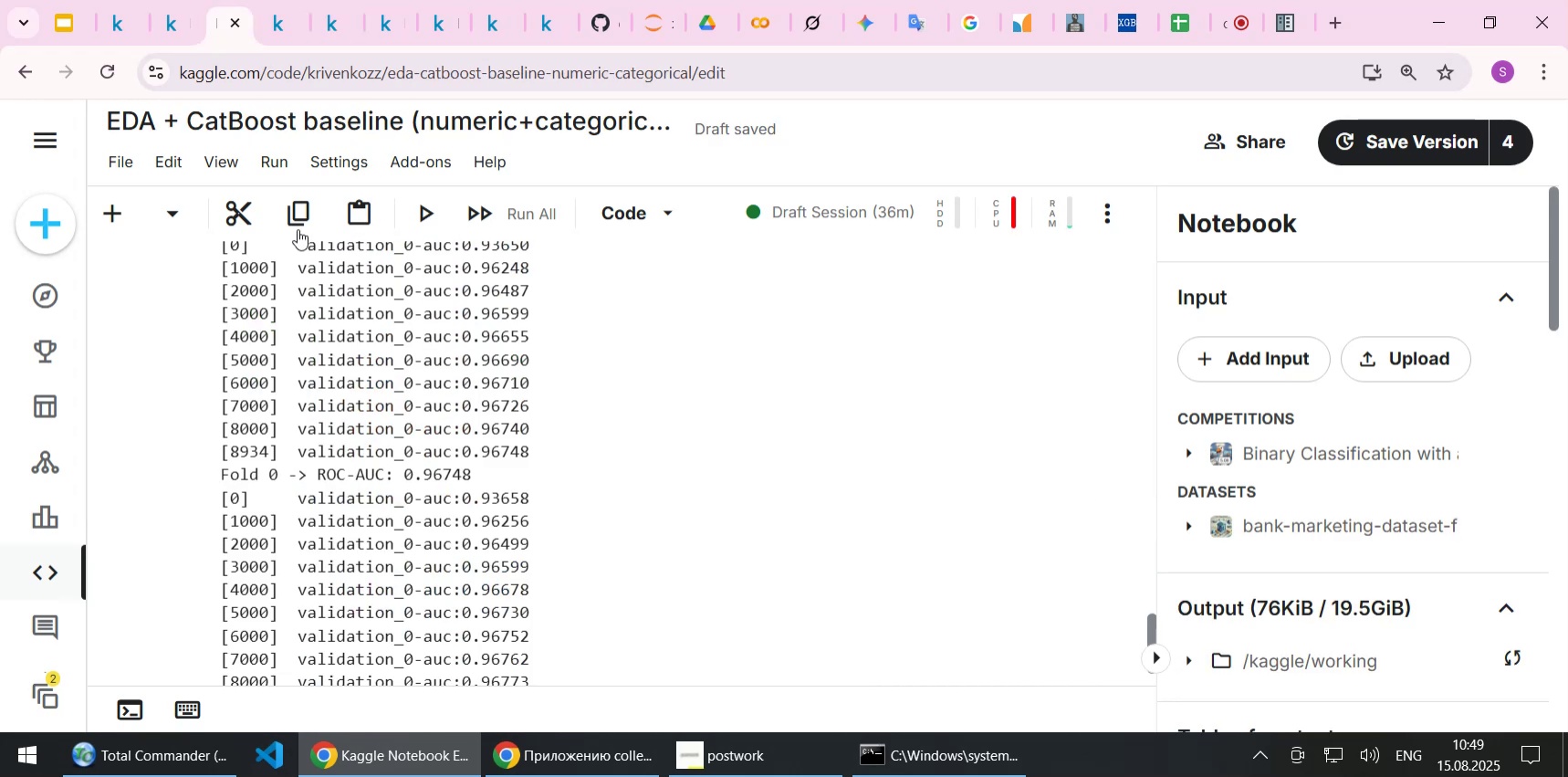 
scroll: coordinate [456, 376], scroll_direction: down, amount: 1.0
 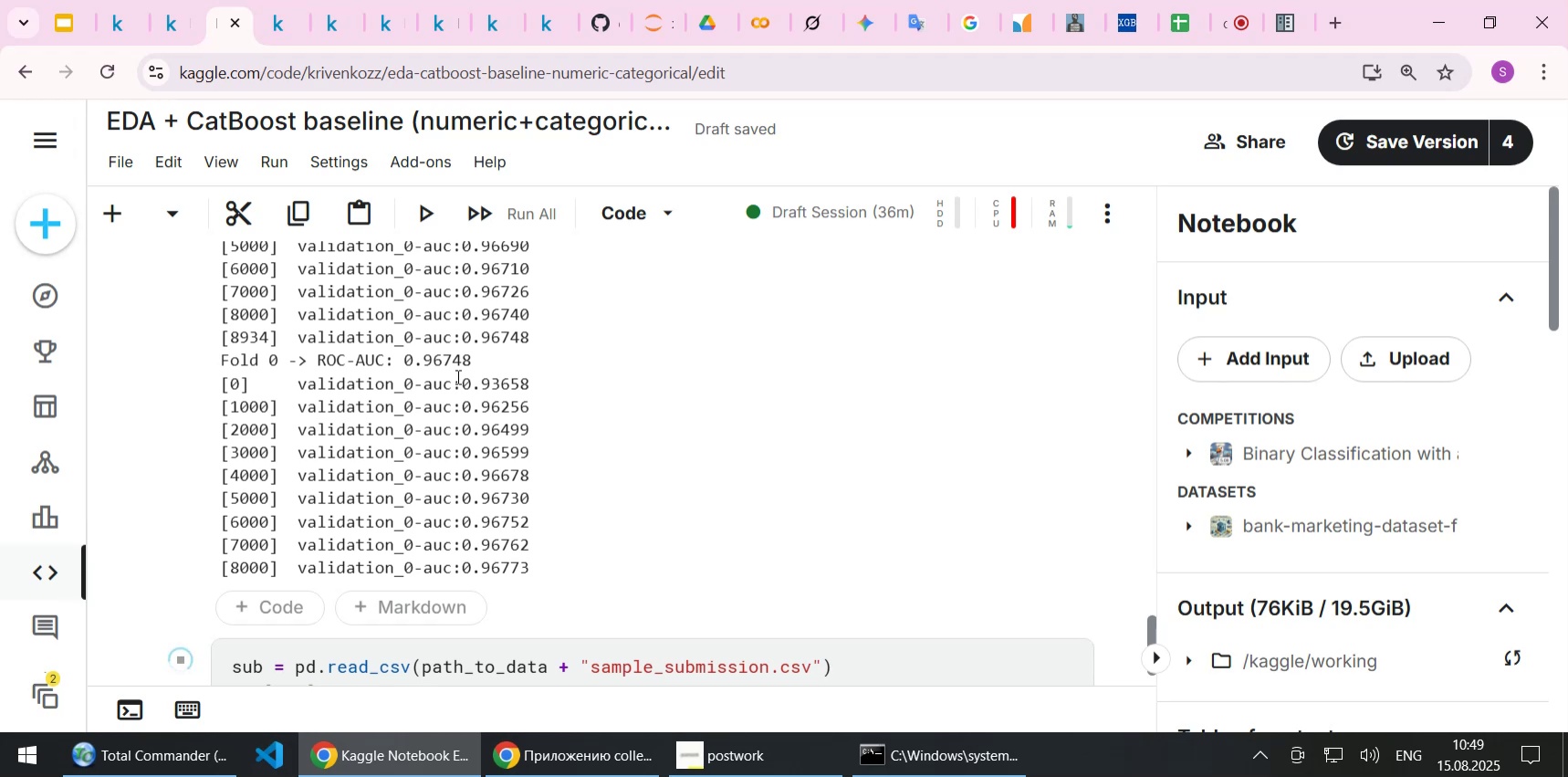 
wait(10.62)
 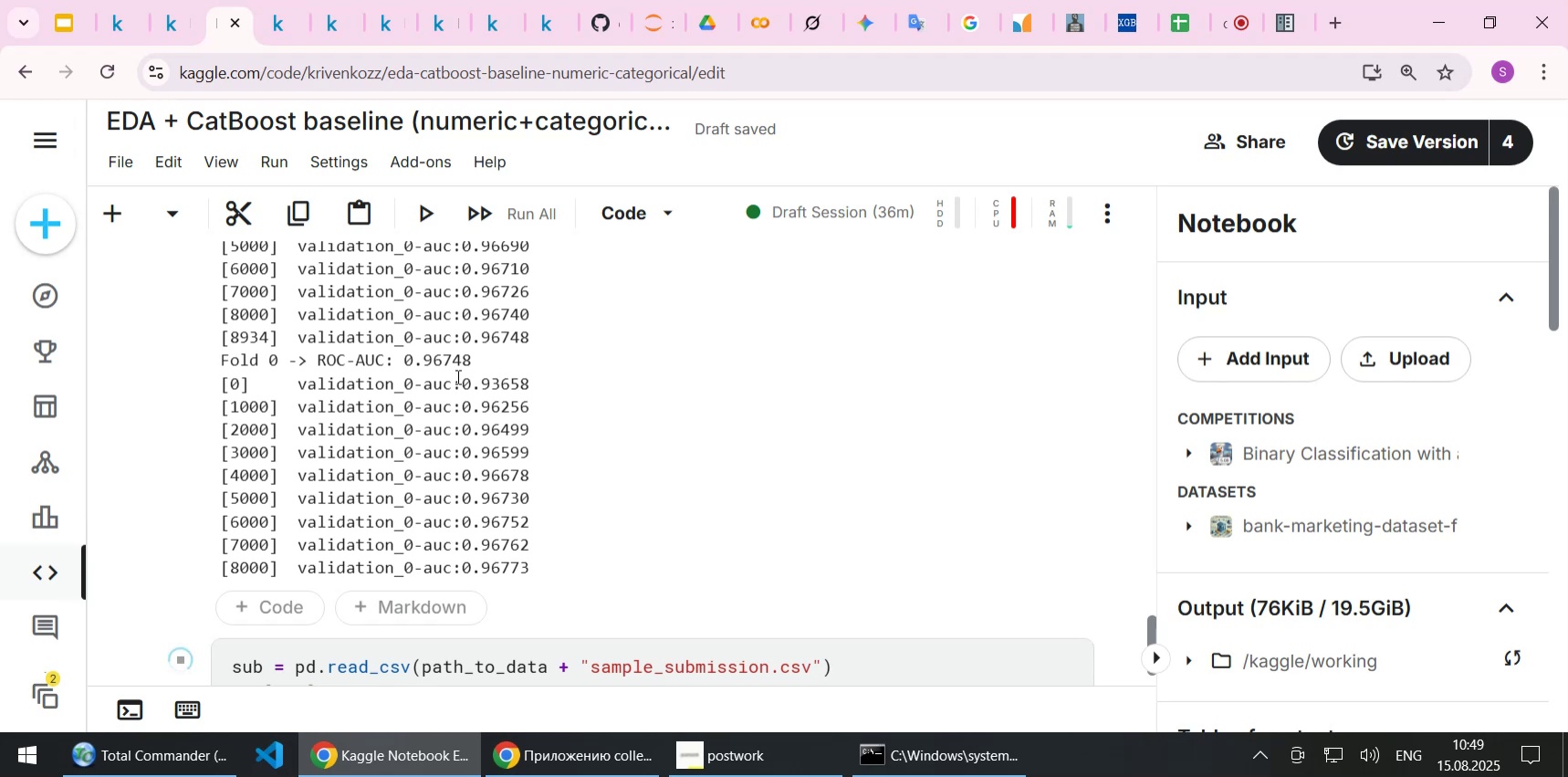 
left_click([331, 14])
 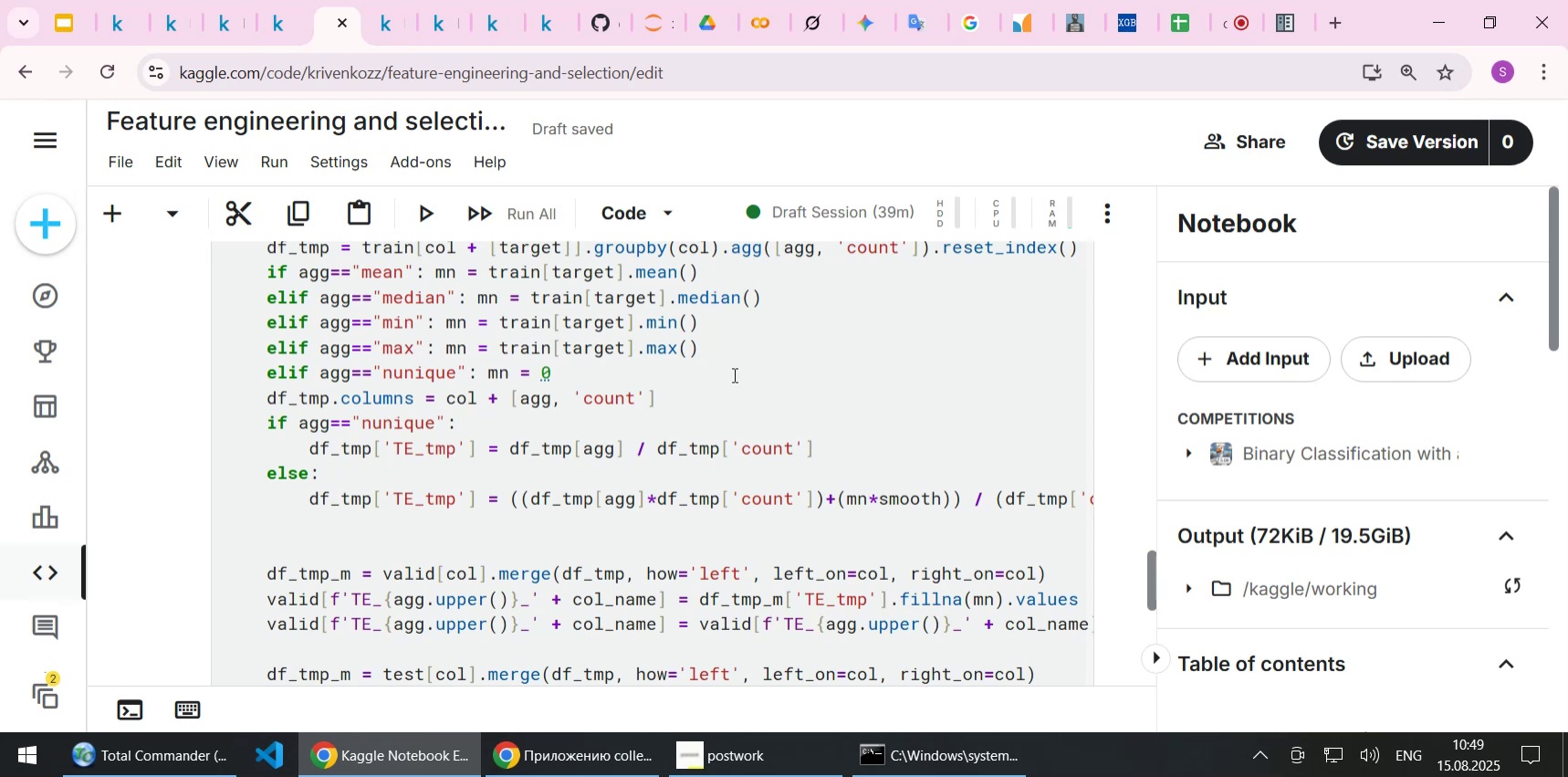 
wait(11.25)
 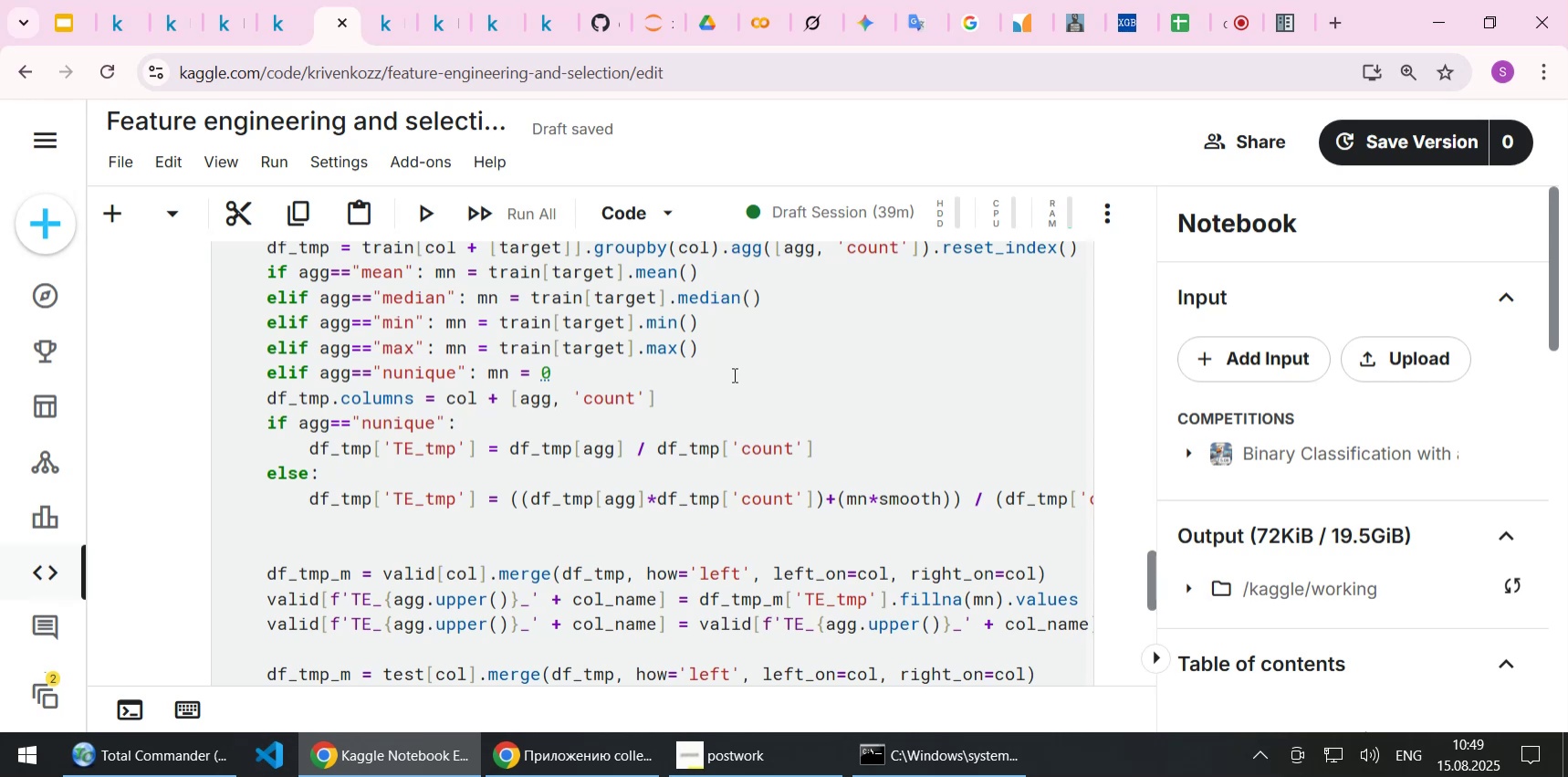 
left_click([723, 411])
 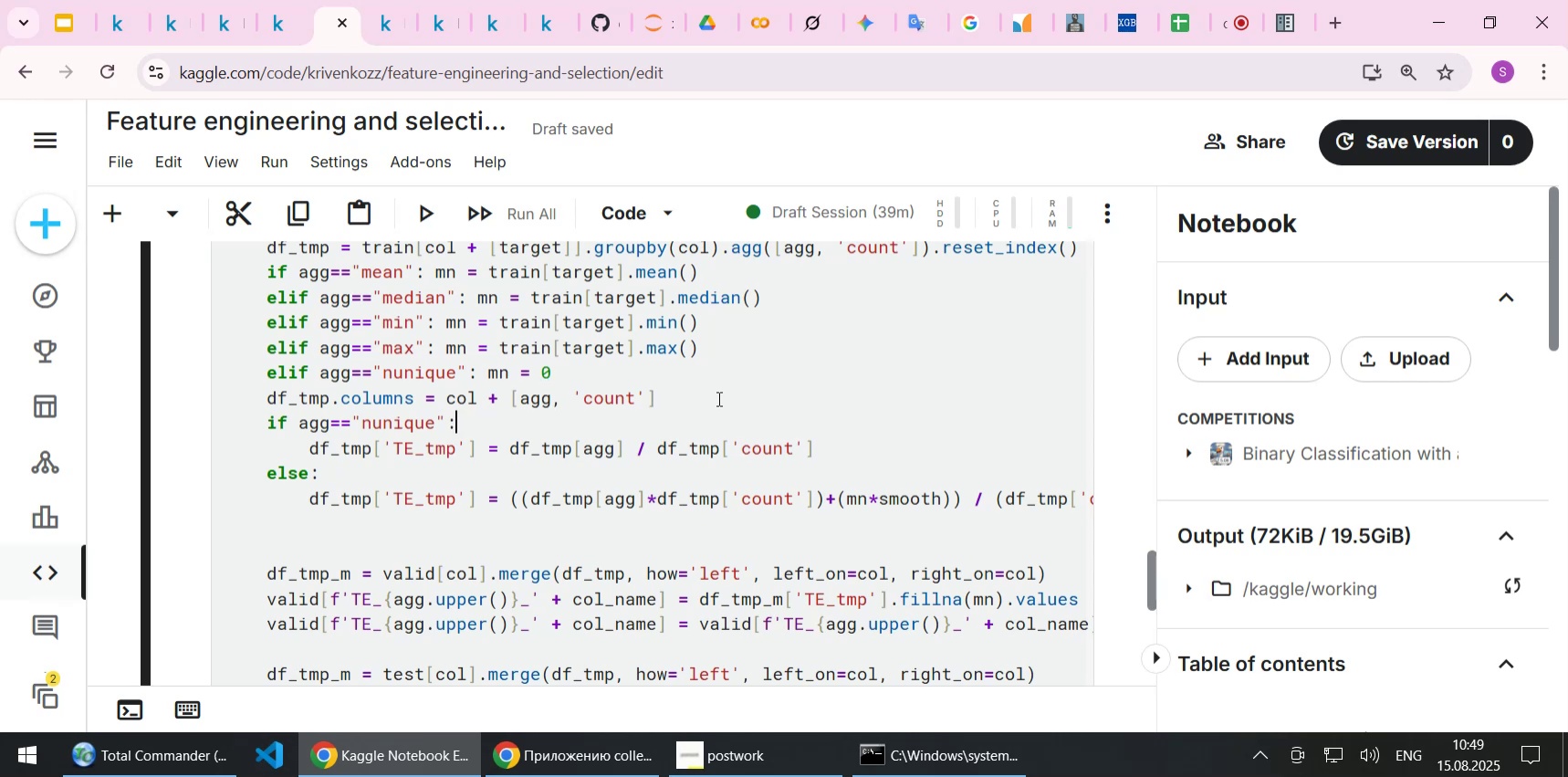 
left_click([717, 398])
 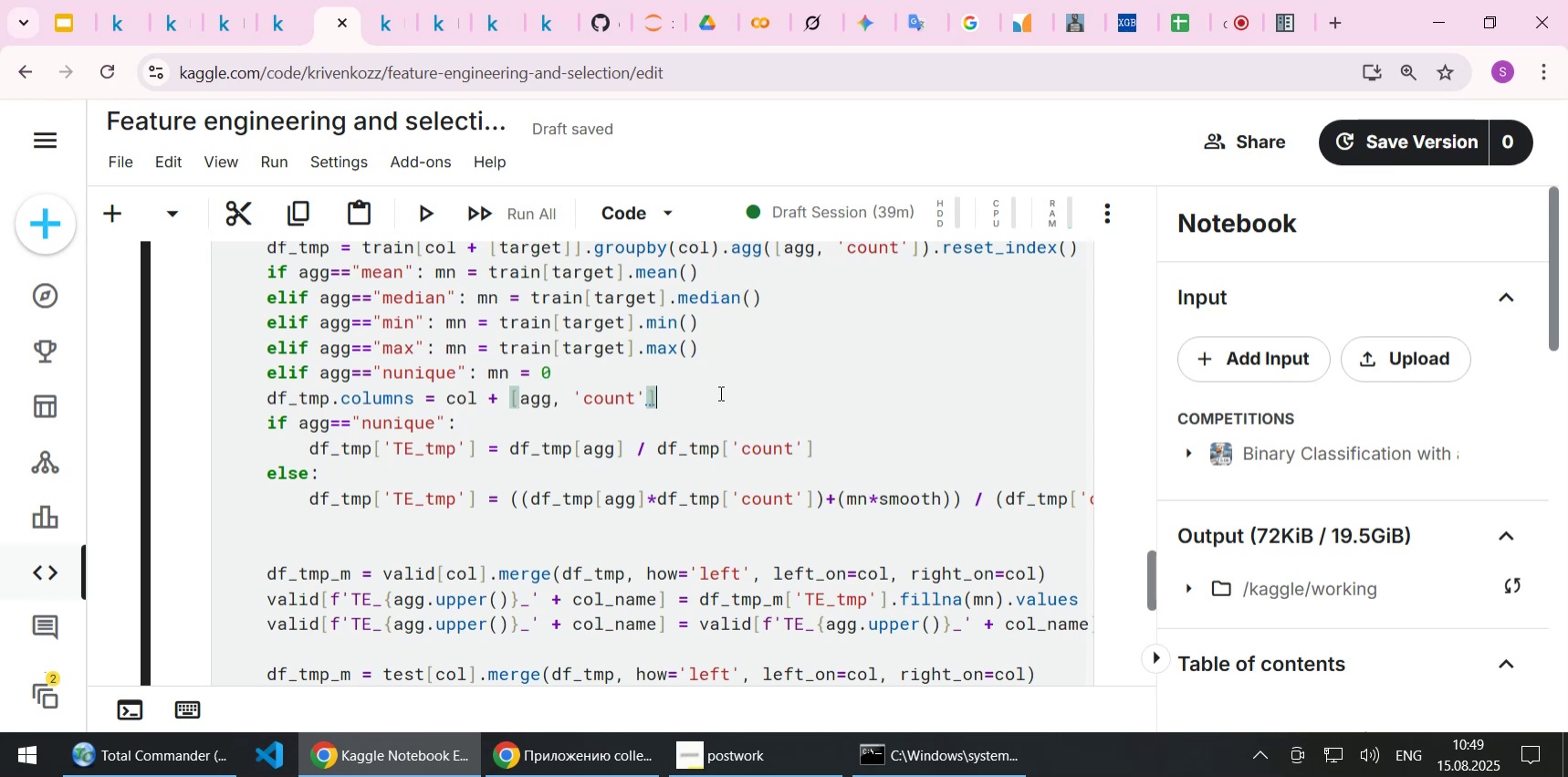 
scroll: coordinate [719, 393], scroll_direction: down, amount: 3.0
 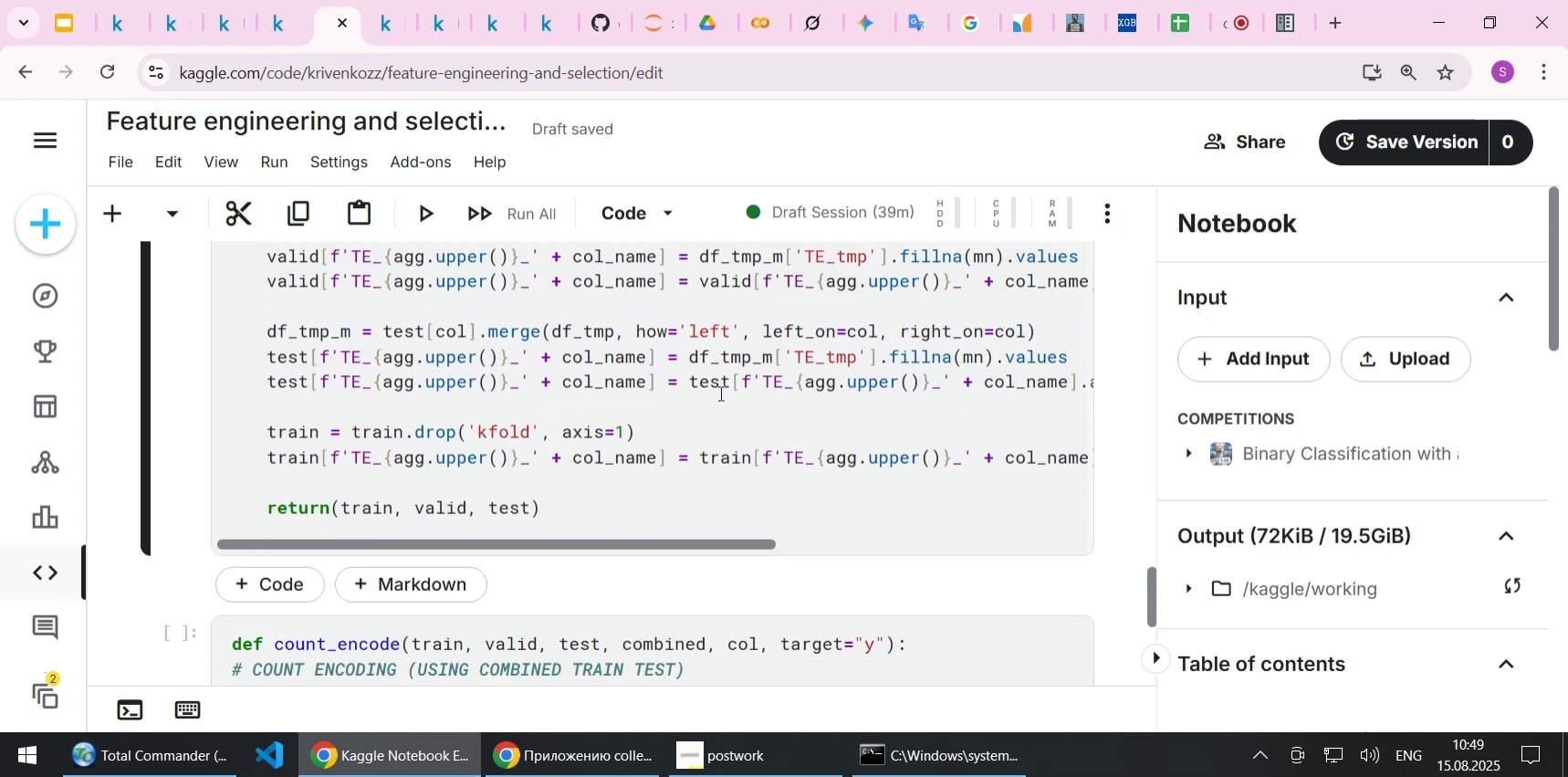 
wait(8.84)
 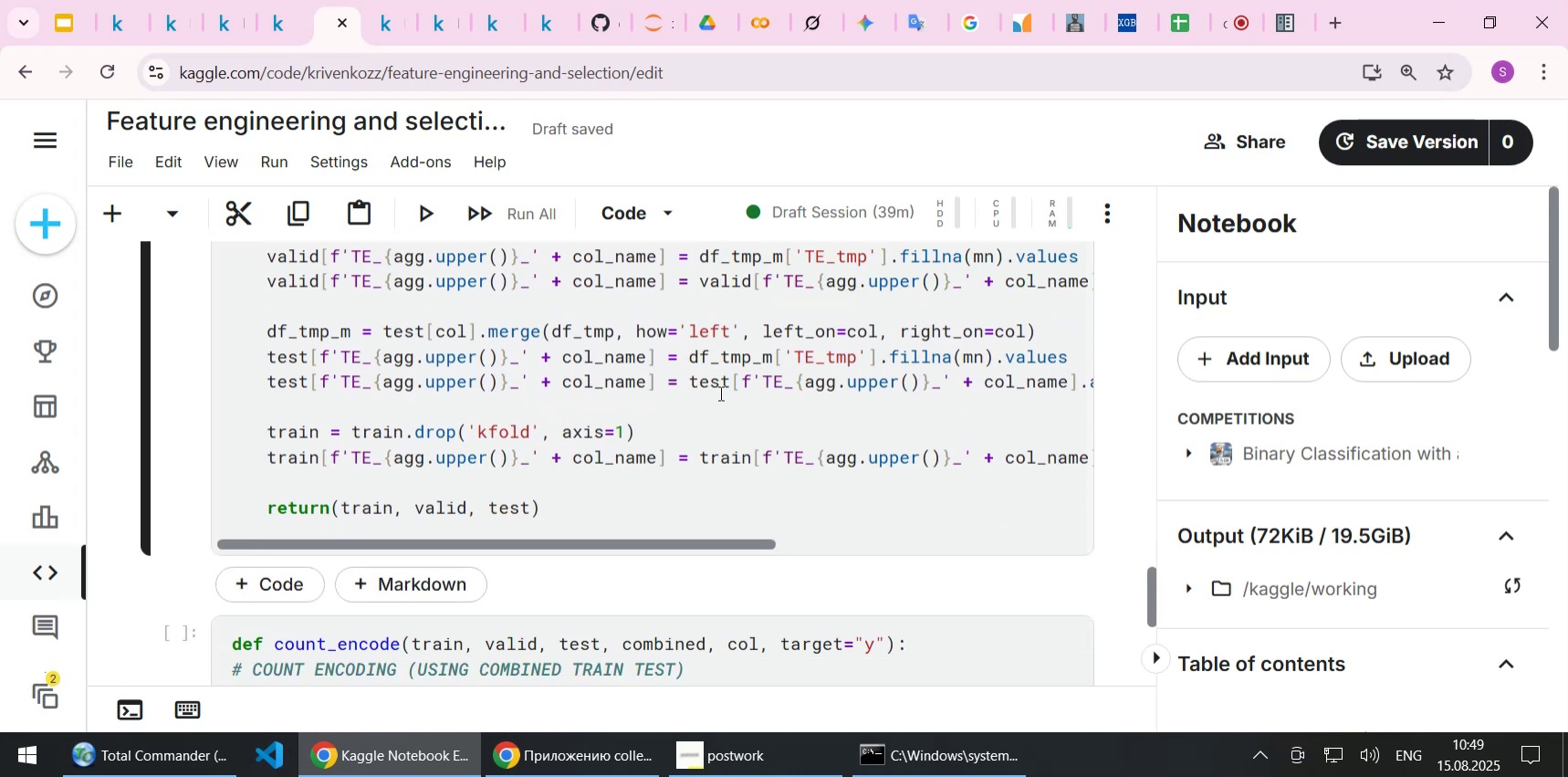 
scroll: coordinate [719, 393], scroll_direction: up, amount: 2.0
 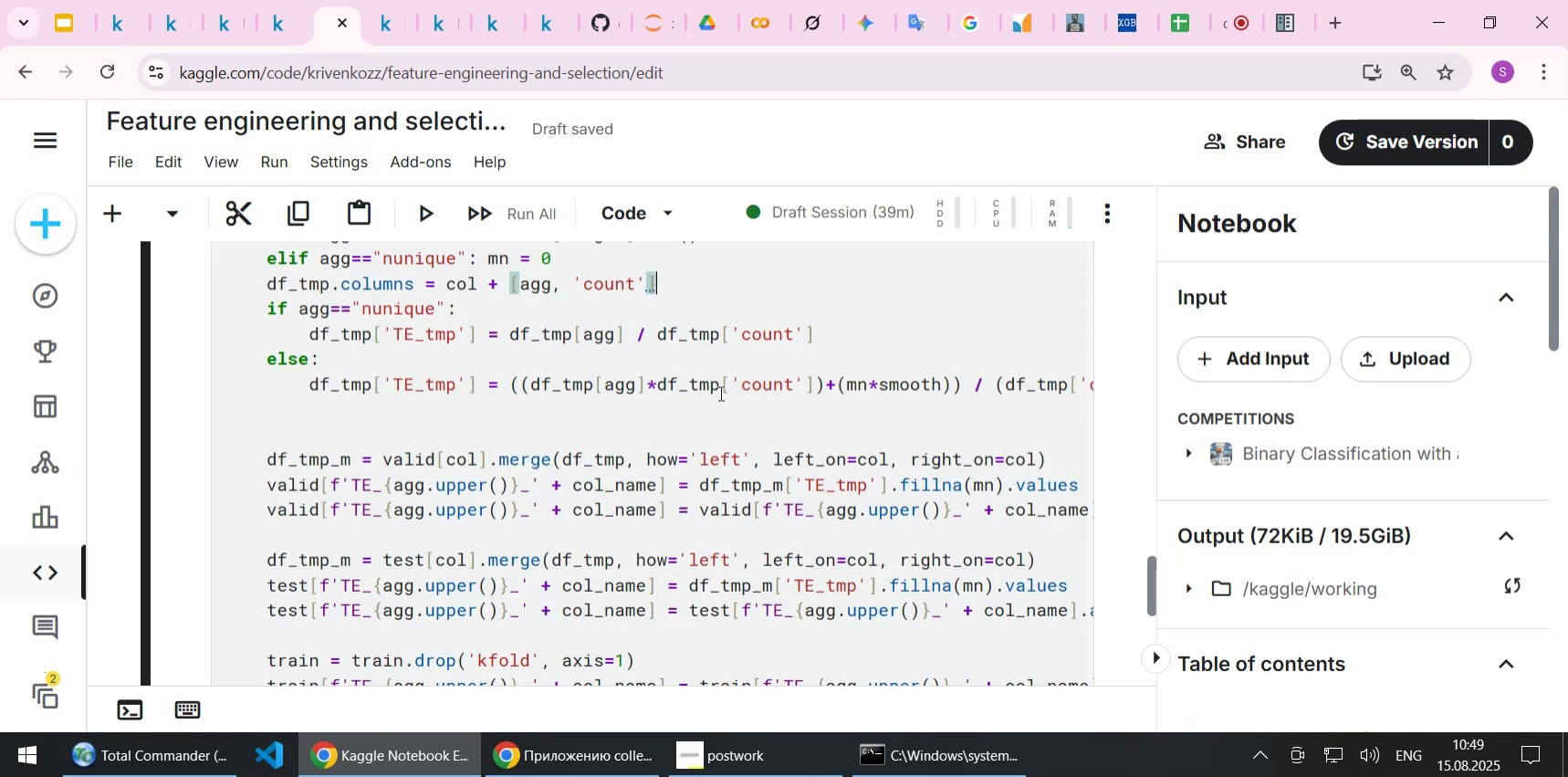 
left_click([476, 417])
 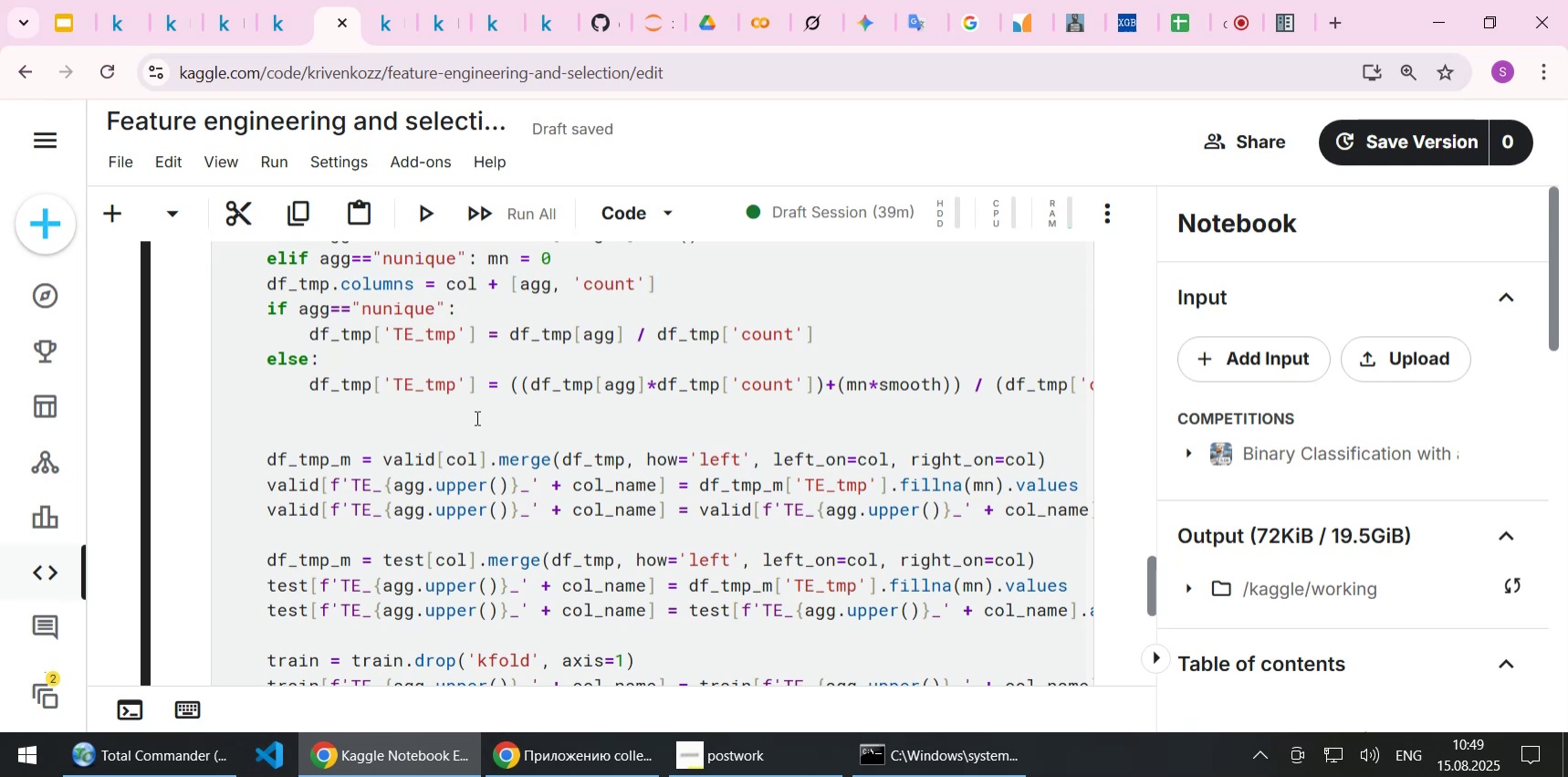 
key(Delete)
 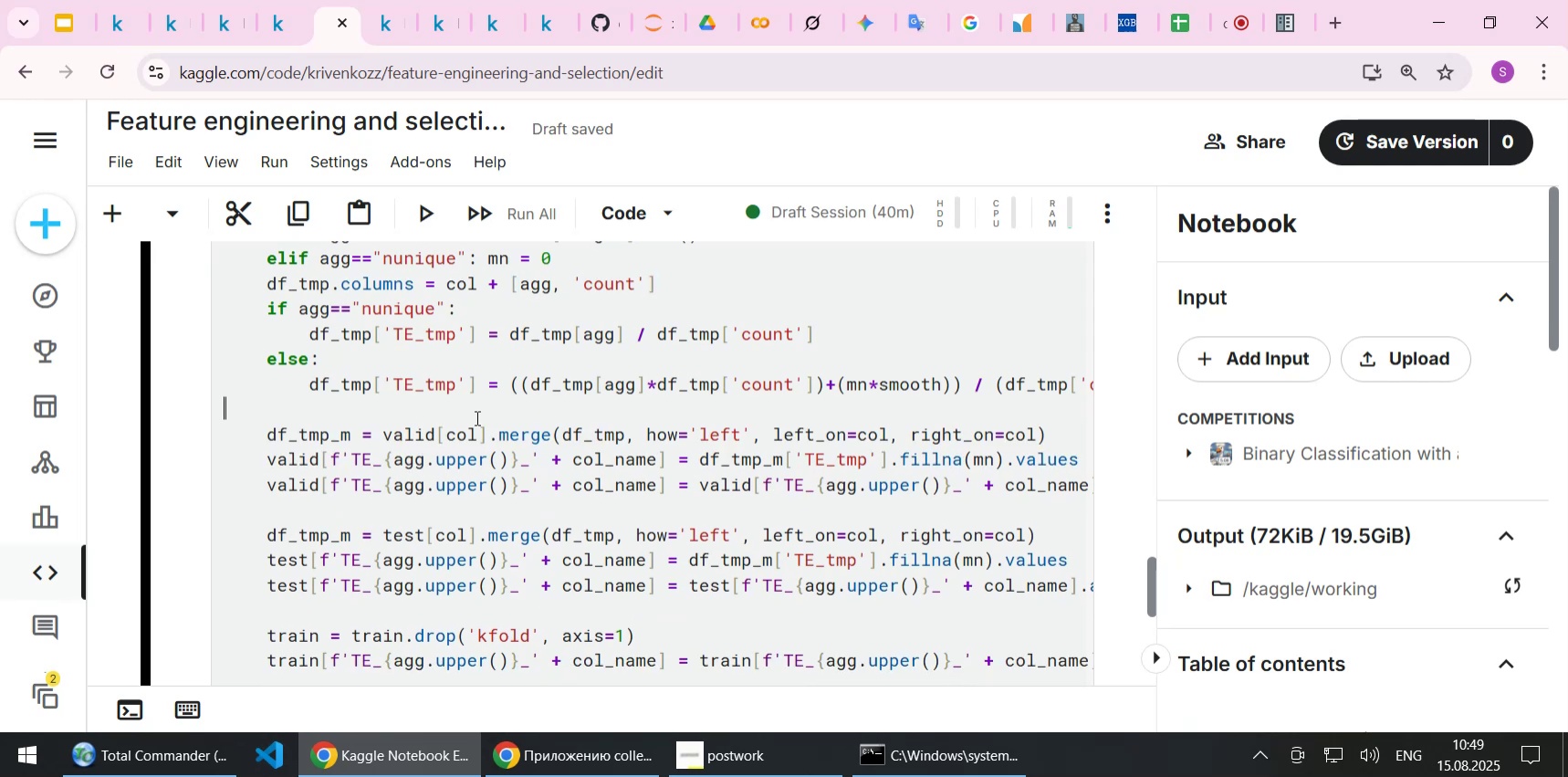 
scroll: coordinate [476, 417], scroll_direction: up, amount: 3.0
 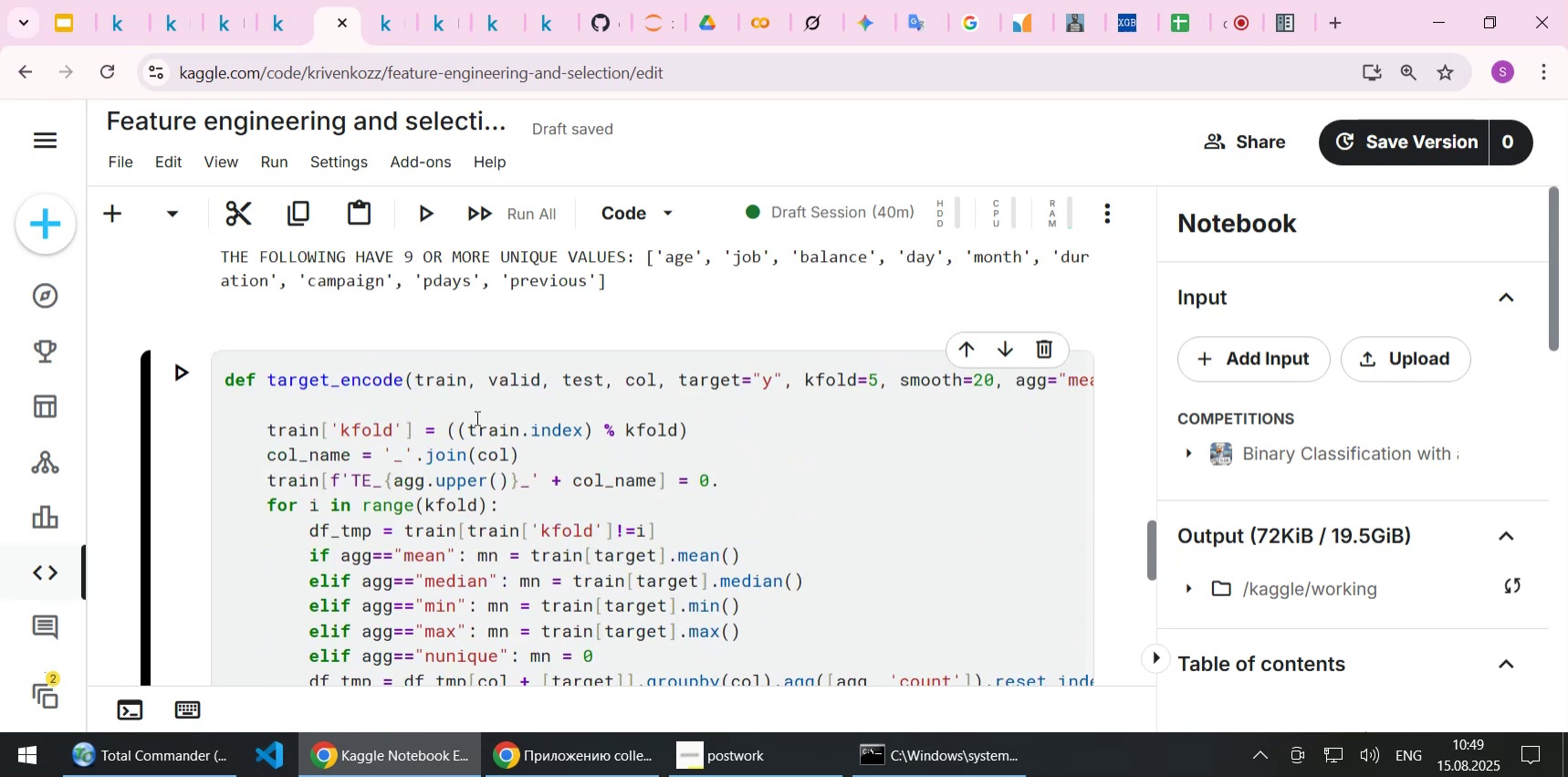 
scroll: coordinate [476, 417], scroll_direction: down, amount: 4.0
 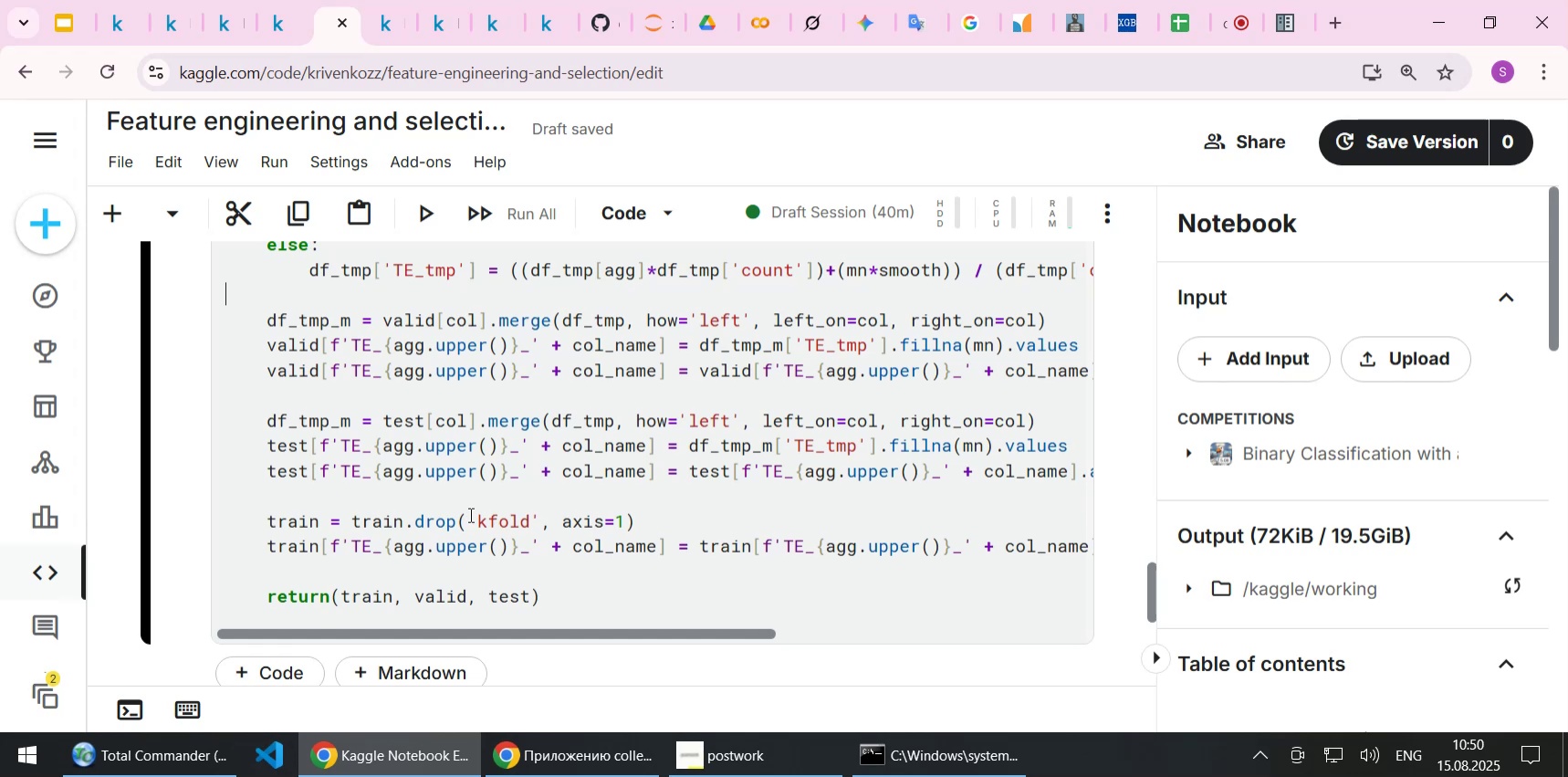 
wait(15.49)
 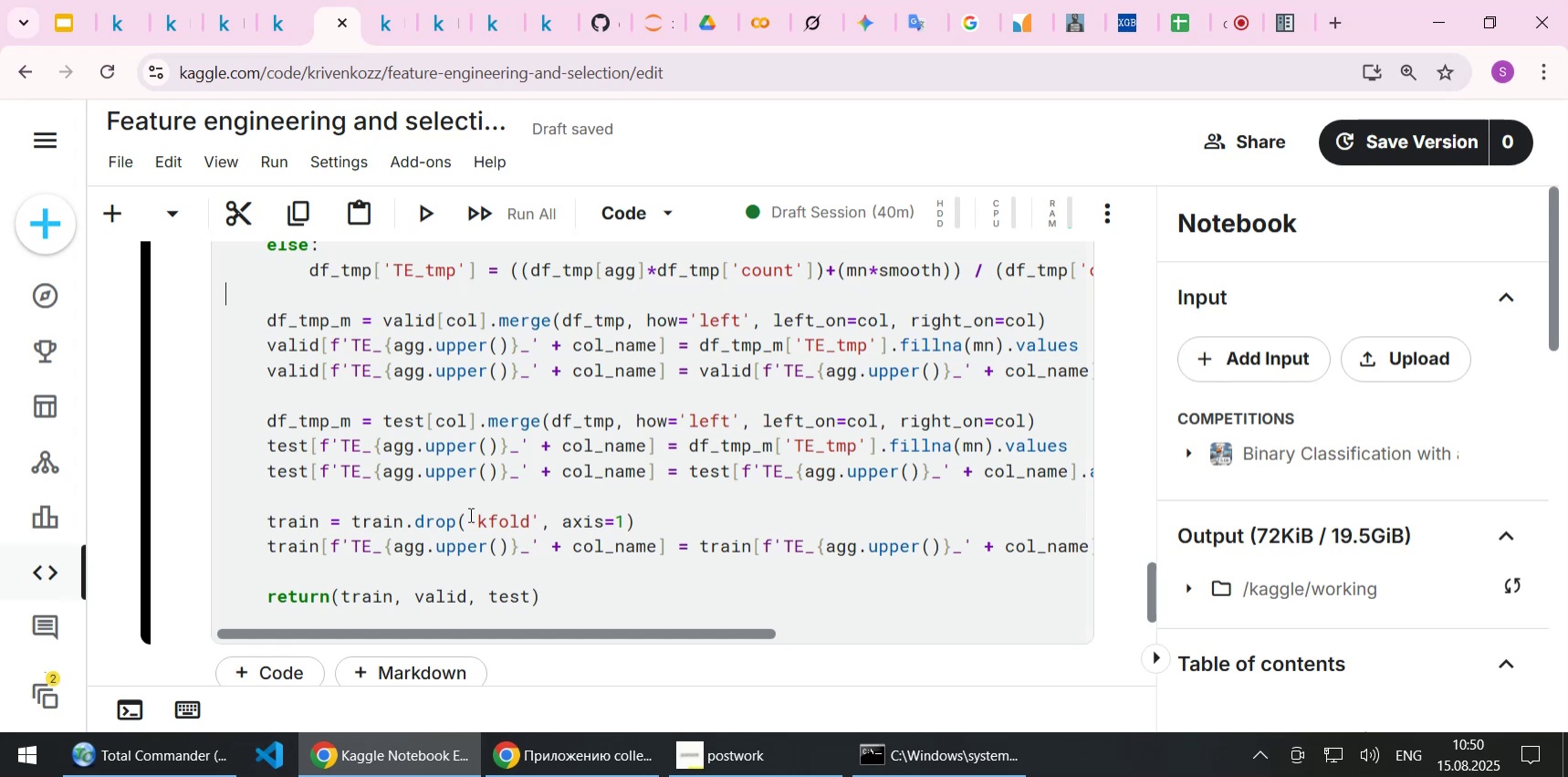 
scroll: coordinate [708, 528], scroll_direction: up, amount: 1.0
 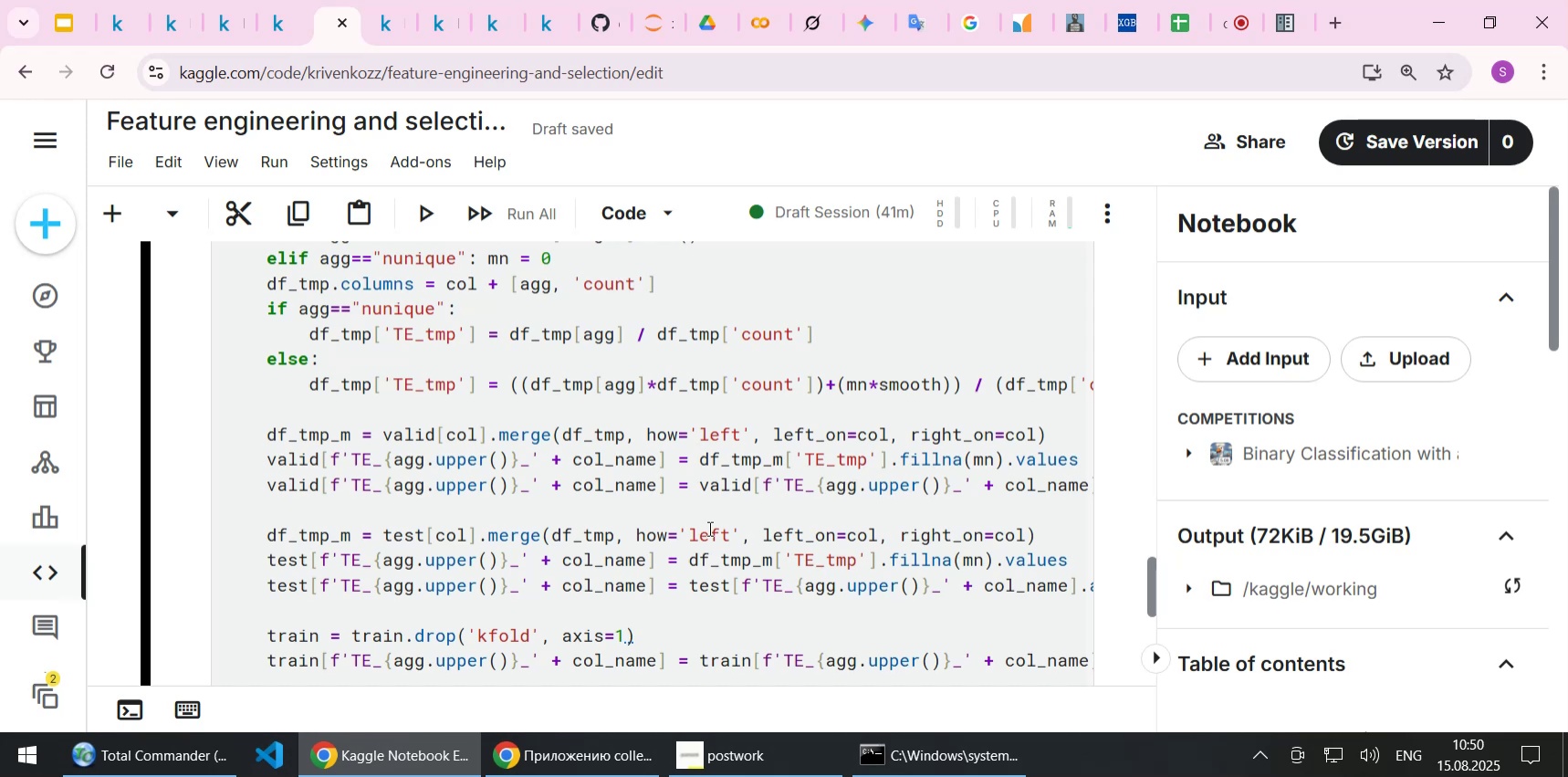 
wait(45.61)
 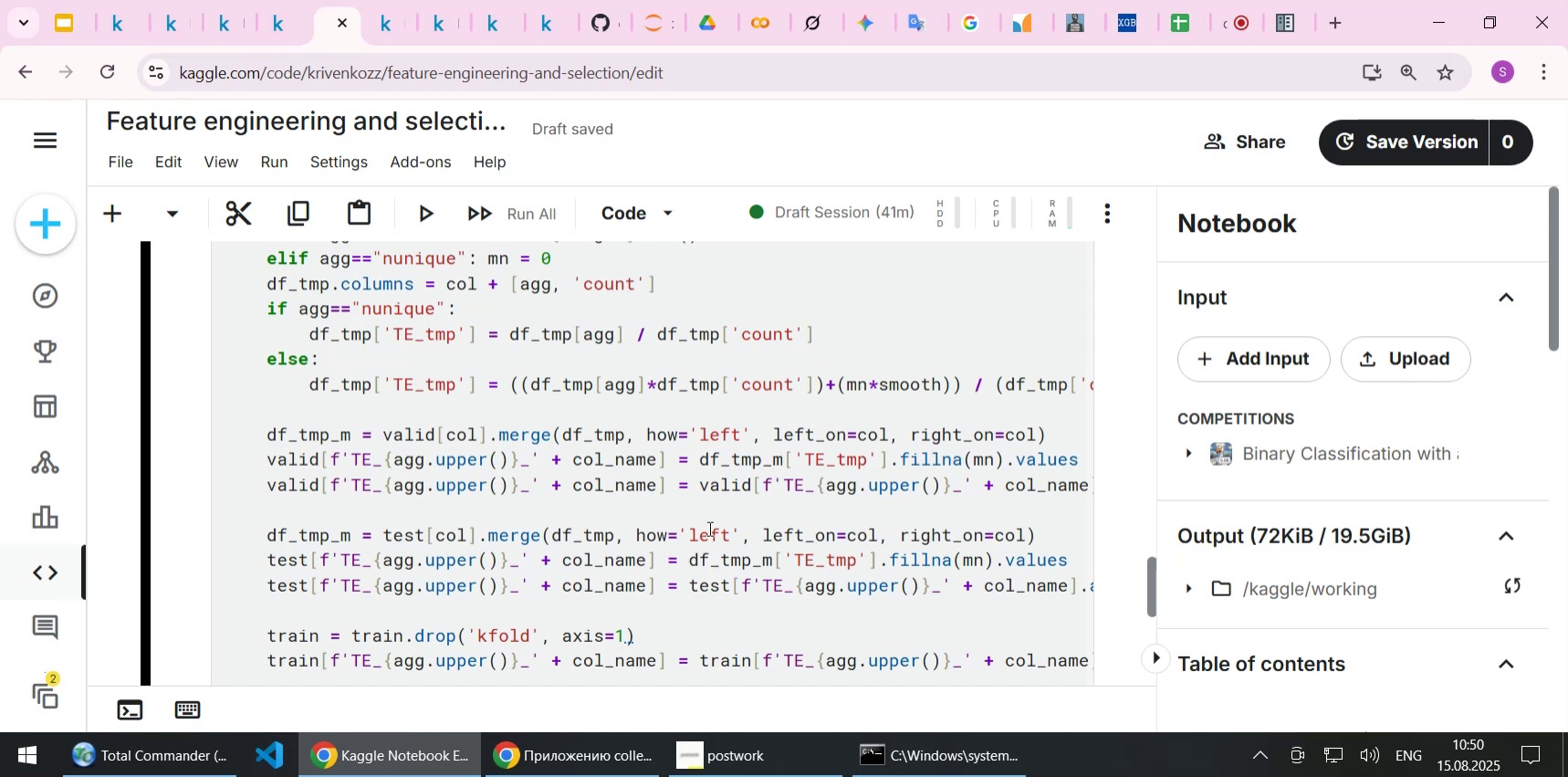 
scroll: coordinate [707, 481], scroll_direction: down, amount: 1.0
 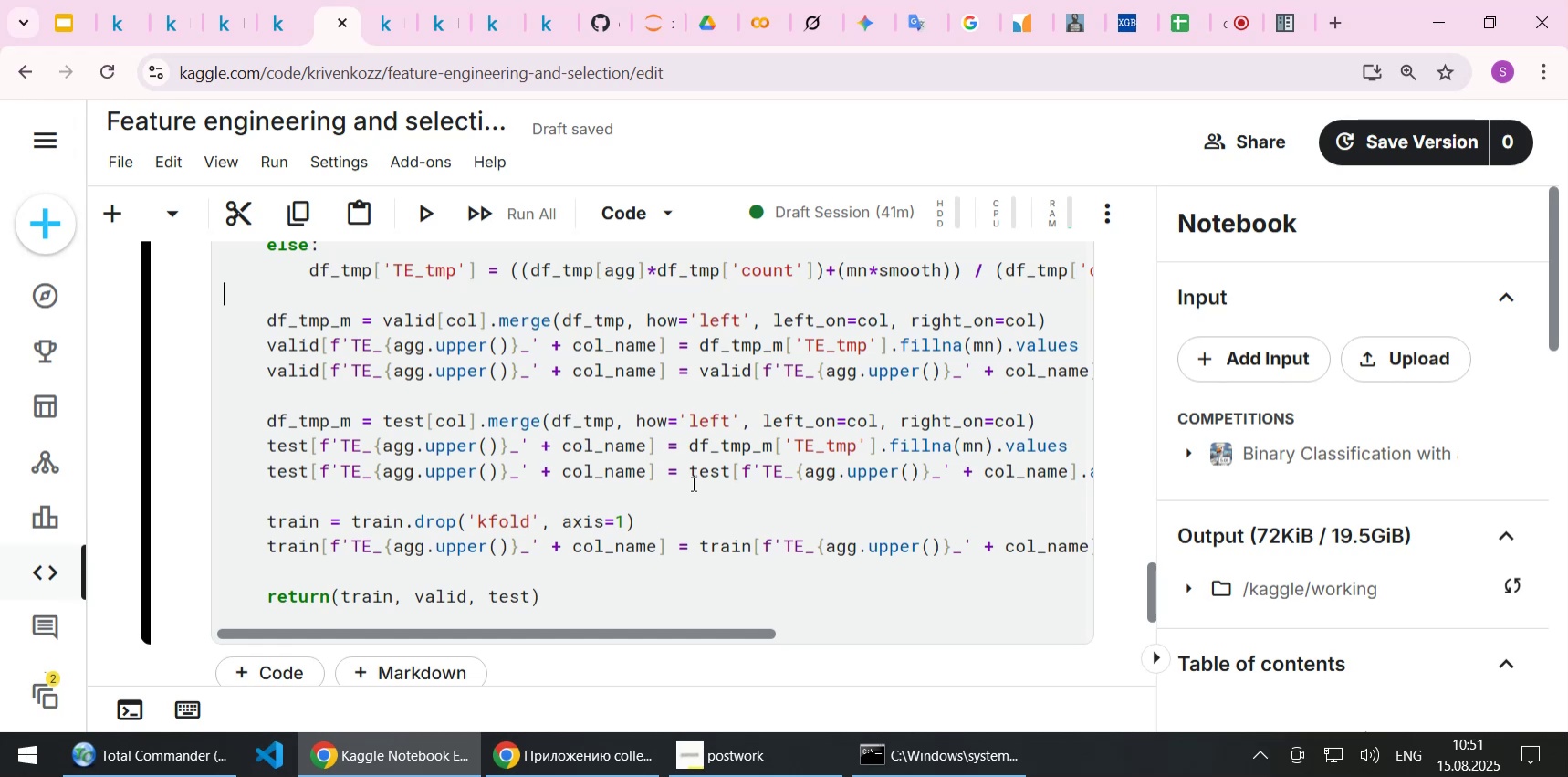 
wait(43.83)
 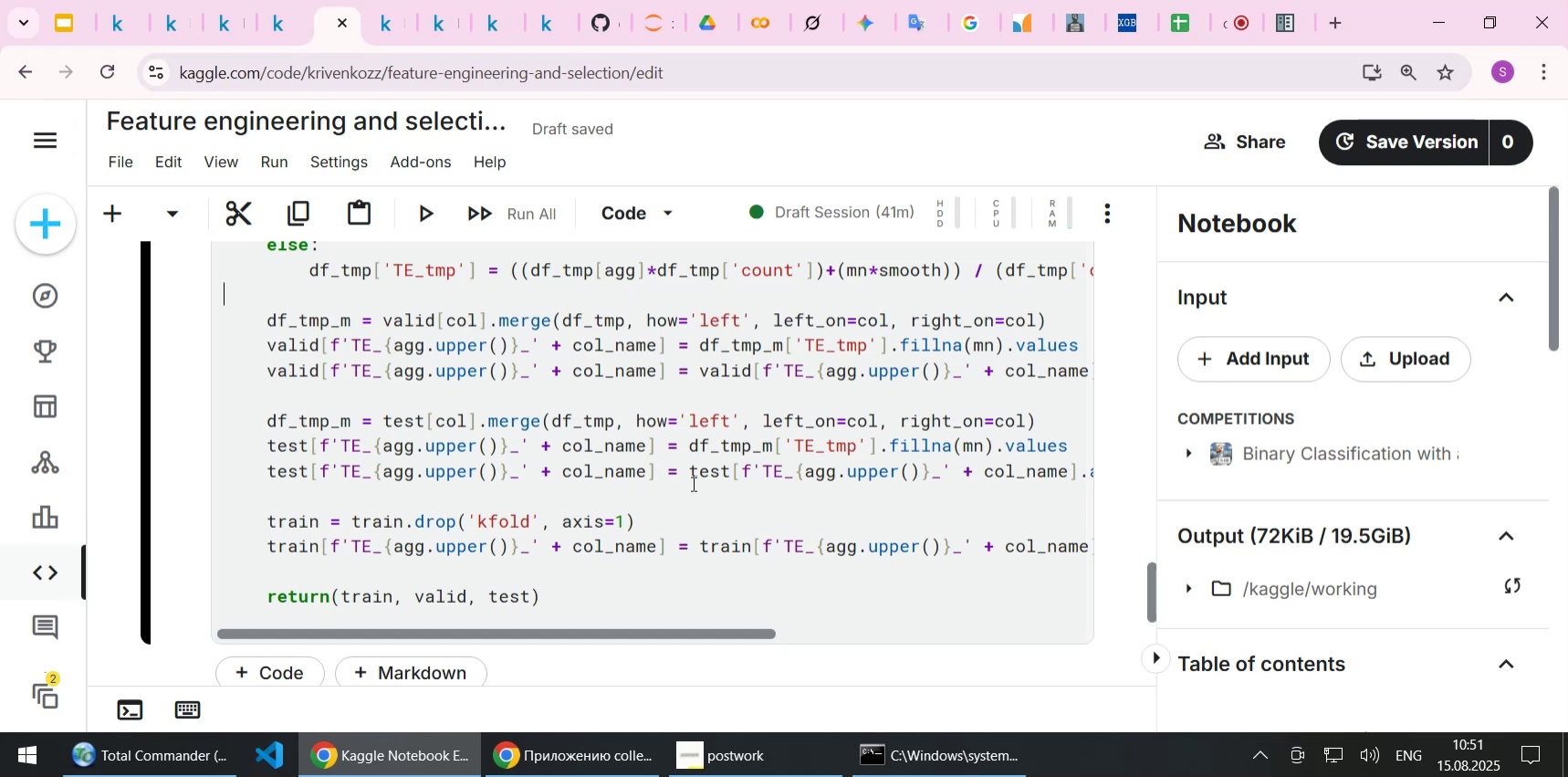 
left_click([1039, 762])
 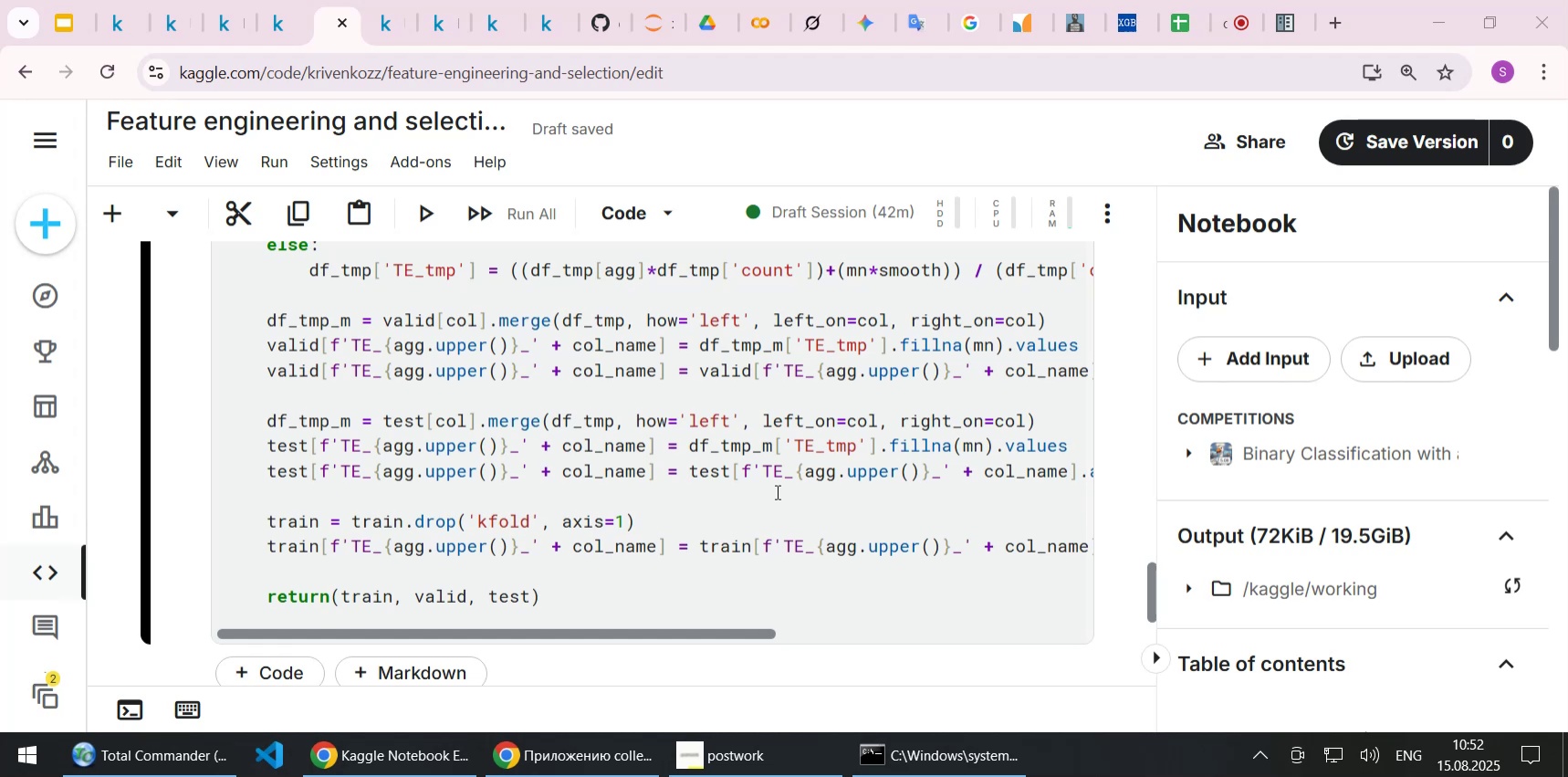 
wait(47.17)
 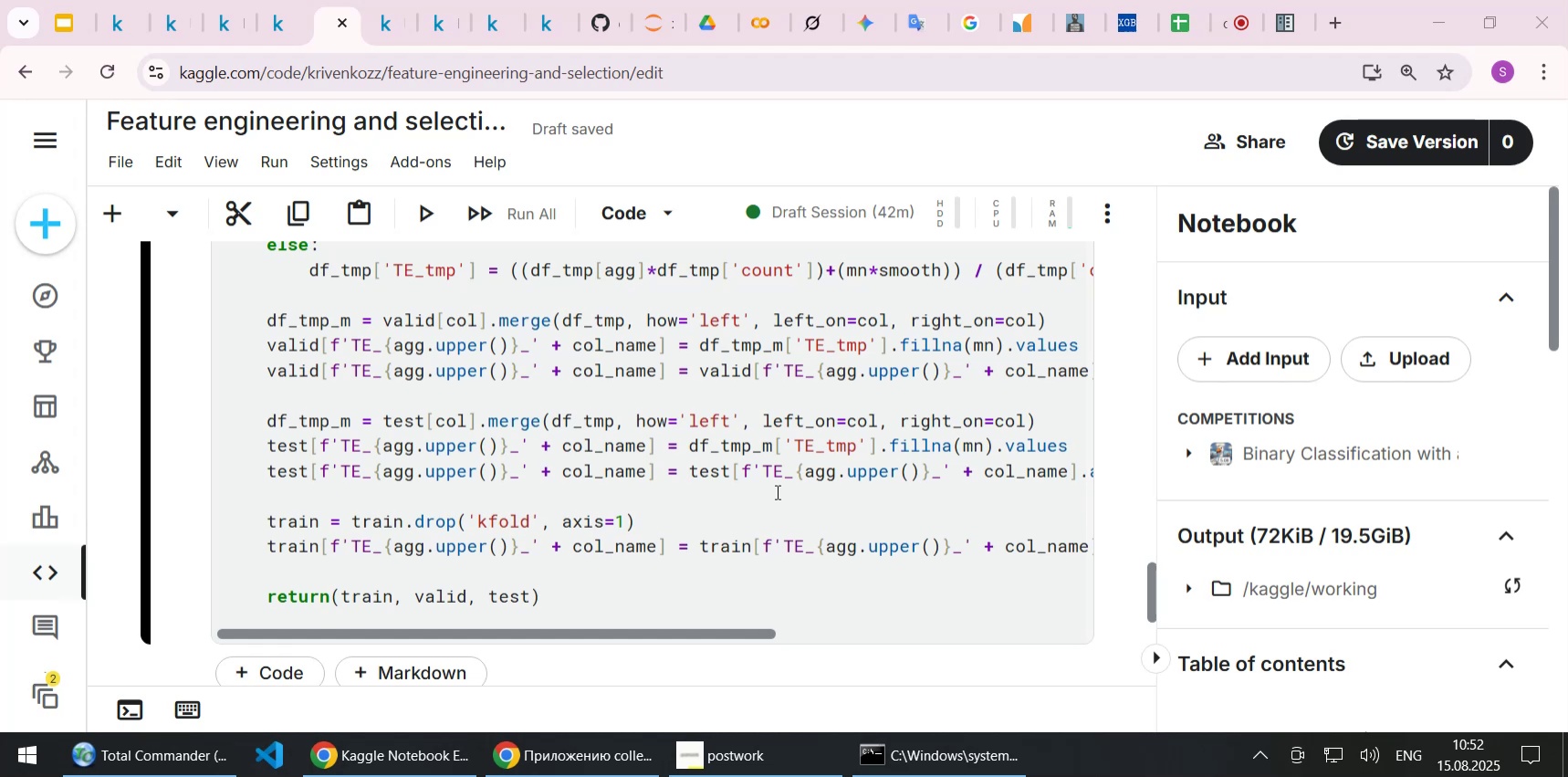 
scroll: coordinate [742, 510], scroll_direction: down, amount: 1.0
 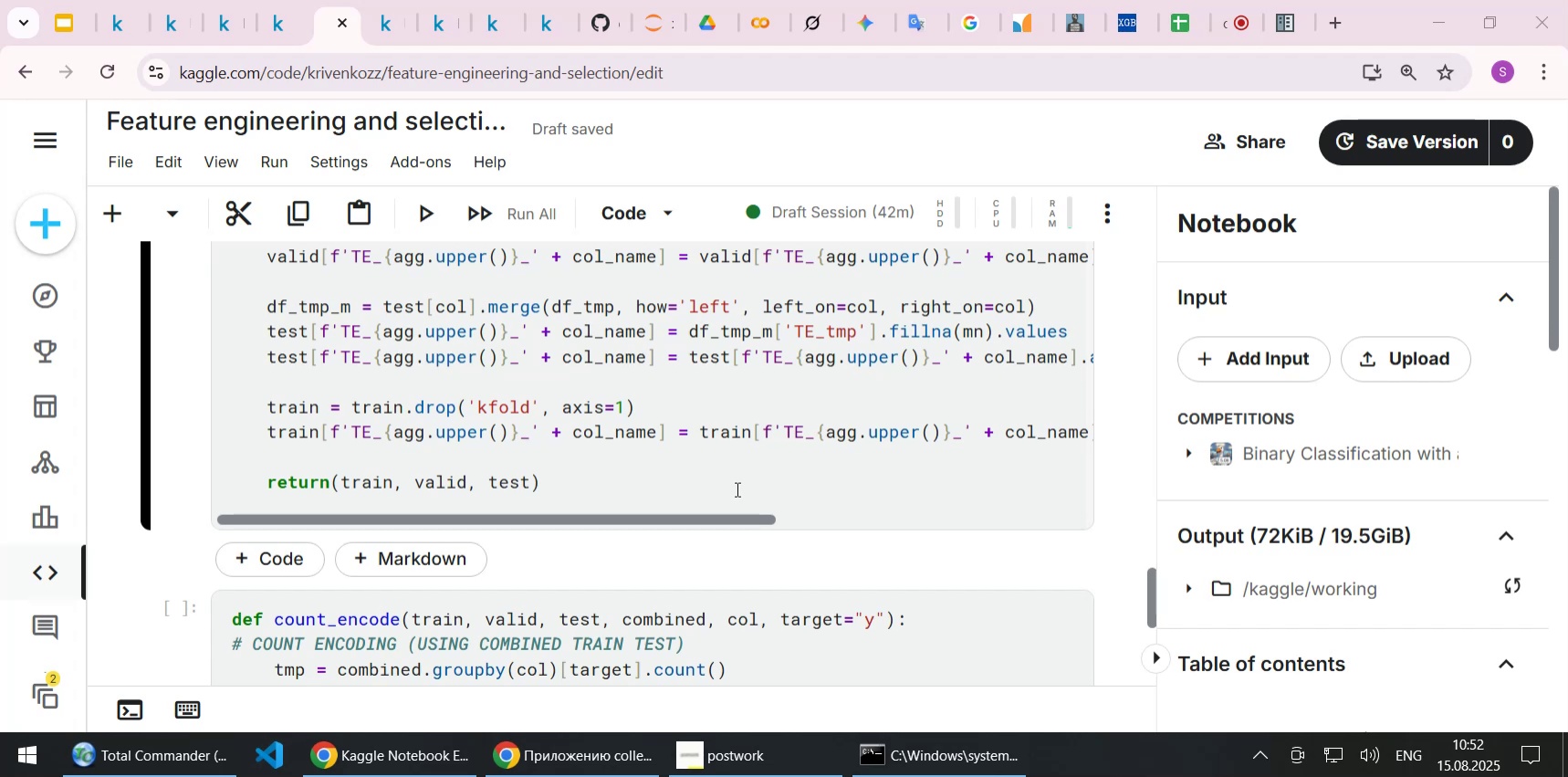 
wait(17.17)
 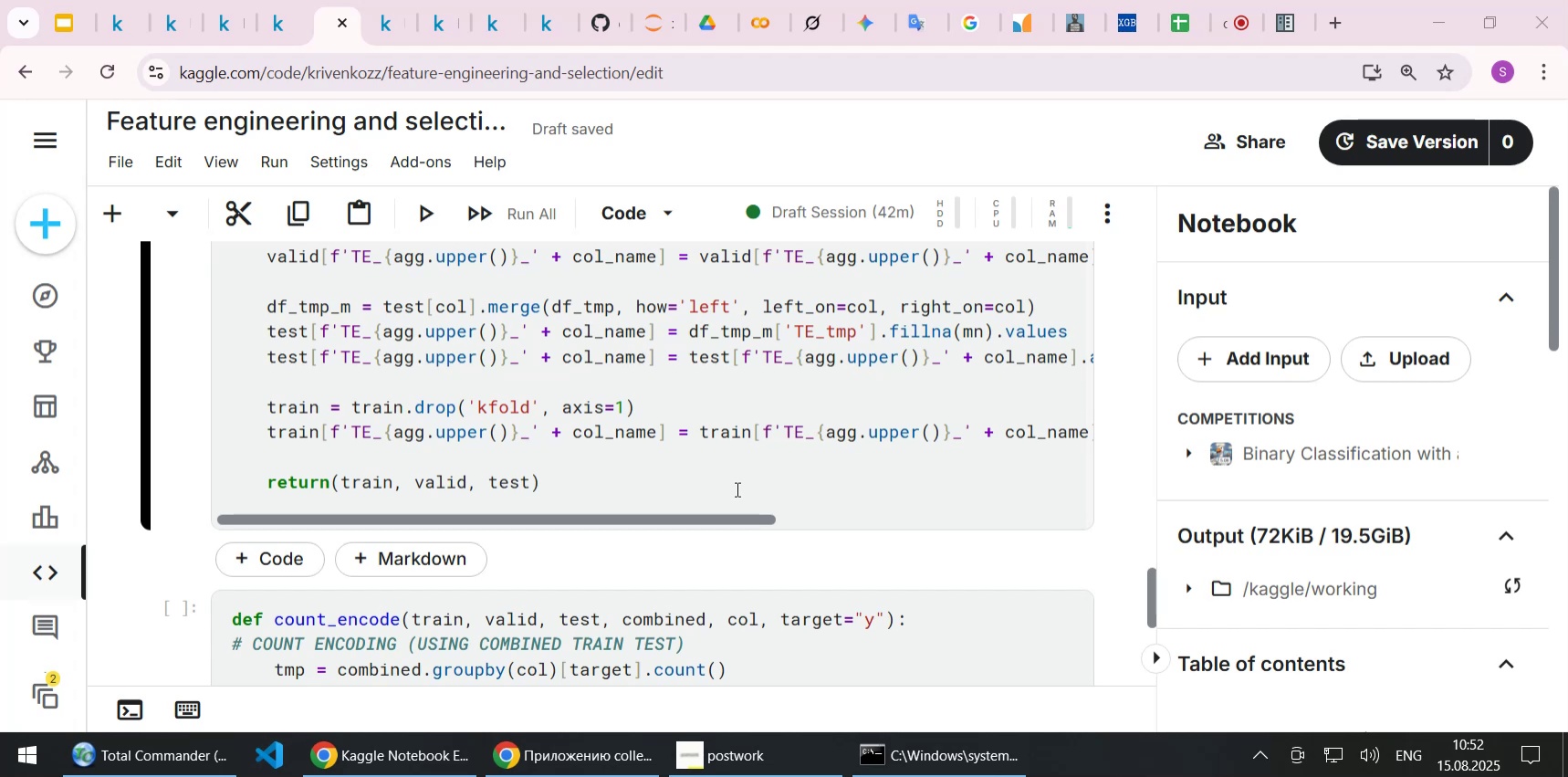 
scroll: coordinate [736, 488], scroll_direction: up, amount: 3.0
 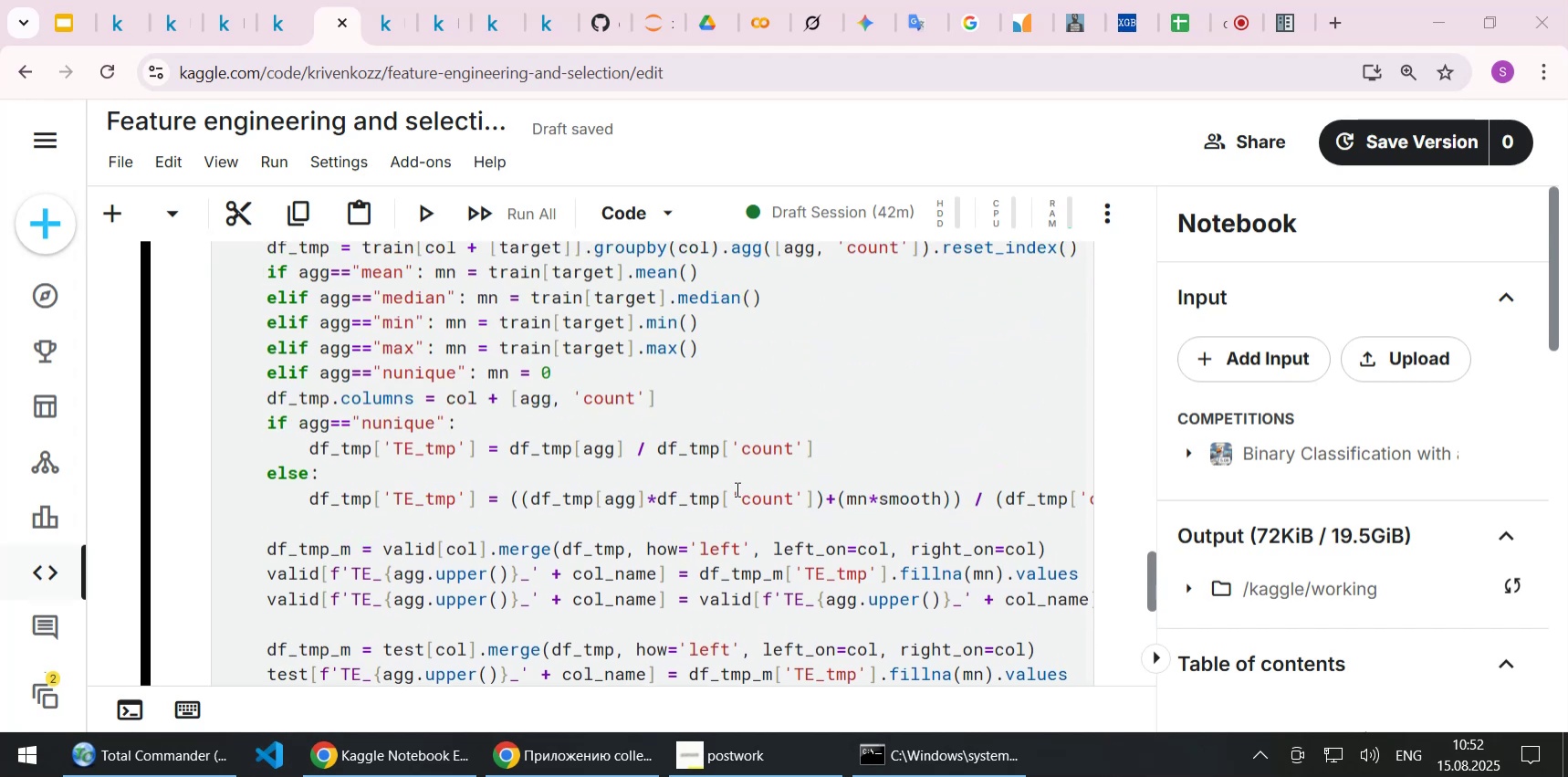 
scroll: coordinate [736, 488], scroll_direction: down, amount: 3.0
 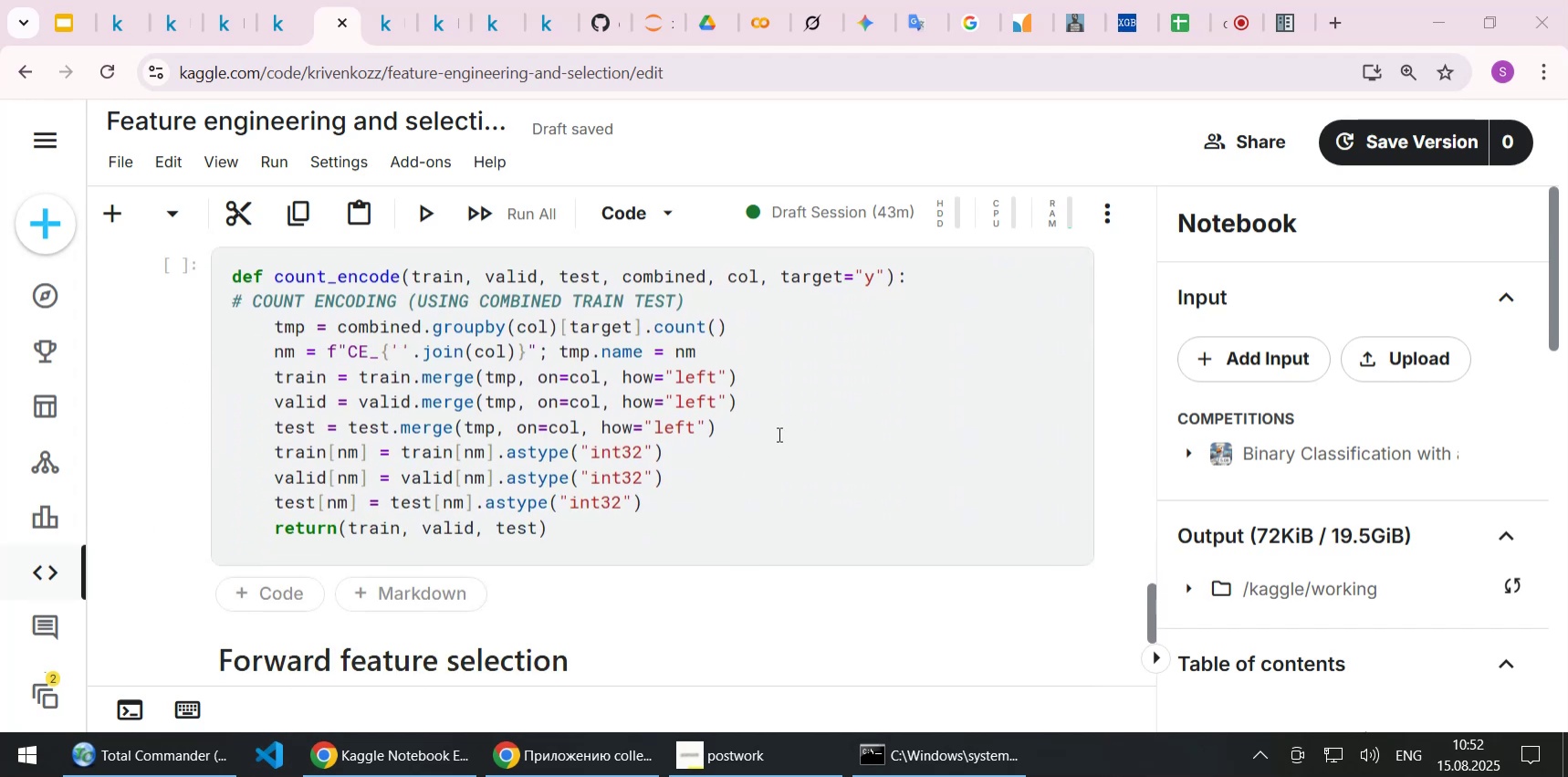 
left_click([778, 434])
 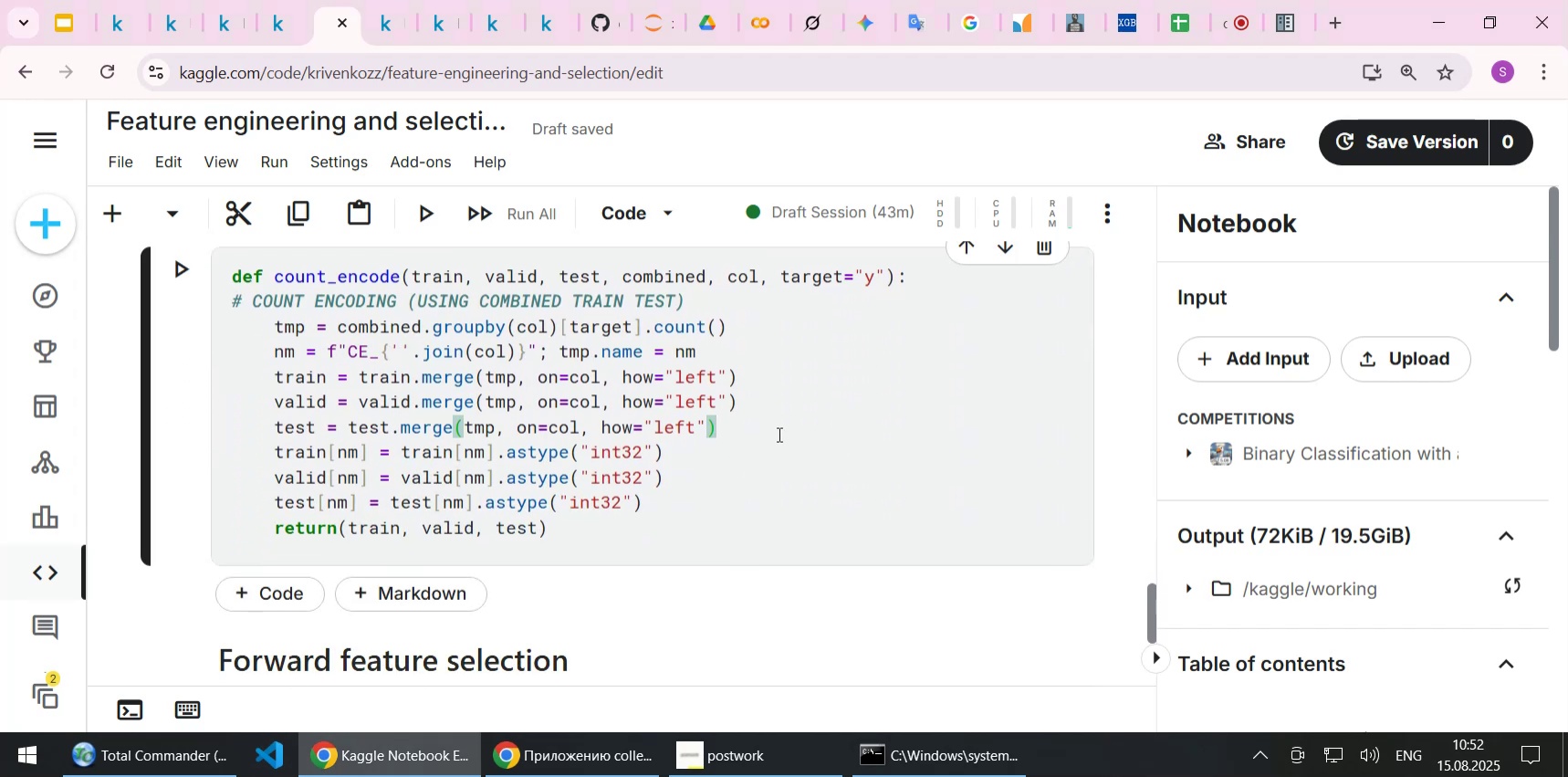 
key(Shift+Enter)
 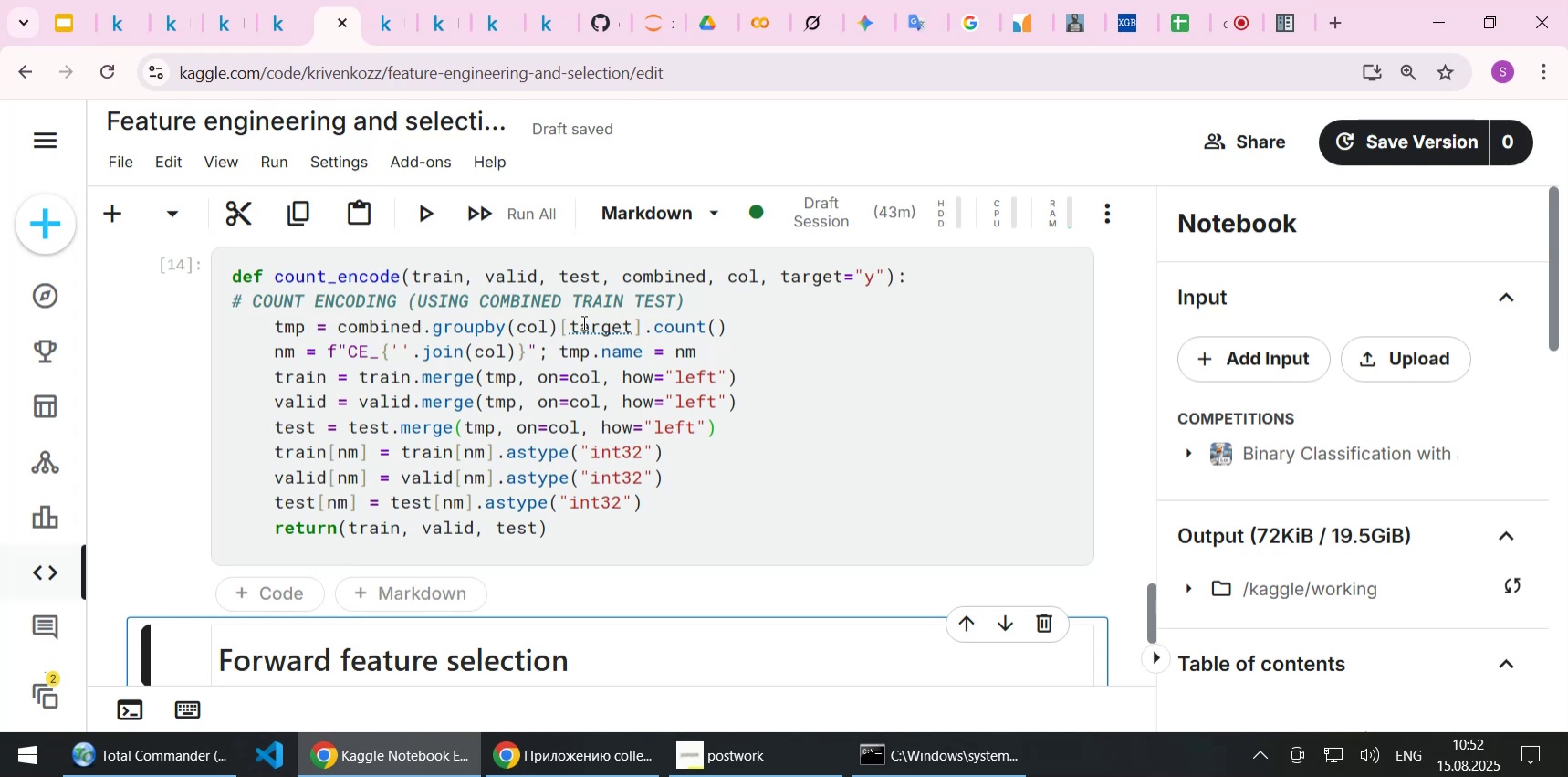 
wait(8.67)
 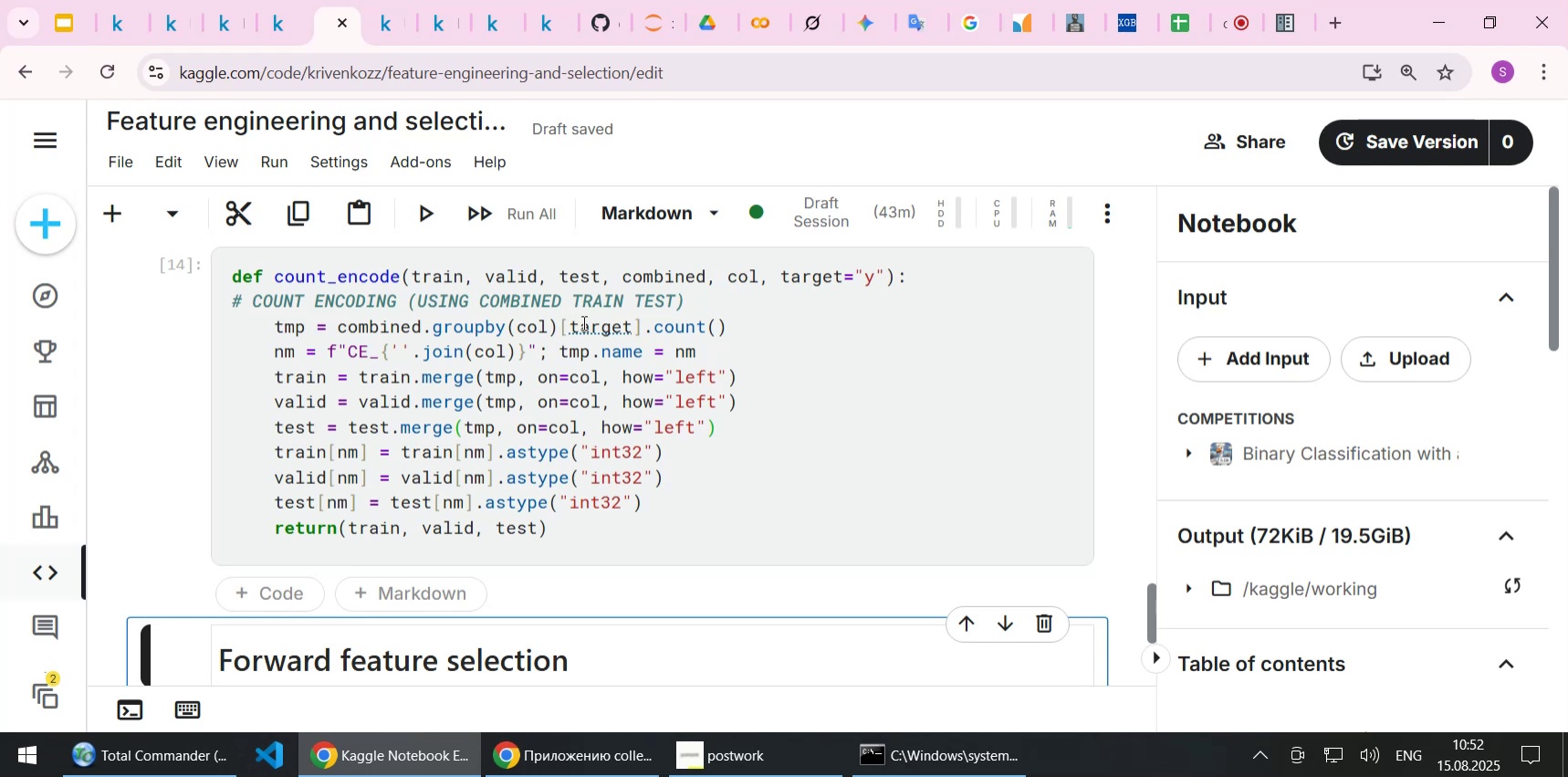 
scroll: coordinate [892, 425], scroll_direction: down, amount: 1.0
 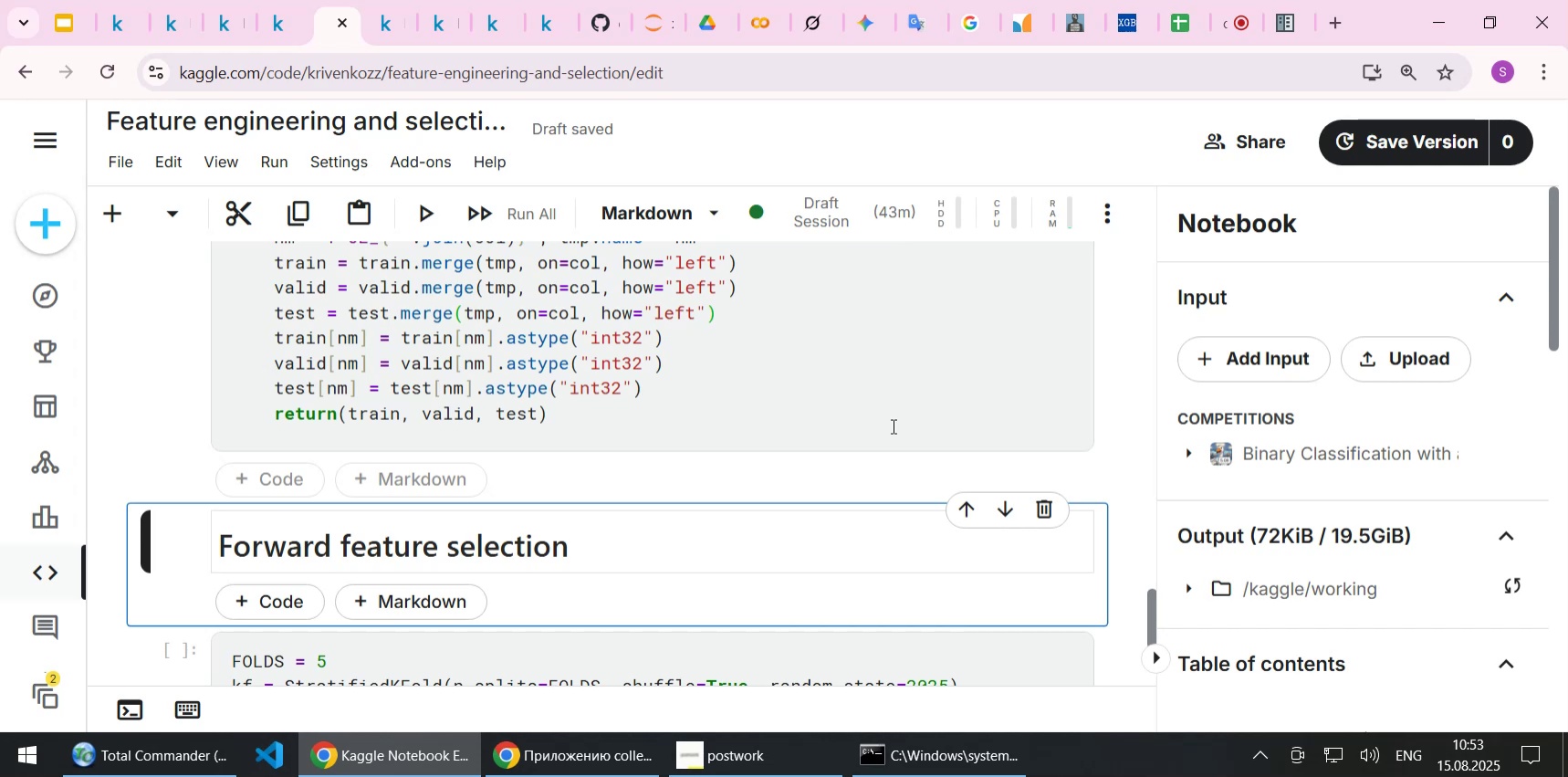 
wait(27.32)
 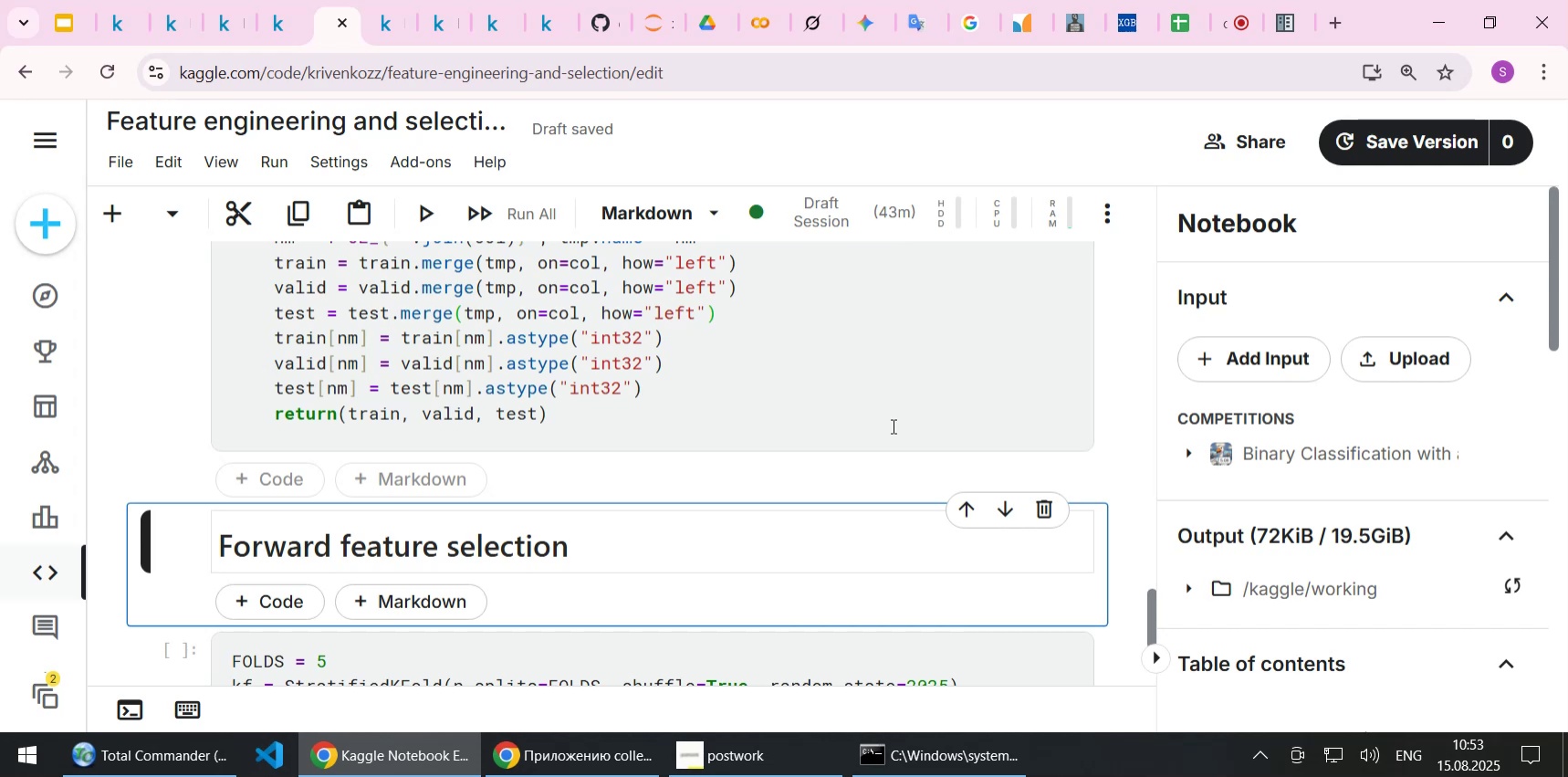 
scroll: coordinate [558, 459], scroll_direction: down, amount: 2.0
 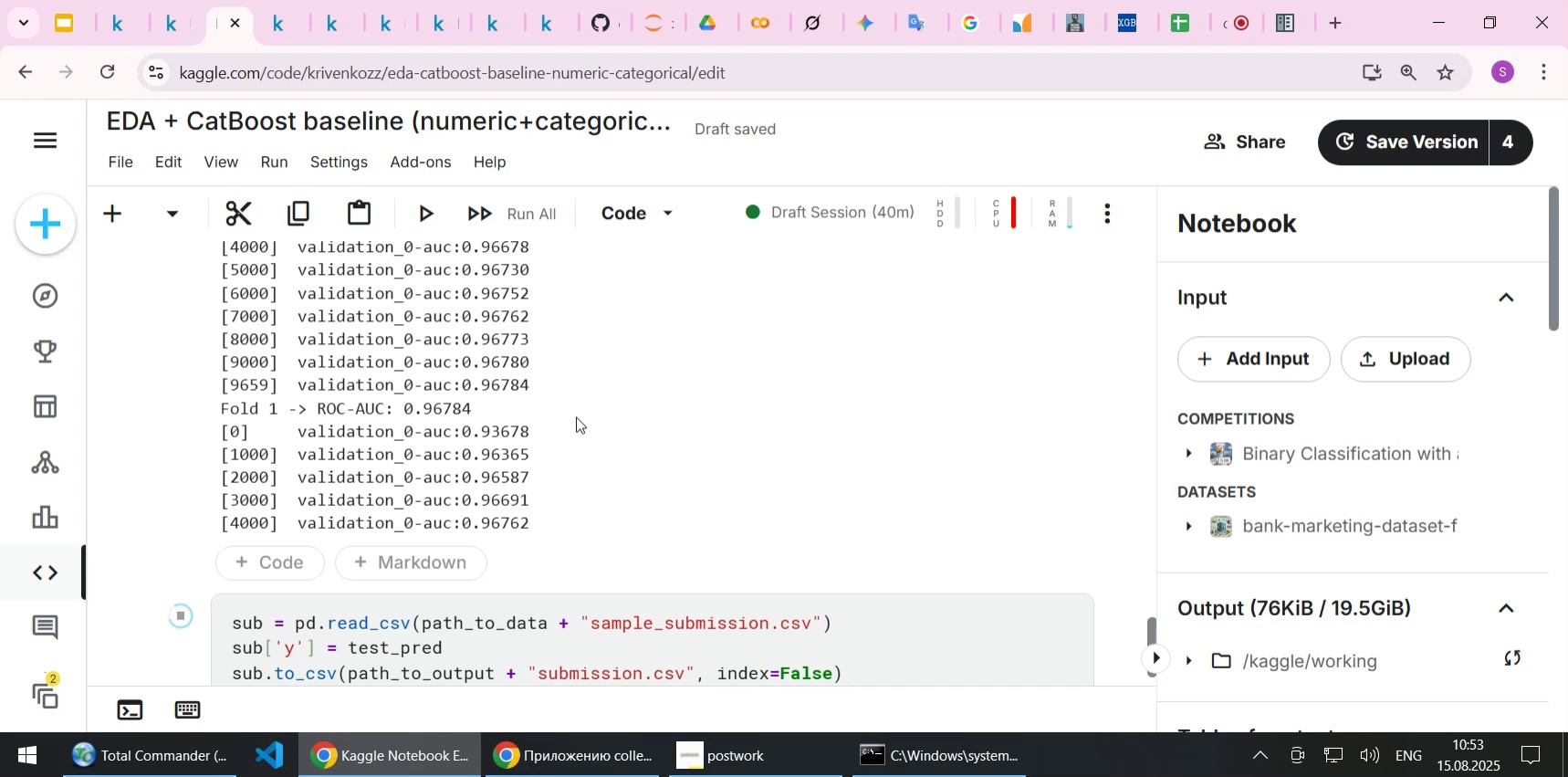 
wait(18.87)
 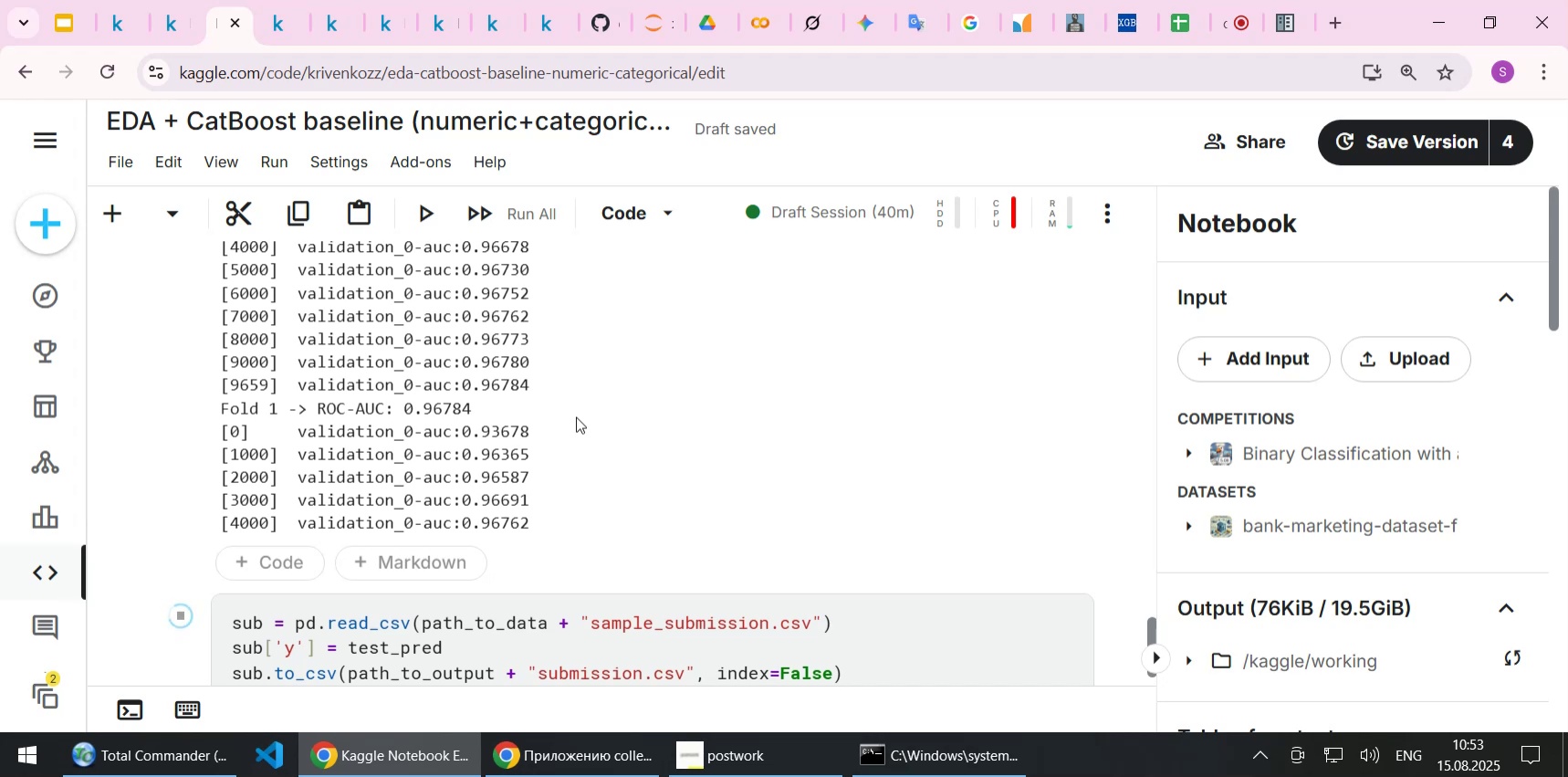 
scroll: coordinate [576, 416], scroll_direction: up, amount: 4.0
 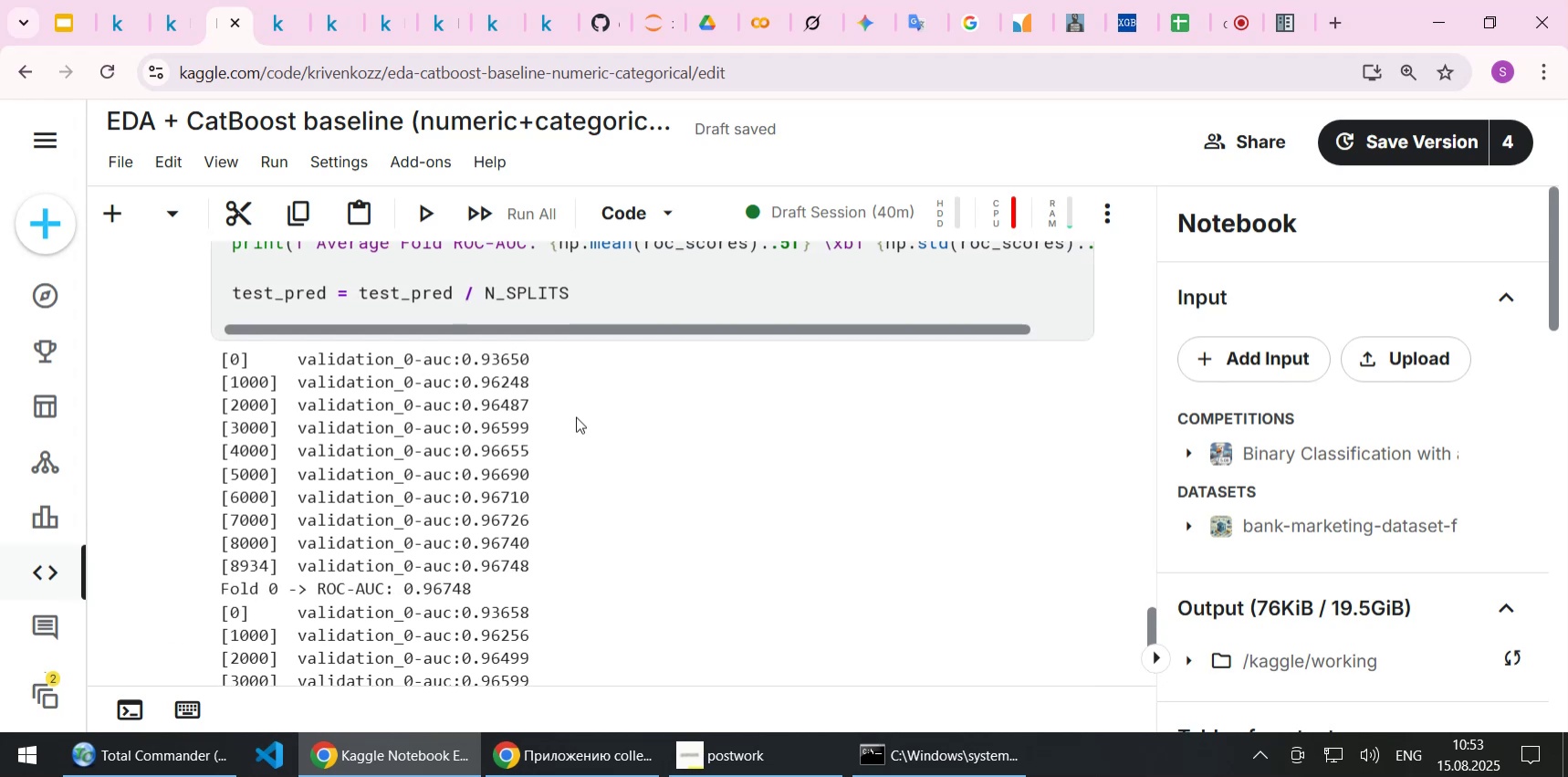 
scroll: coordinate [576, 416], scroll_direction: down, amount: 2.0
 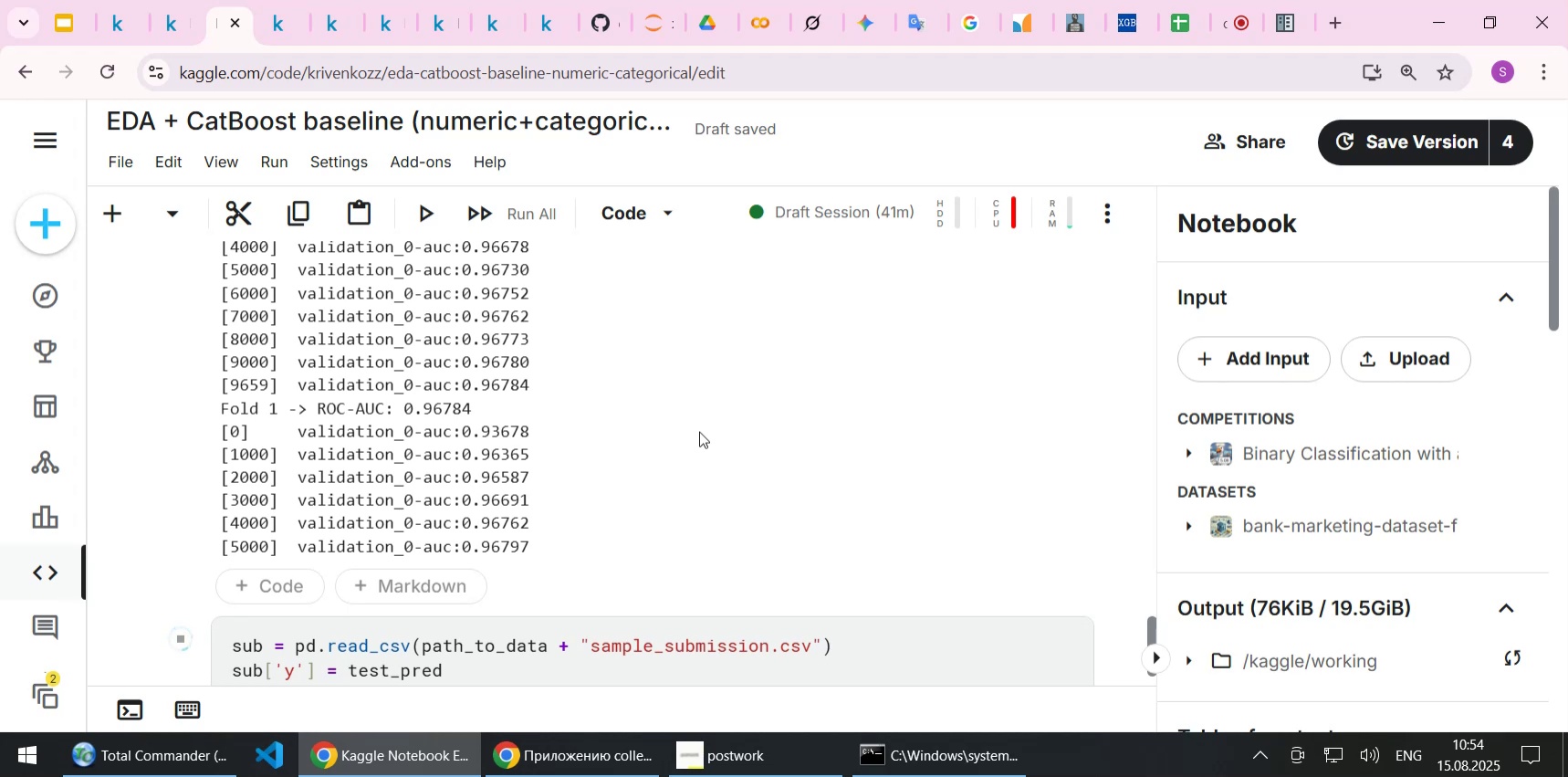 
wait(42.74)
 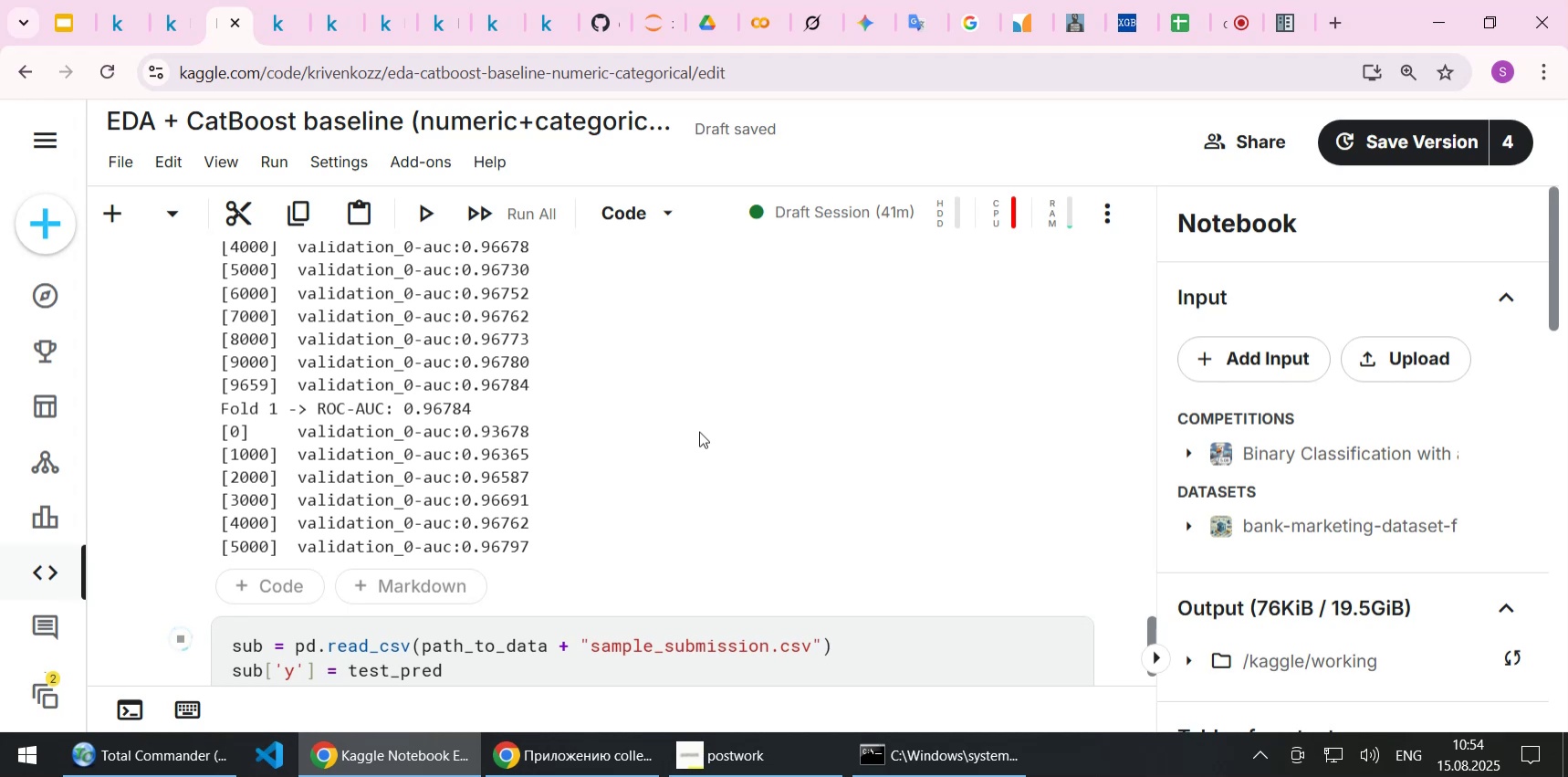 
left_click([329, 22])
 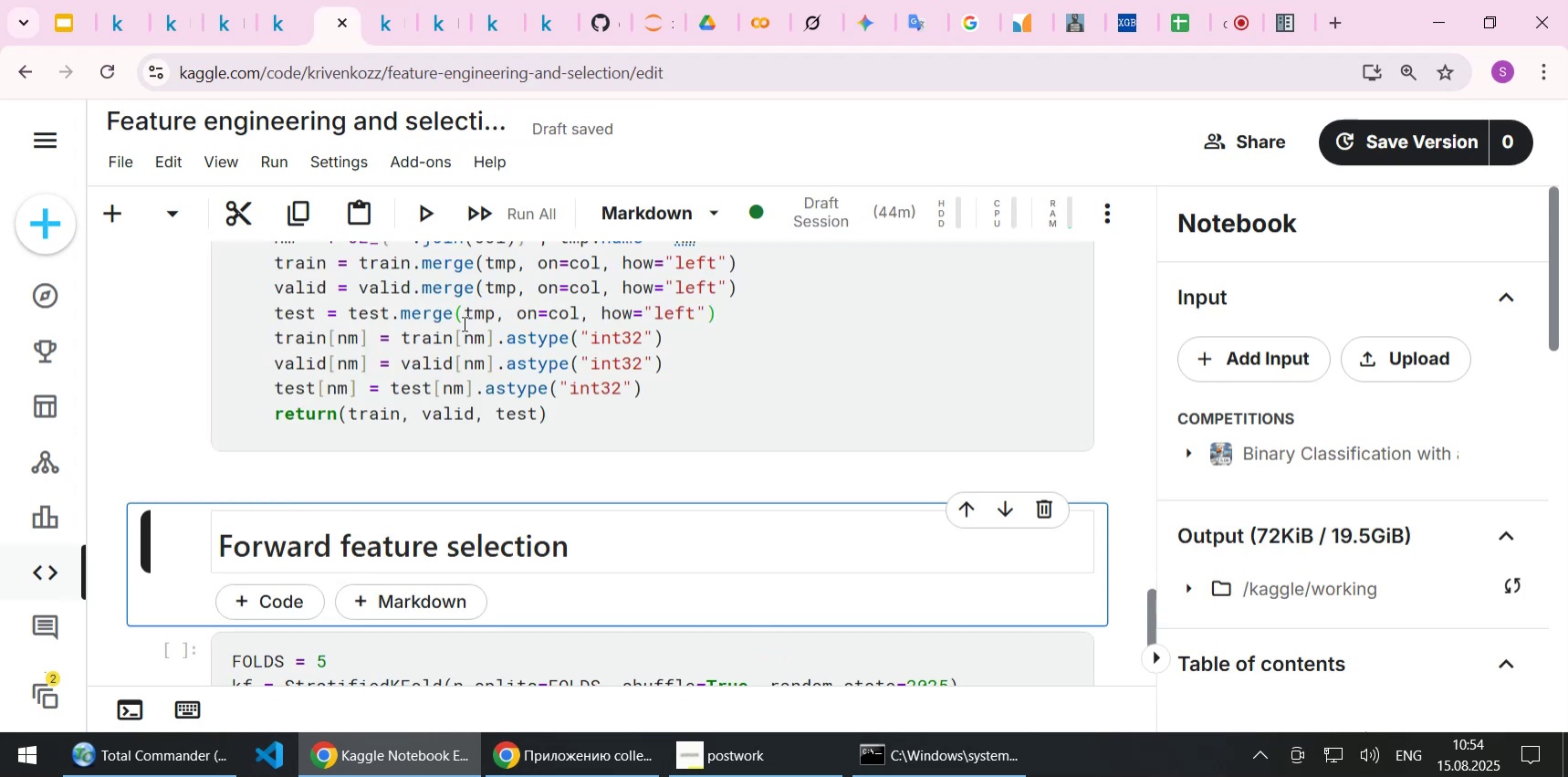 
scroll: coordinate [541, 431], scroll_direction: up, amount: 2.0
 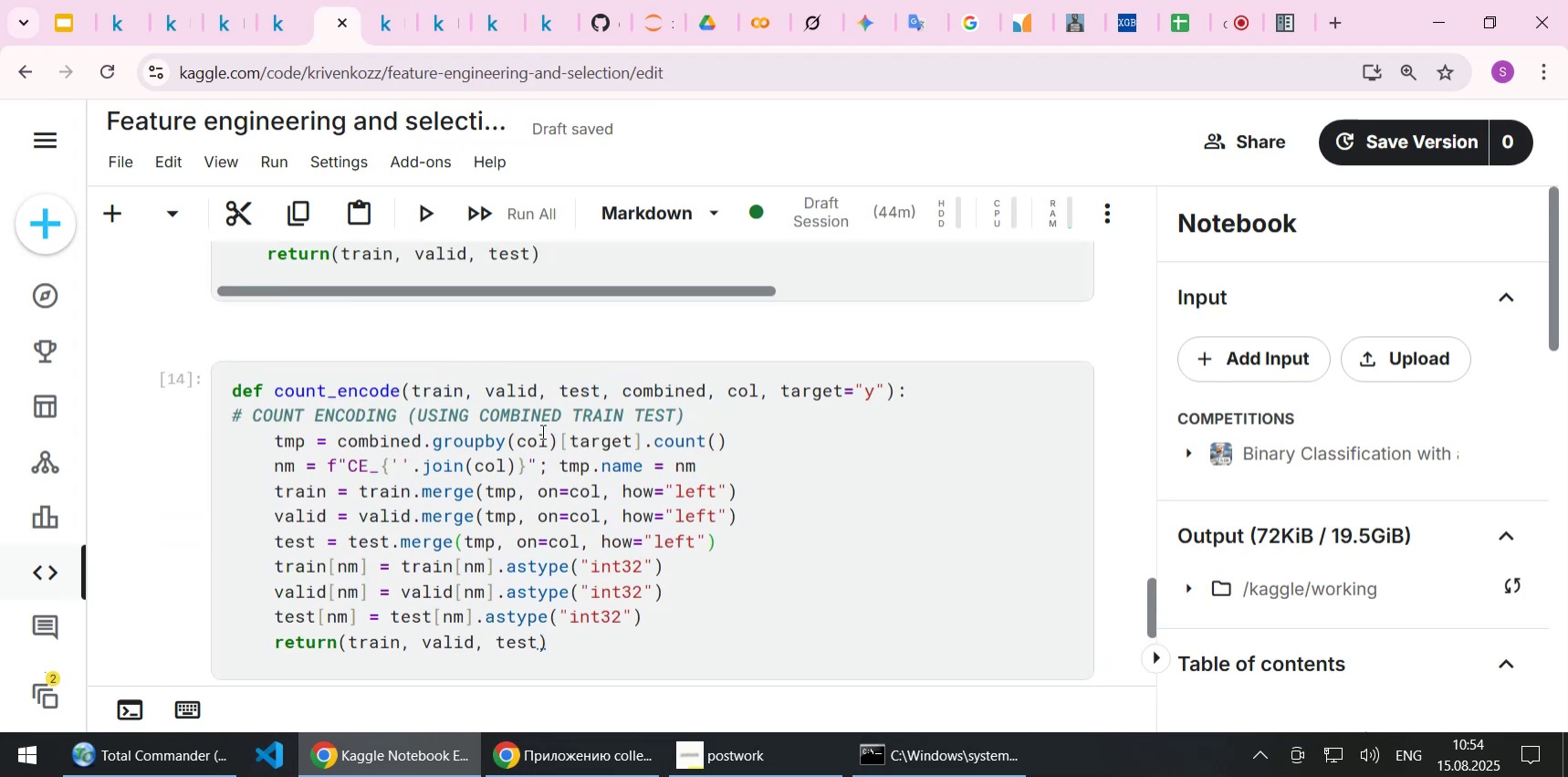 
scroll: coordinate [541, 431], scroll_direction: down, amount: 3.0
 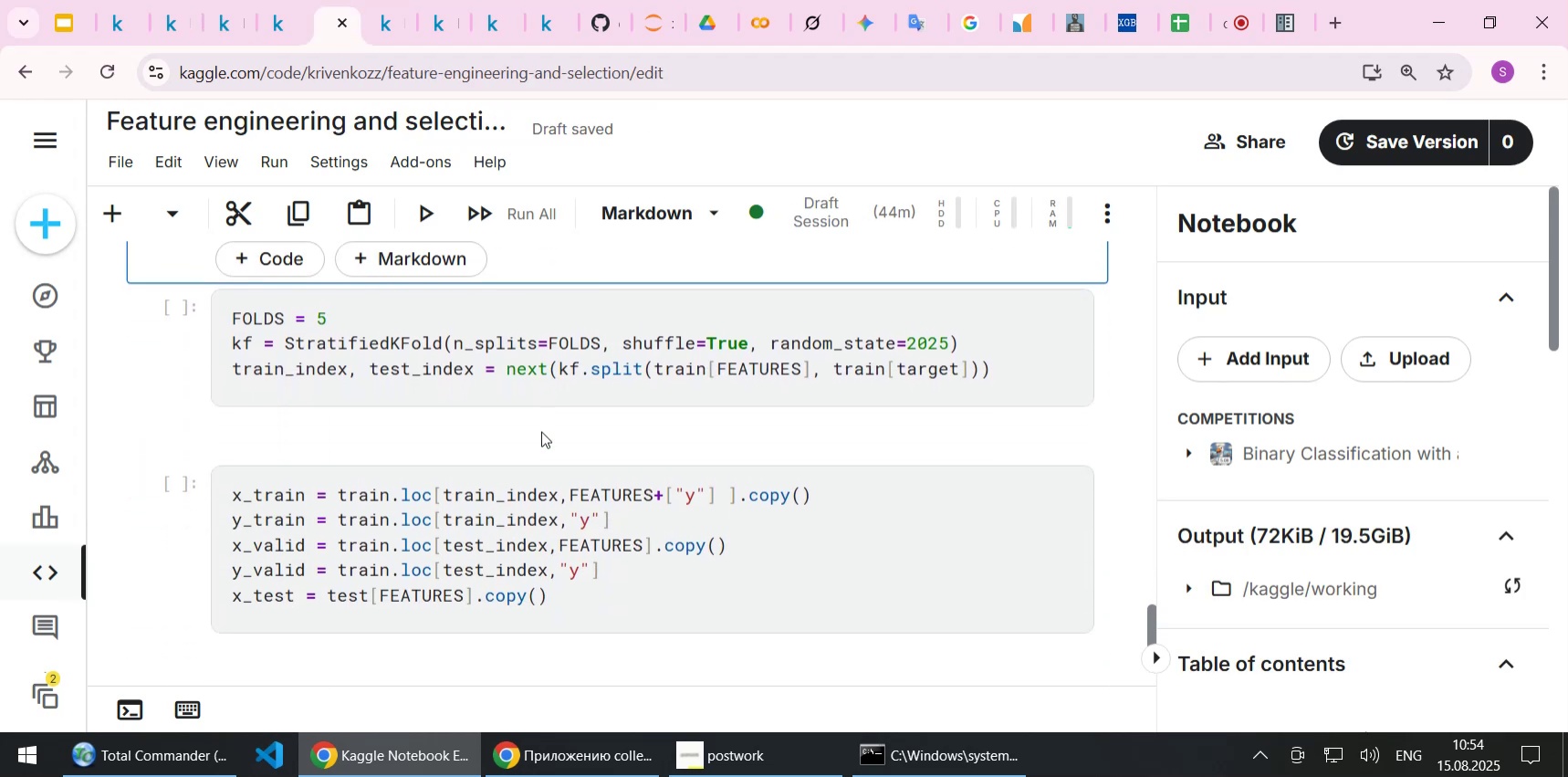 
scroll: coordinate [541, 431], scroll_direction: up, amount: 2.0
 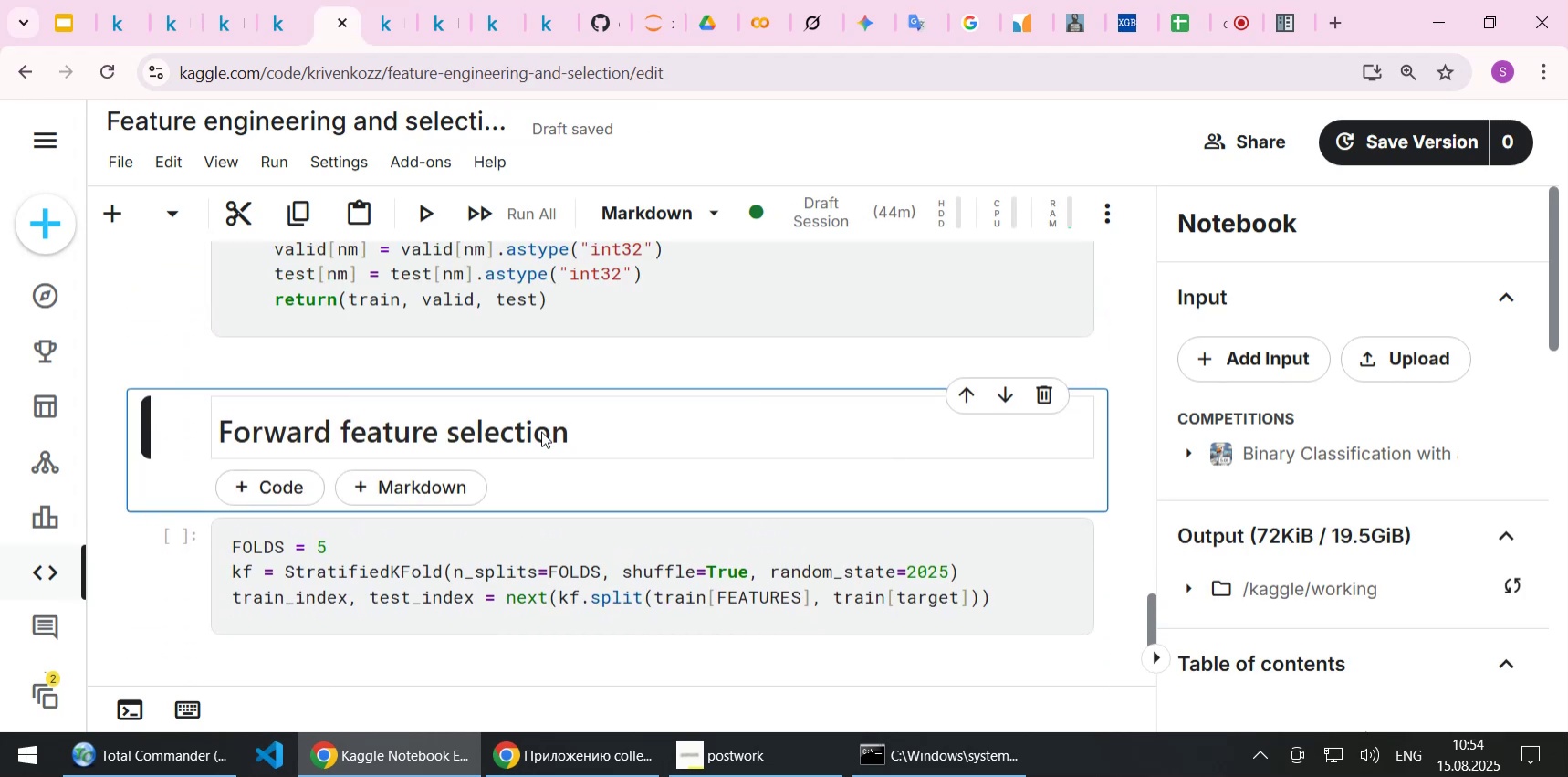 
scroll: coordinate [541, 431], scroll_direction: down, amount: 1.0
 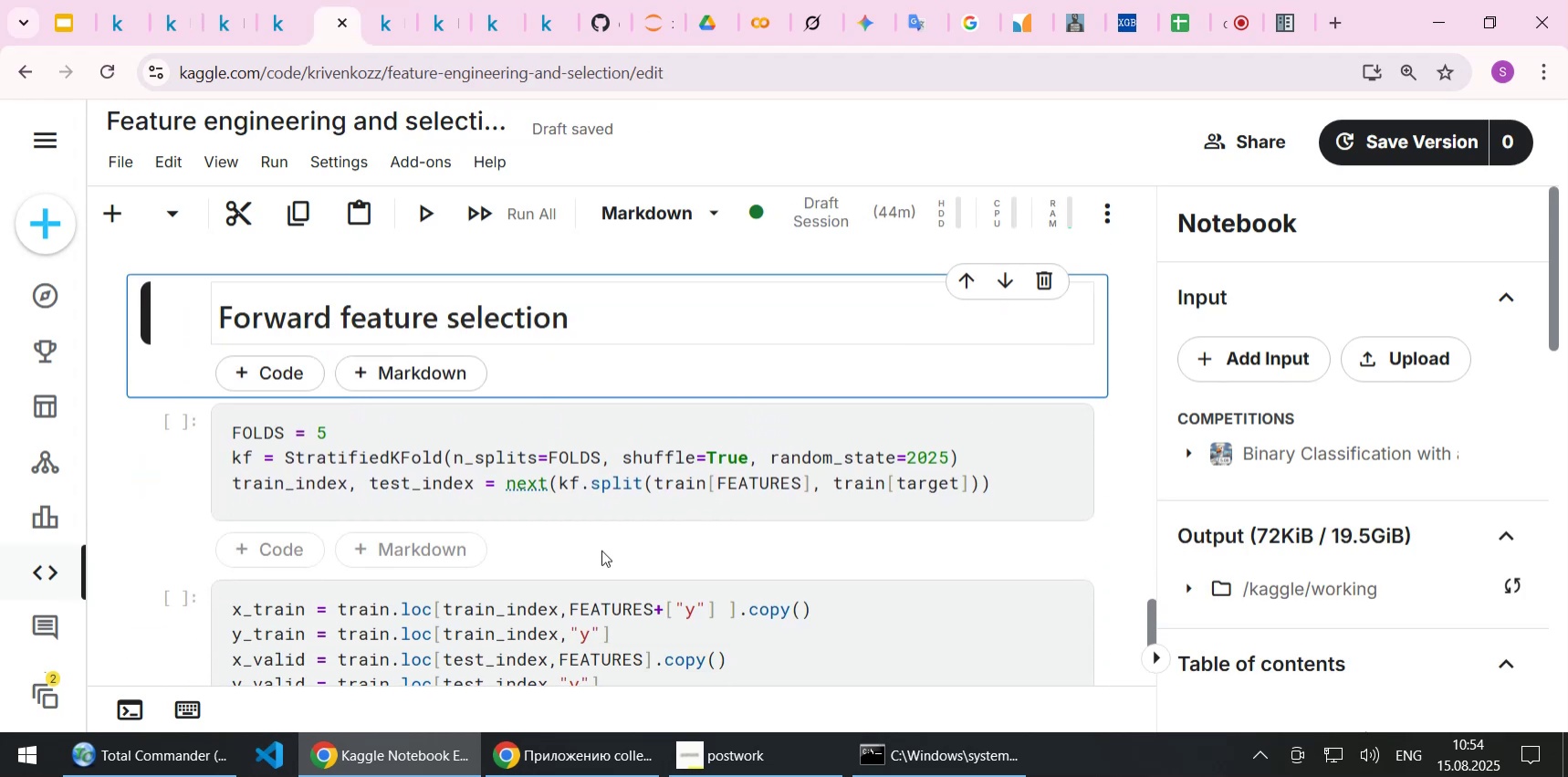 
key(Shift+Enter)
 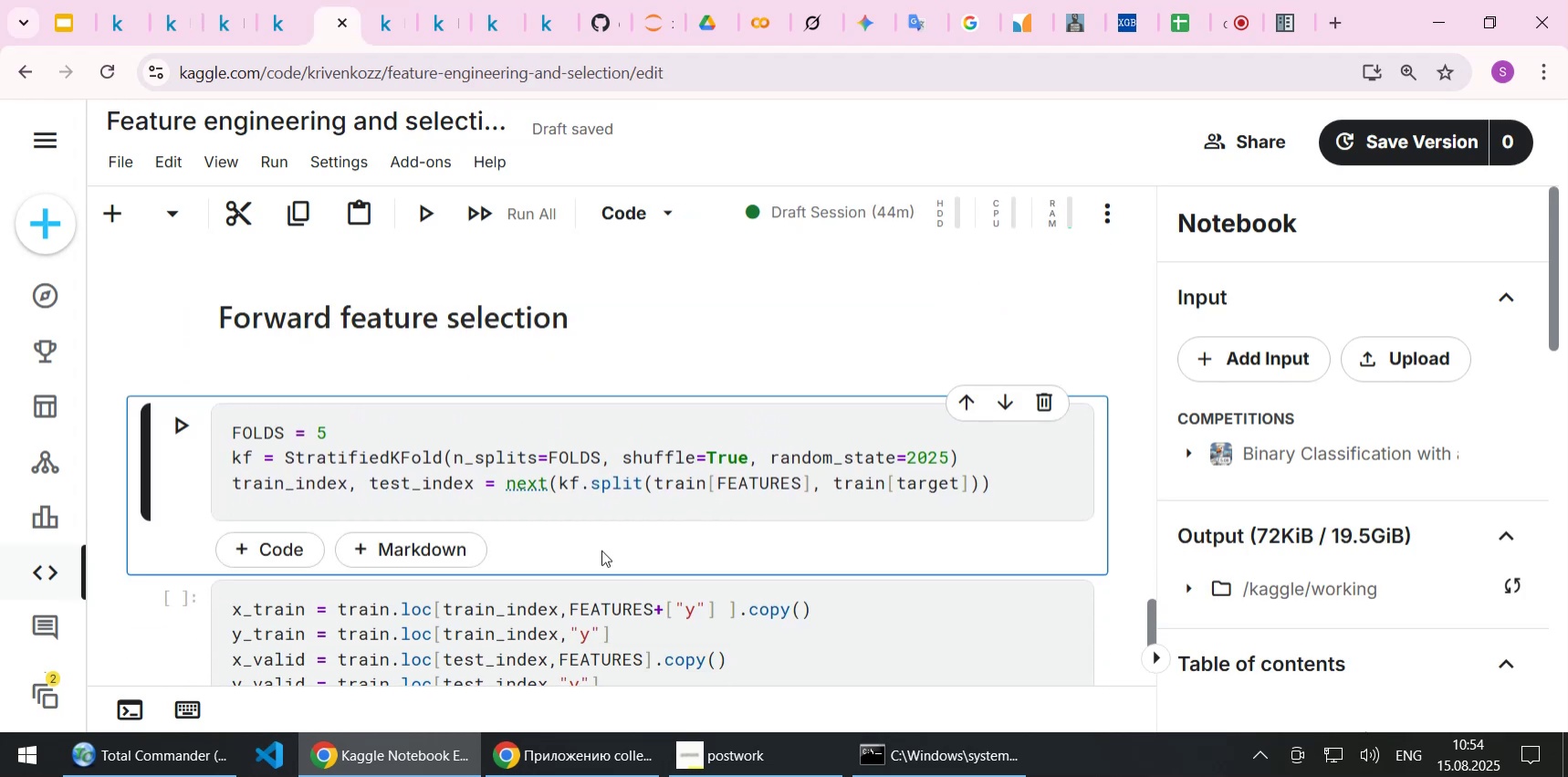 
key(Shift+Enter)
 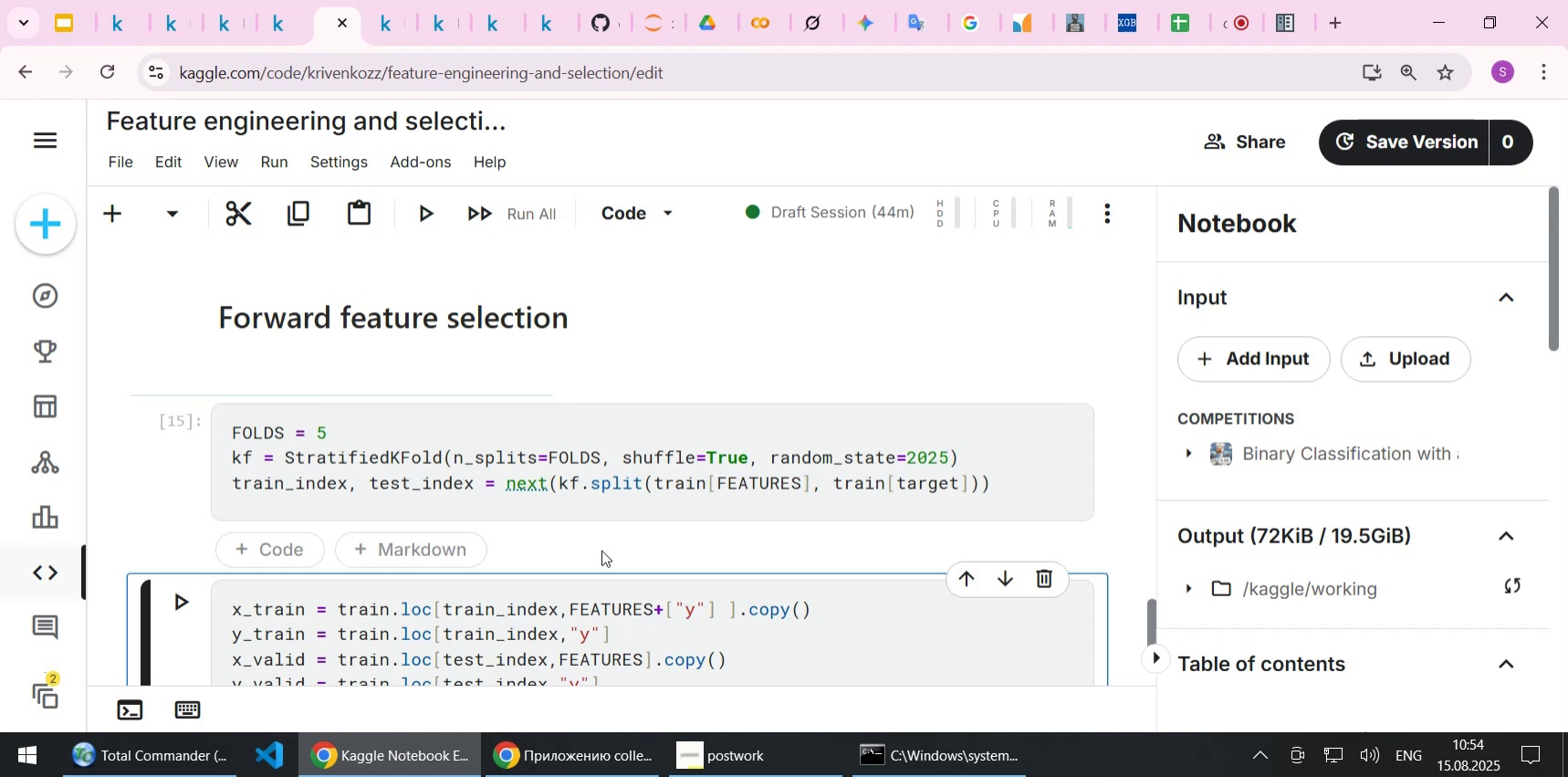 
scroll: coordinate [750, 580], scroll_direction: down, amount: 2.0
 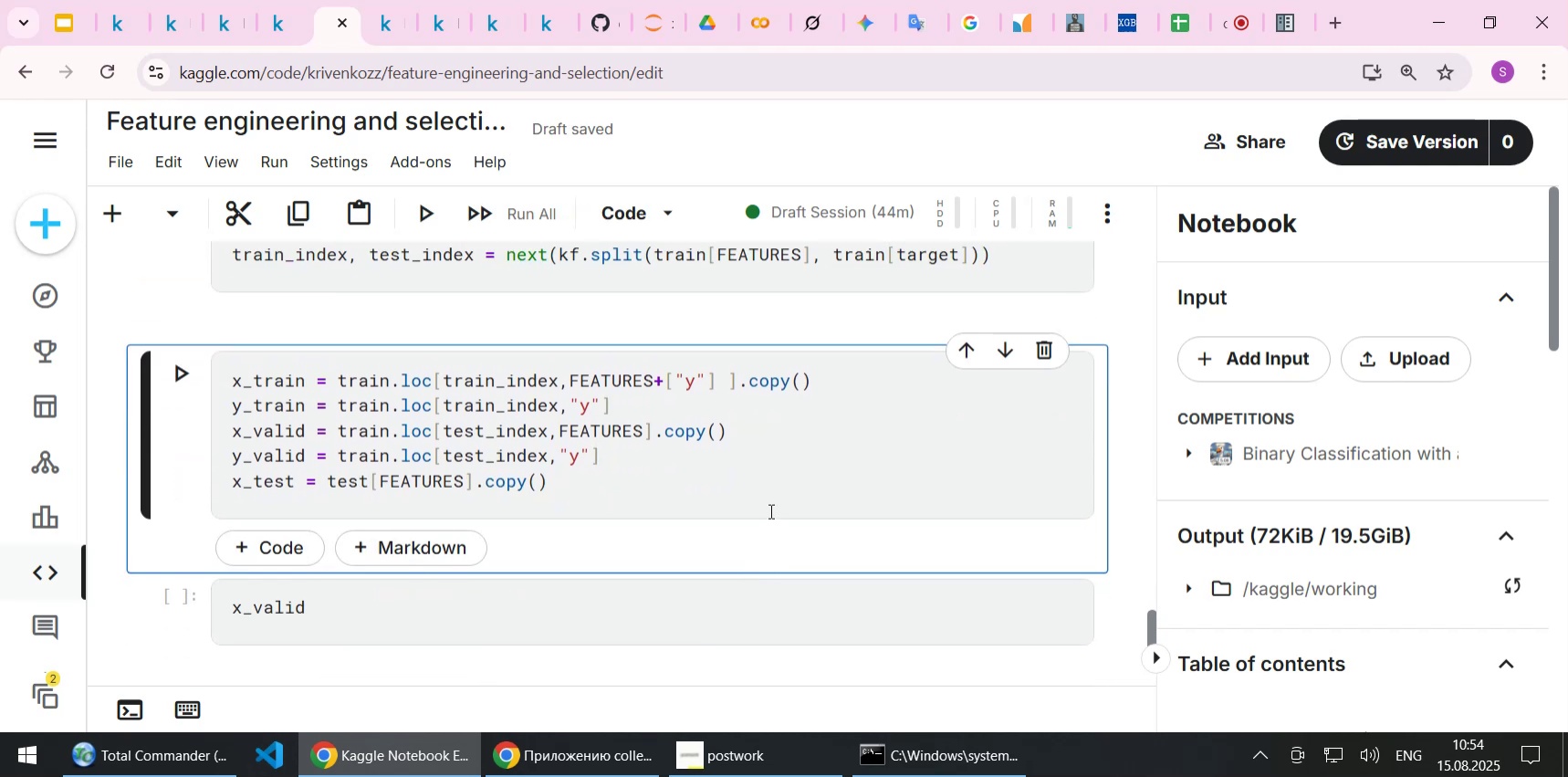 
scroll: coordinate [769, 510], scroll_direction: none, amount: 0.0
 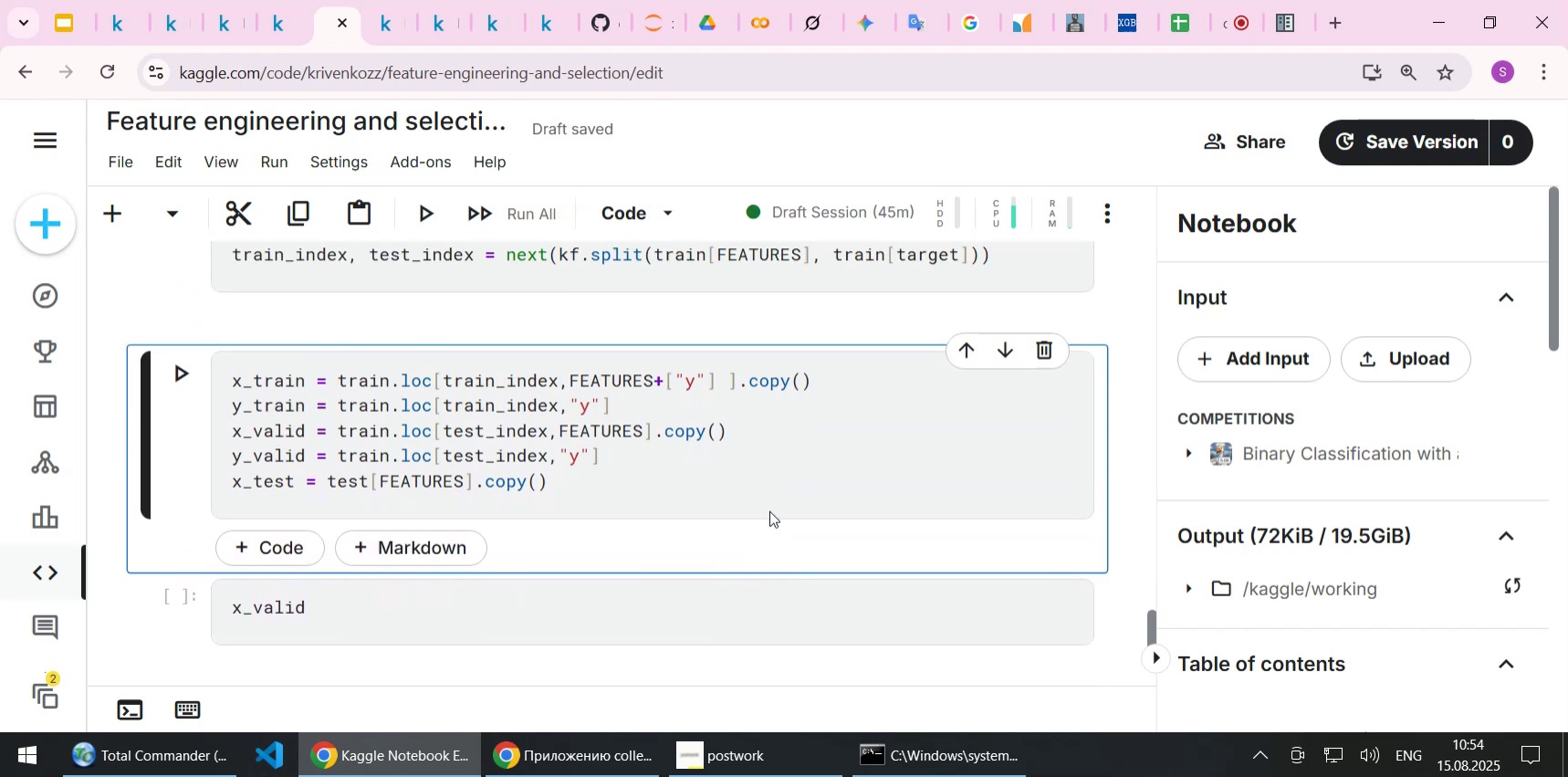 
key(Shift+Enter)
 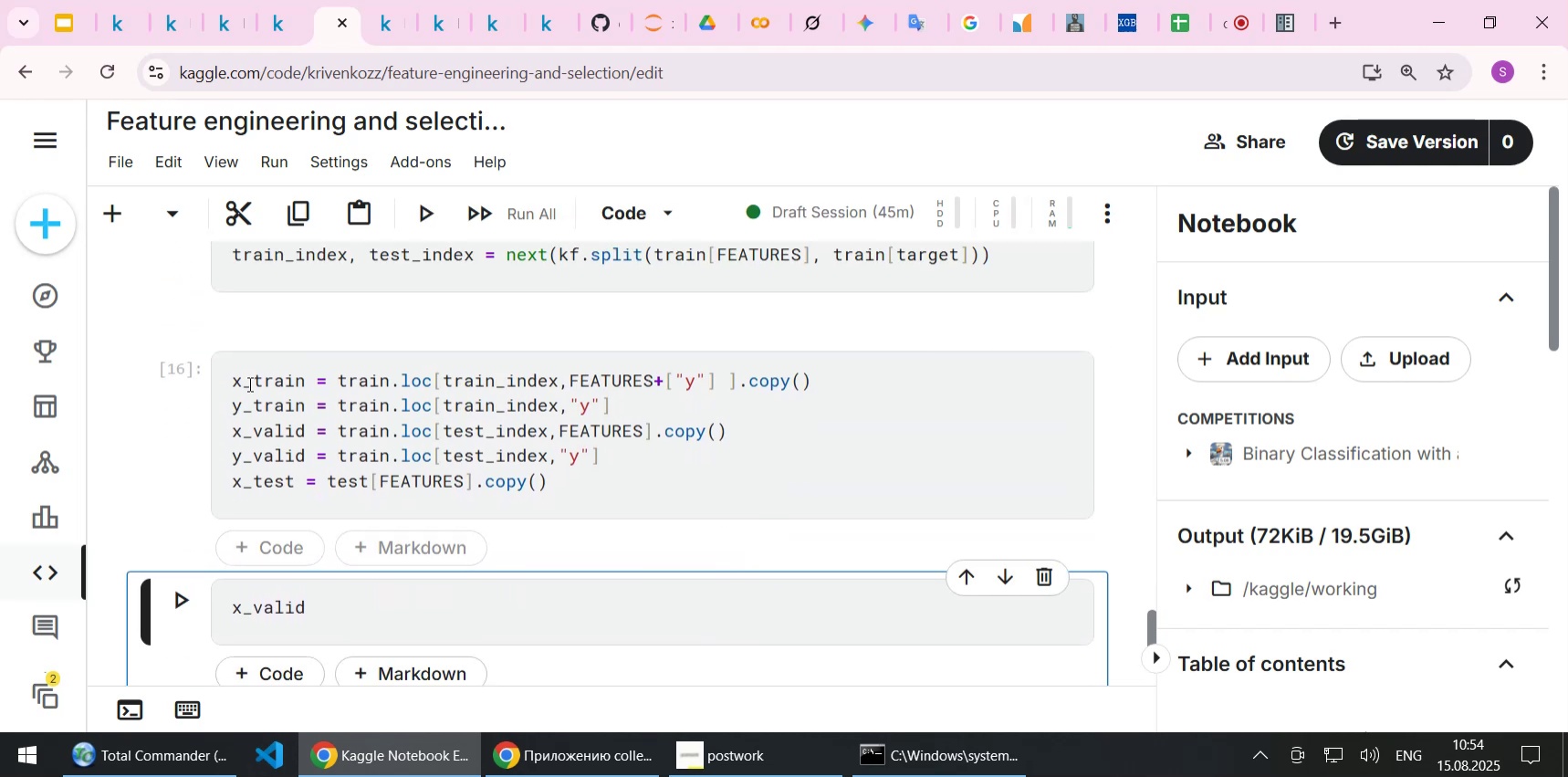 
double_click([257, 383])
 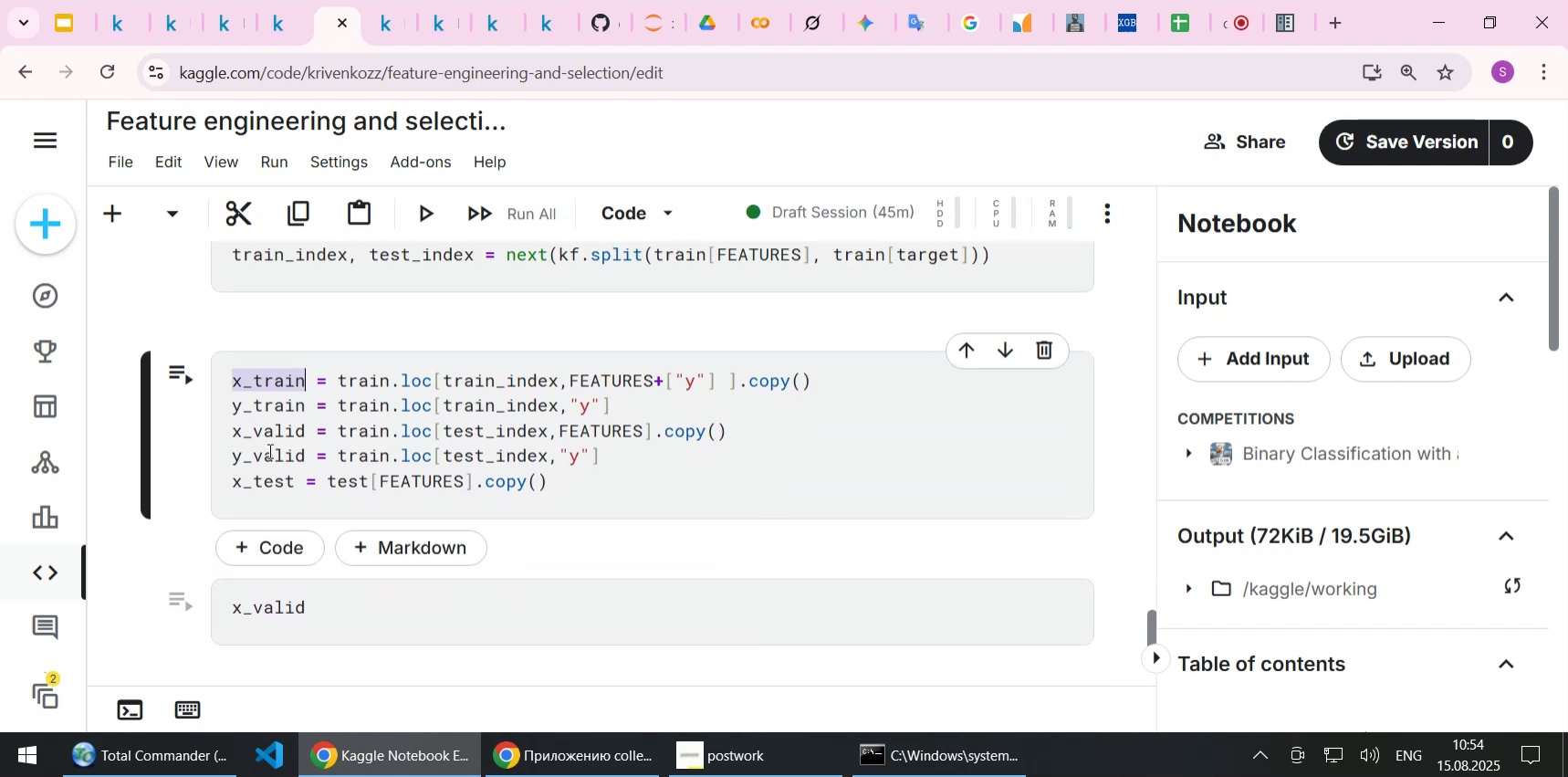 
key(Control+C)
 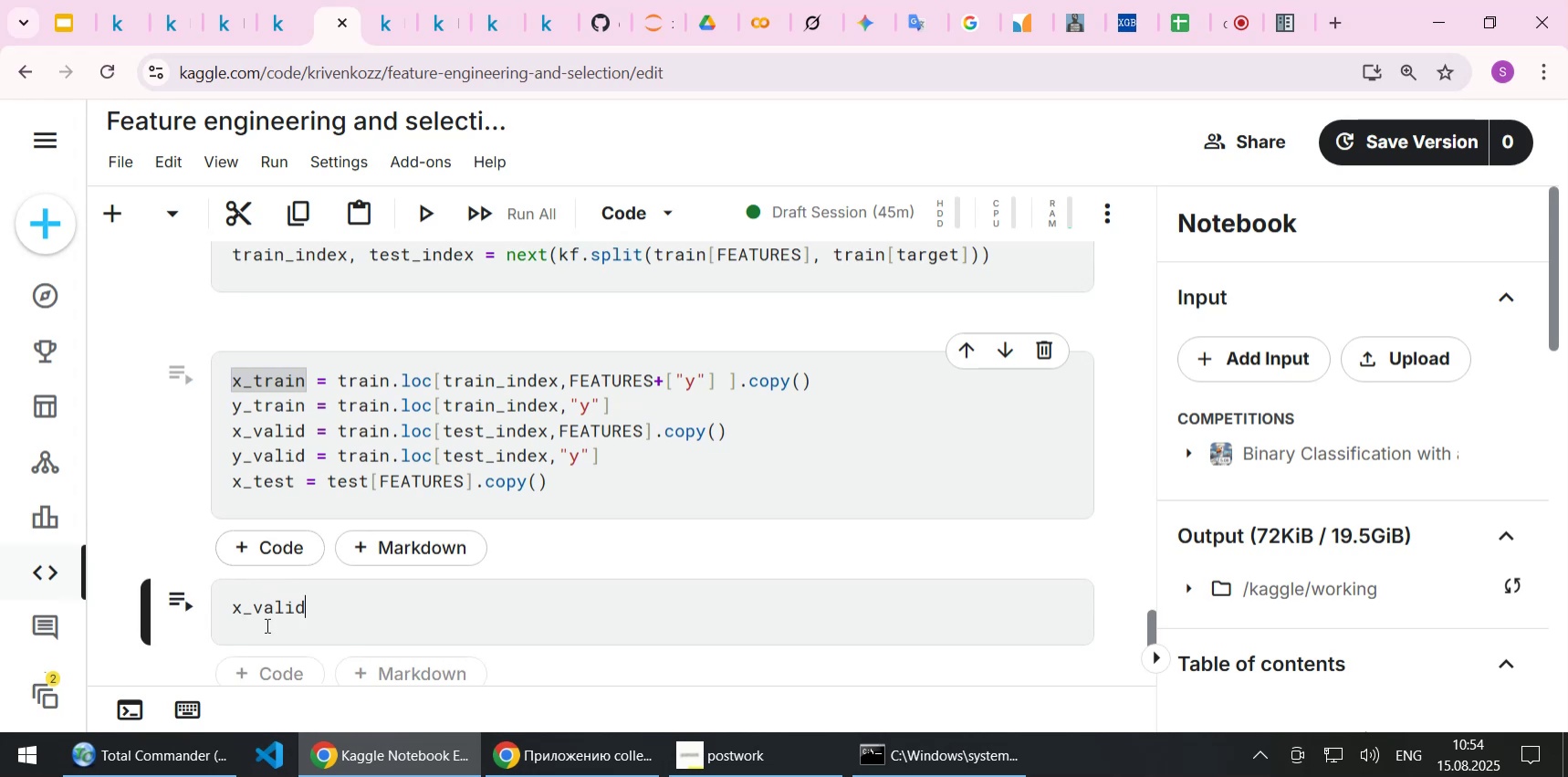 
double_click([269, 609])
 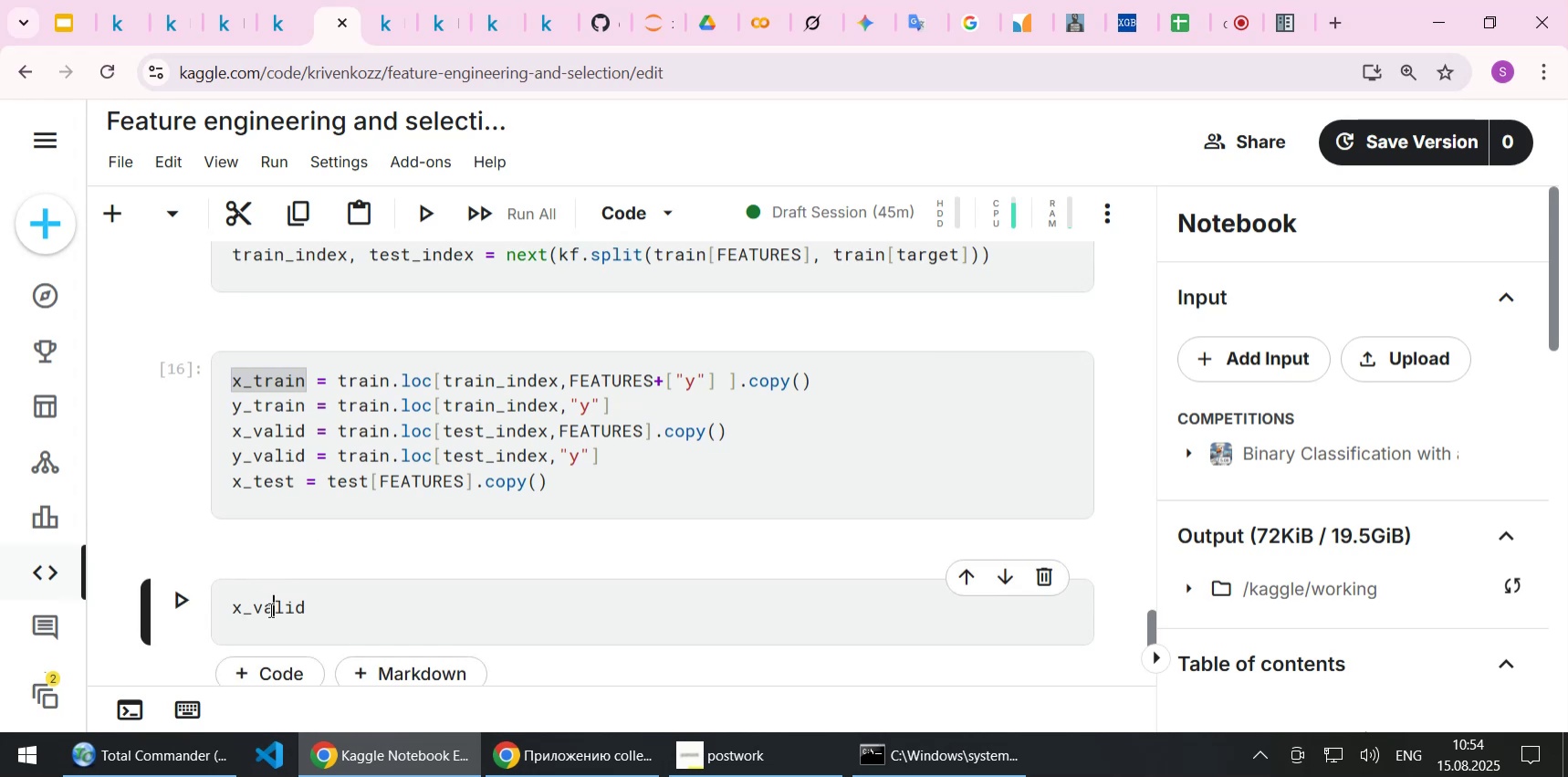 
triple_click([269, 609])
 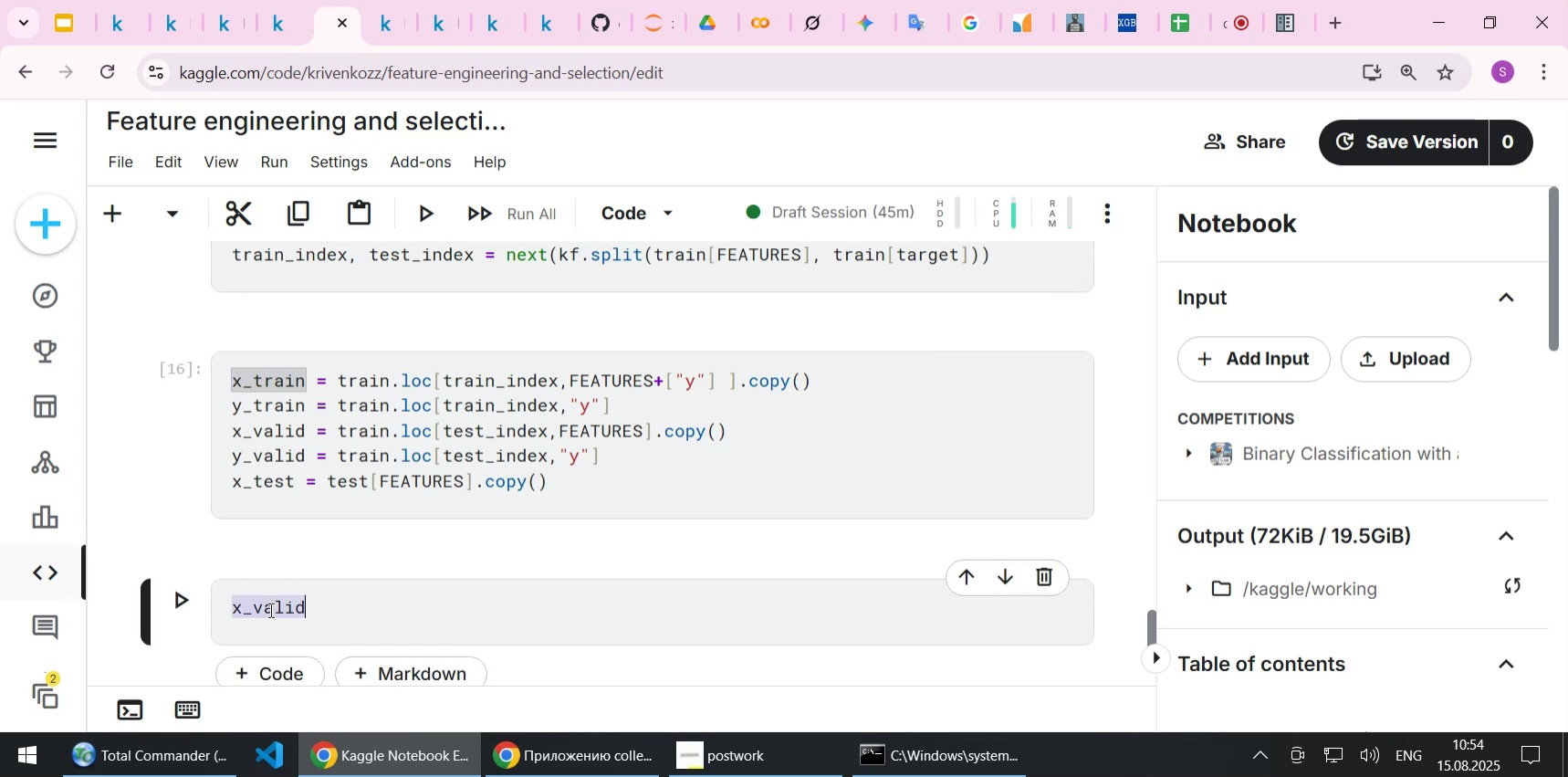 
key(Control+ControlLeft)
 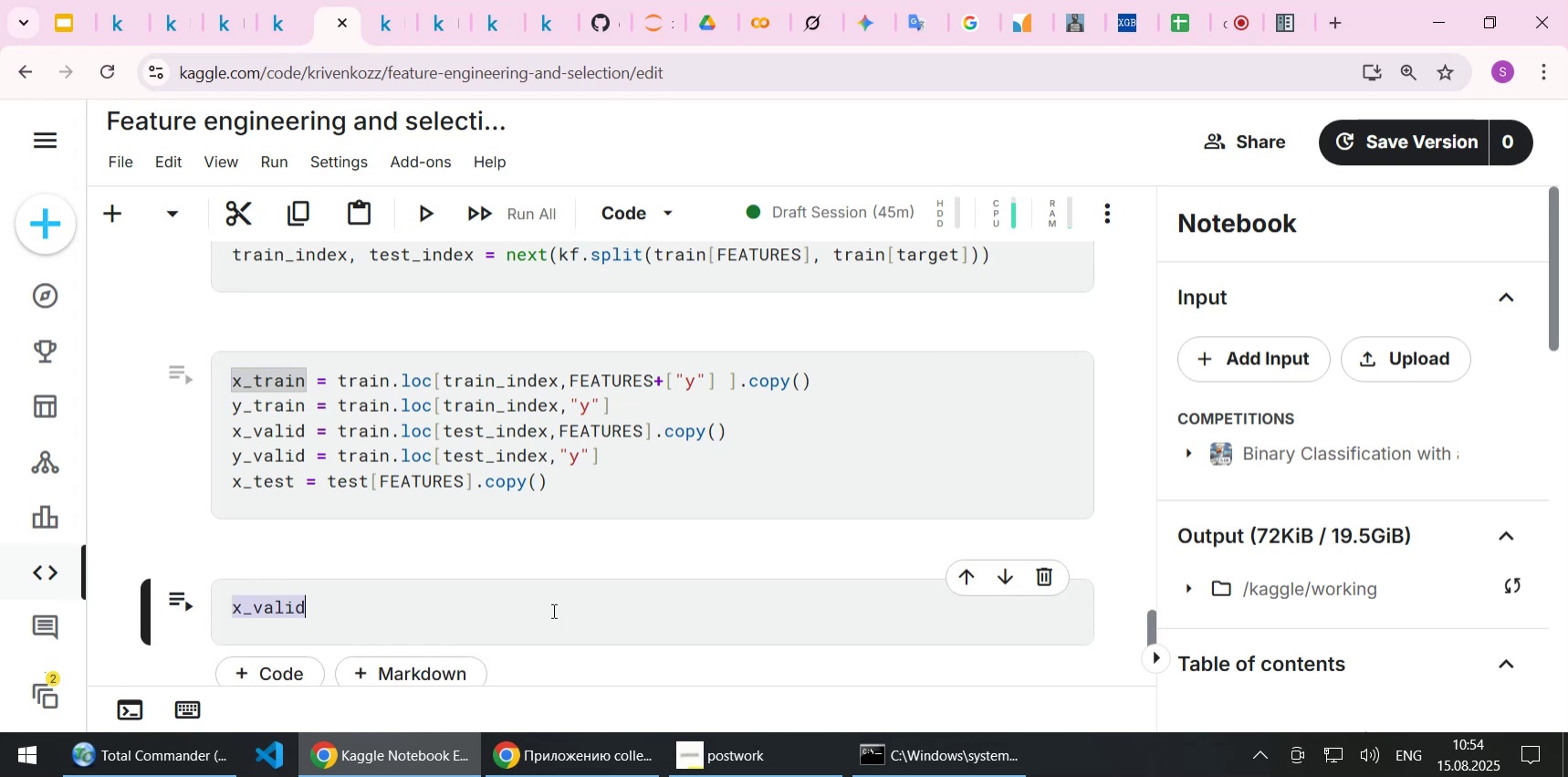 
key(Control+V)
 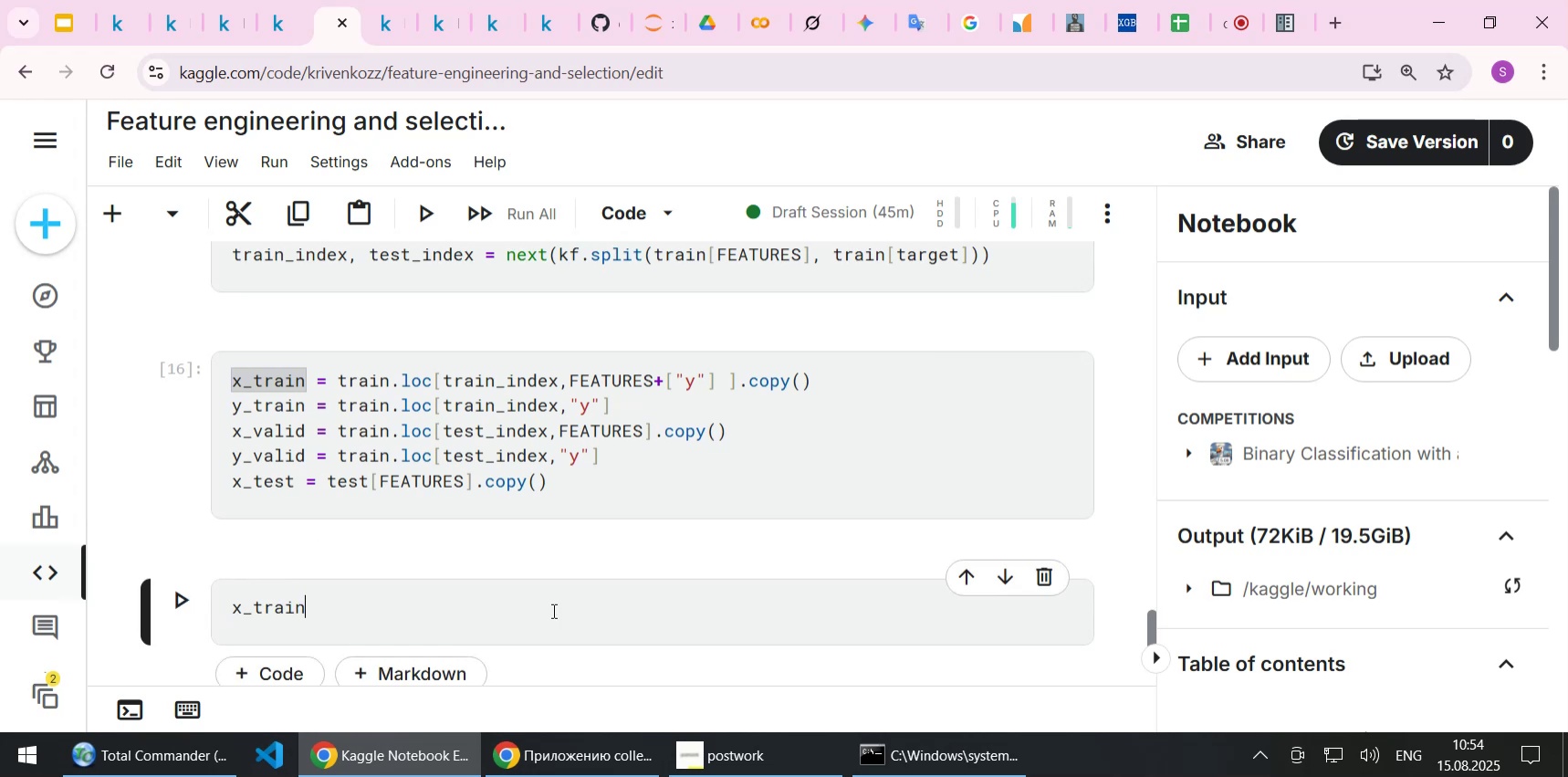 
key(Shift+Enter)
 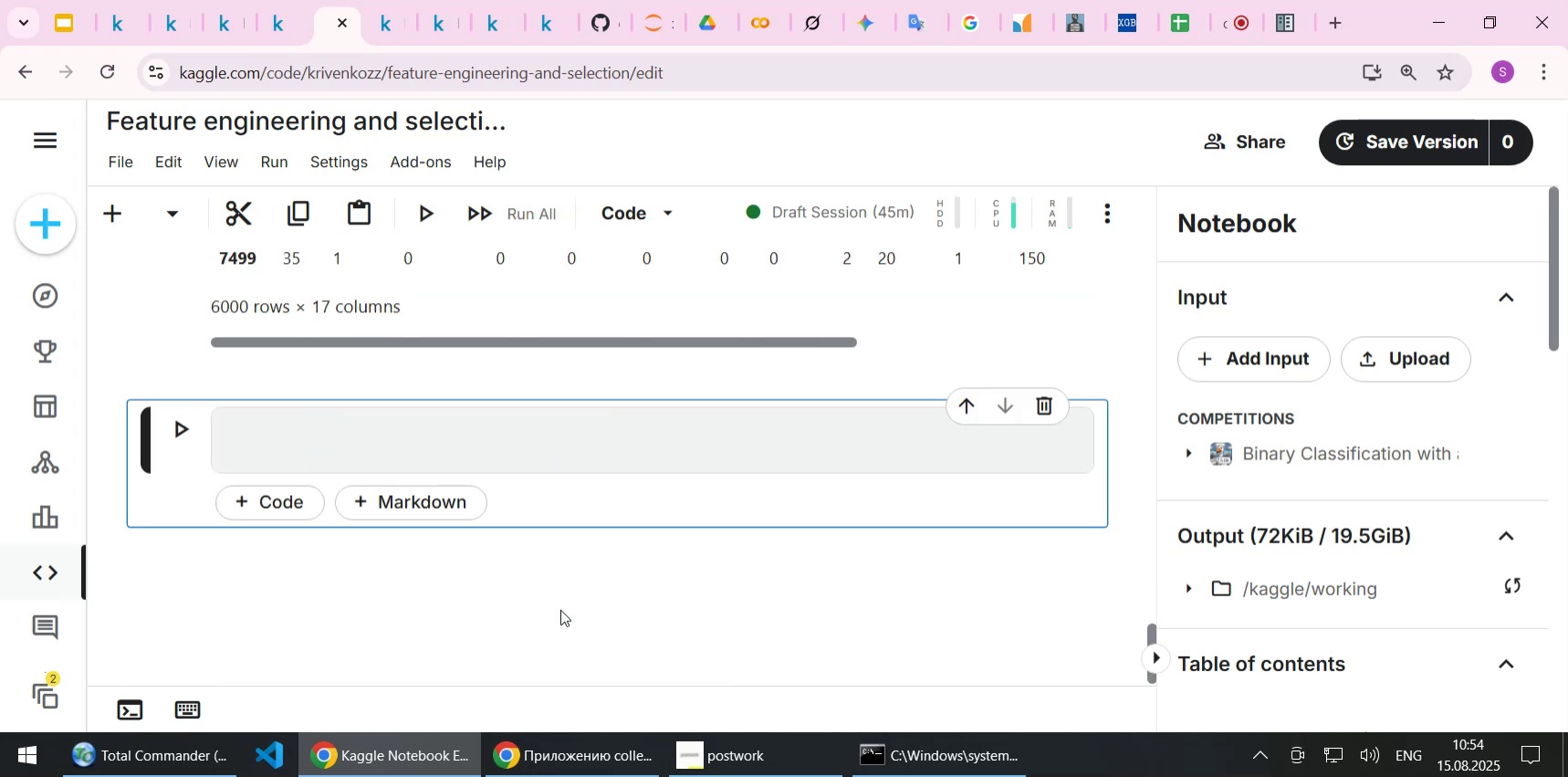 
scroll: coordinate [625, 490], scroll_direction: up, amount: 2.0
 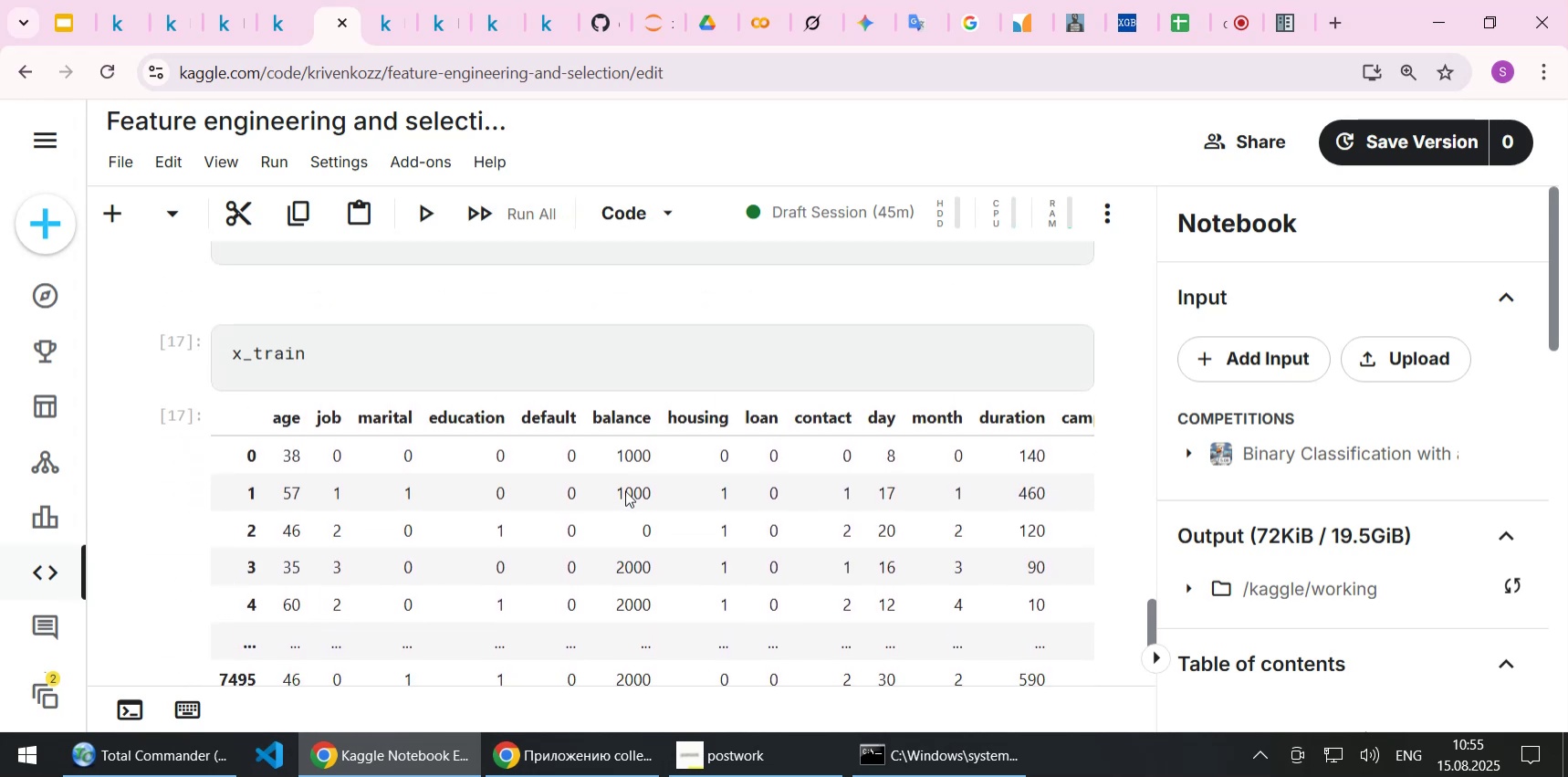 
scroll: coordinate [625, 490], scroll_direction: down, amount: 1.0
 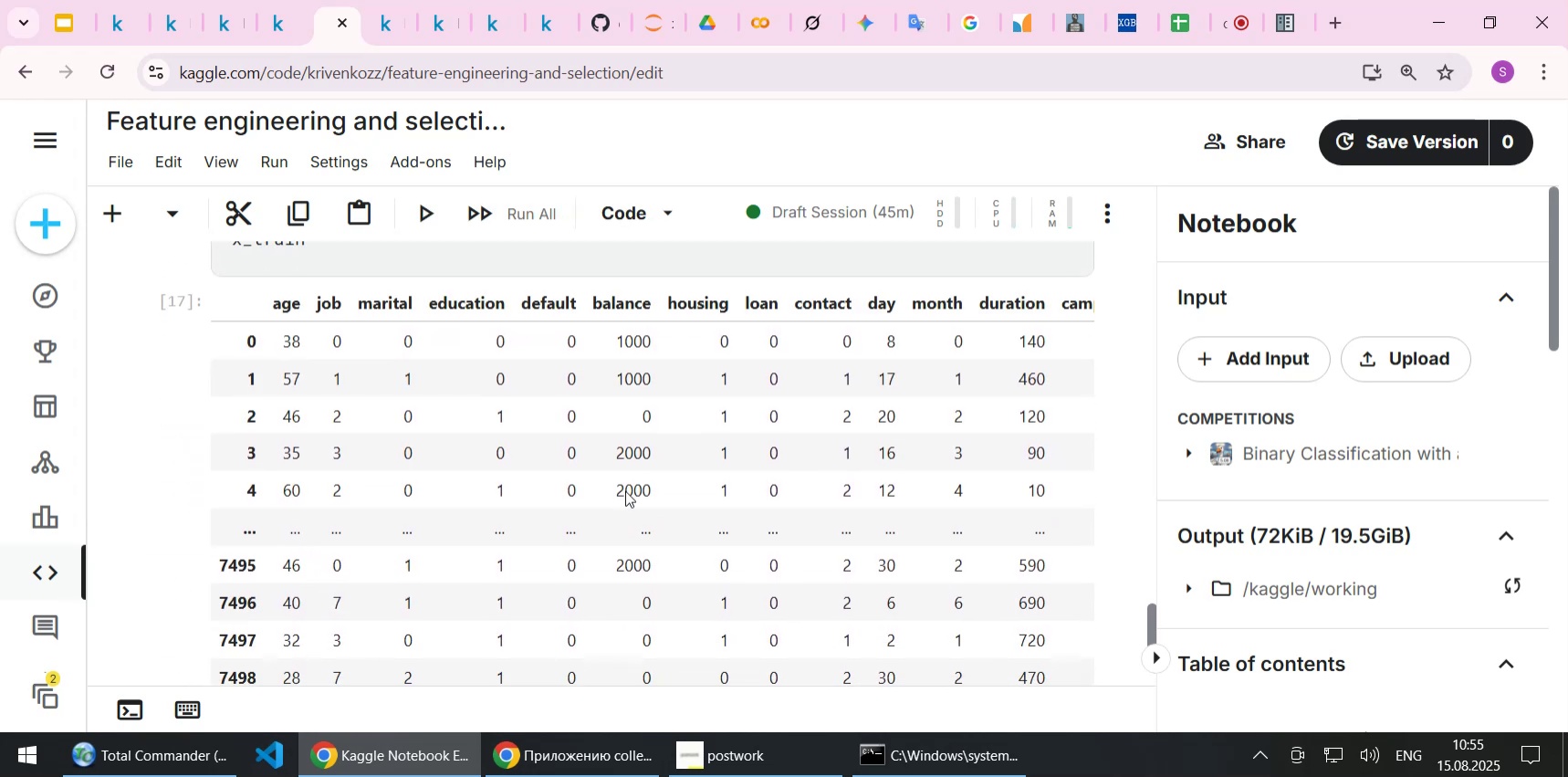 
left_click_drag(start_coordinate=[637, 478], to_coordinate=[1036, 473])
 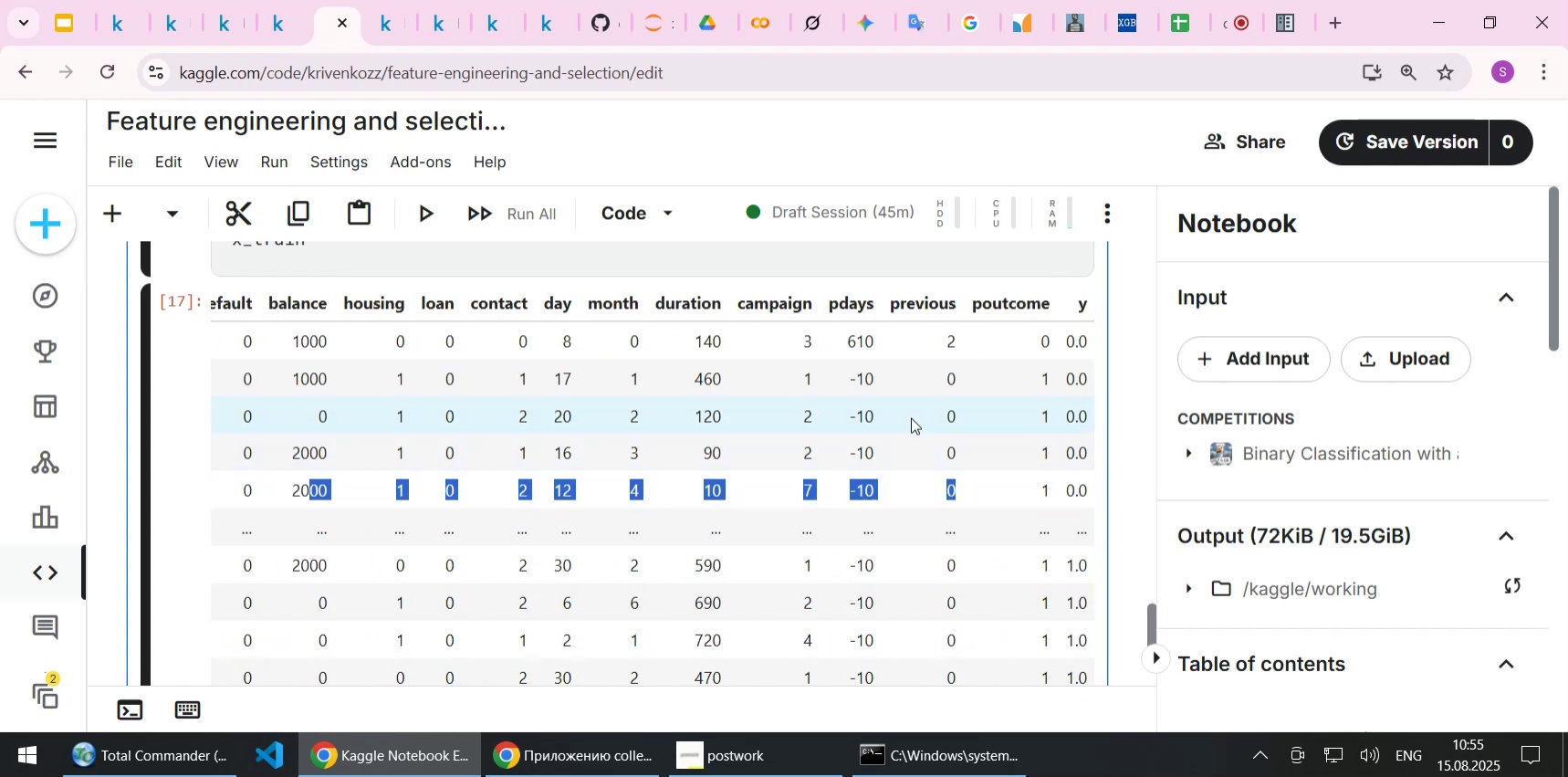 
left_click([911, 417])
 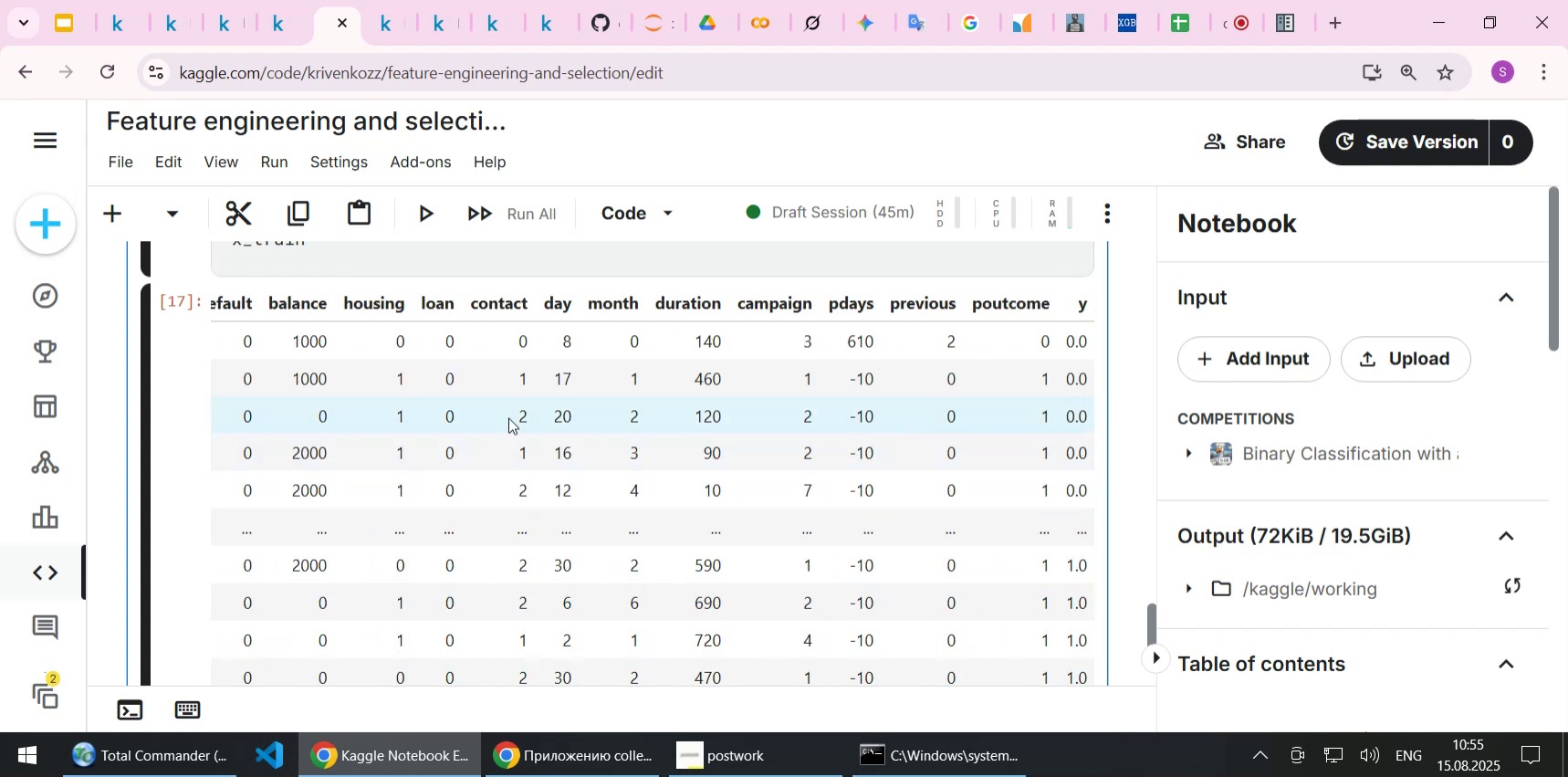 
scroll: coordinate [497, 417], scroll_direction: up, amount: 1.0
 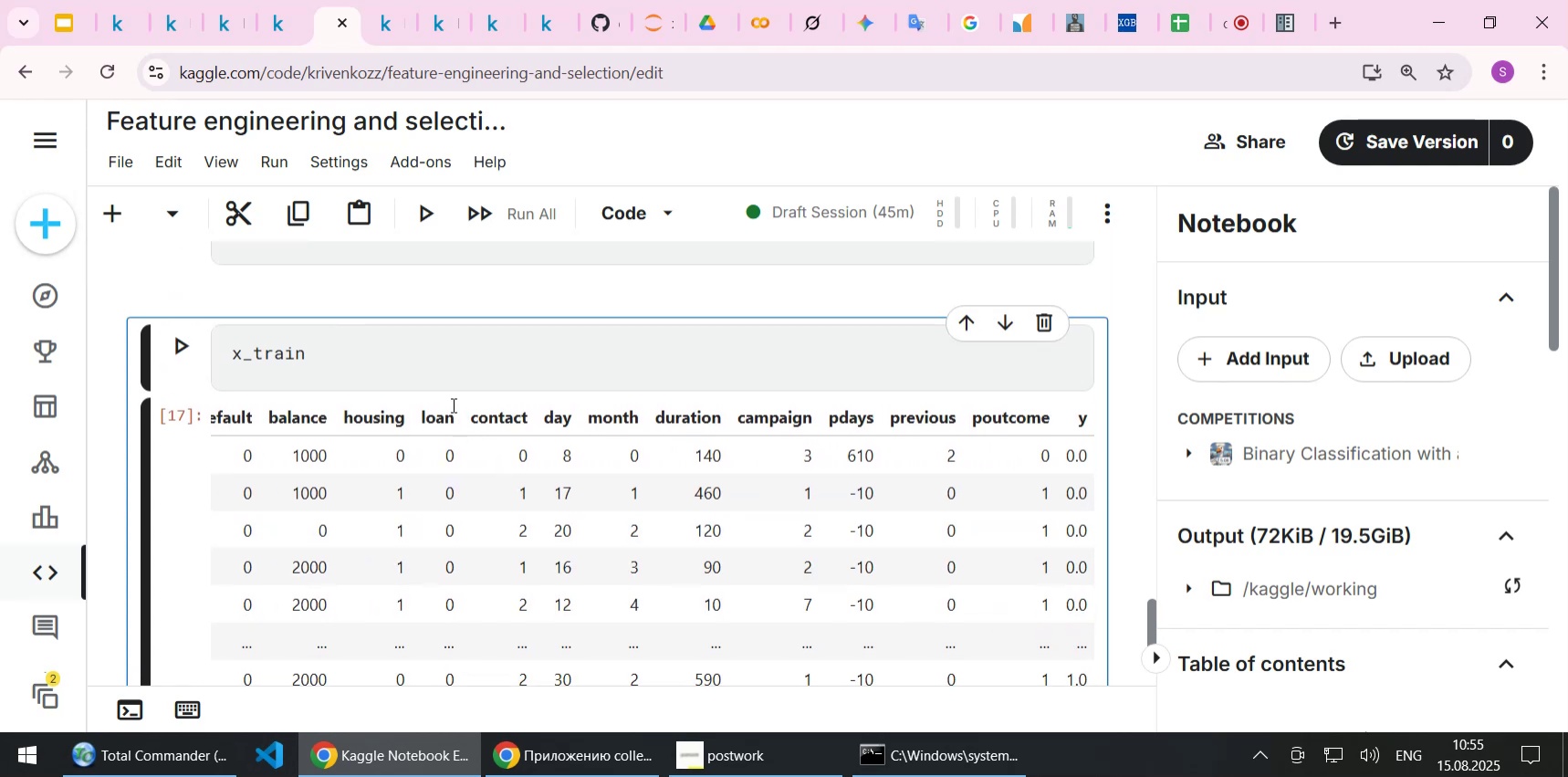 
left_click([395, 360])
 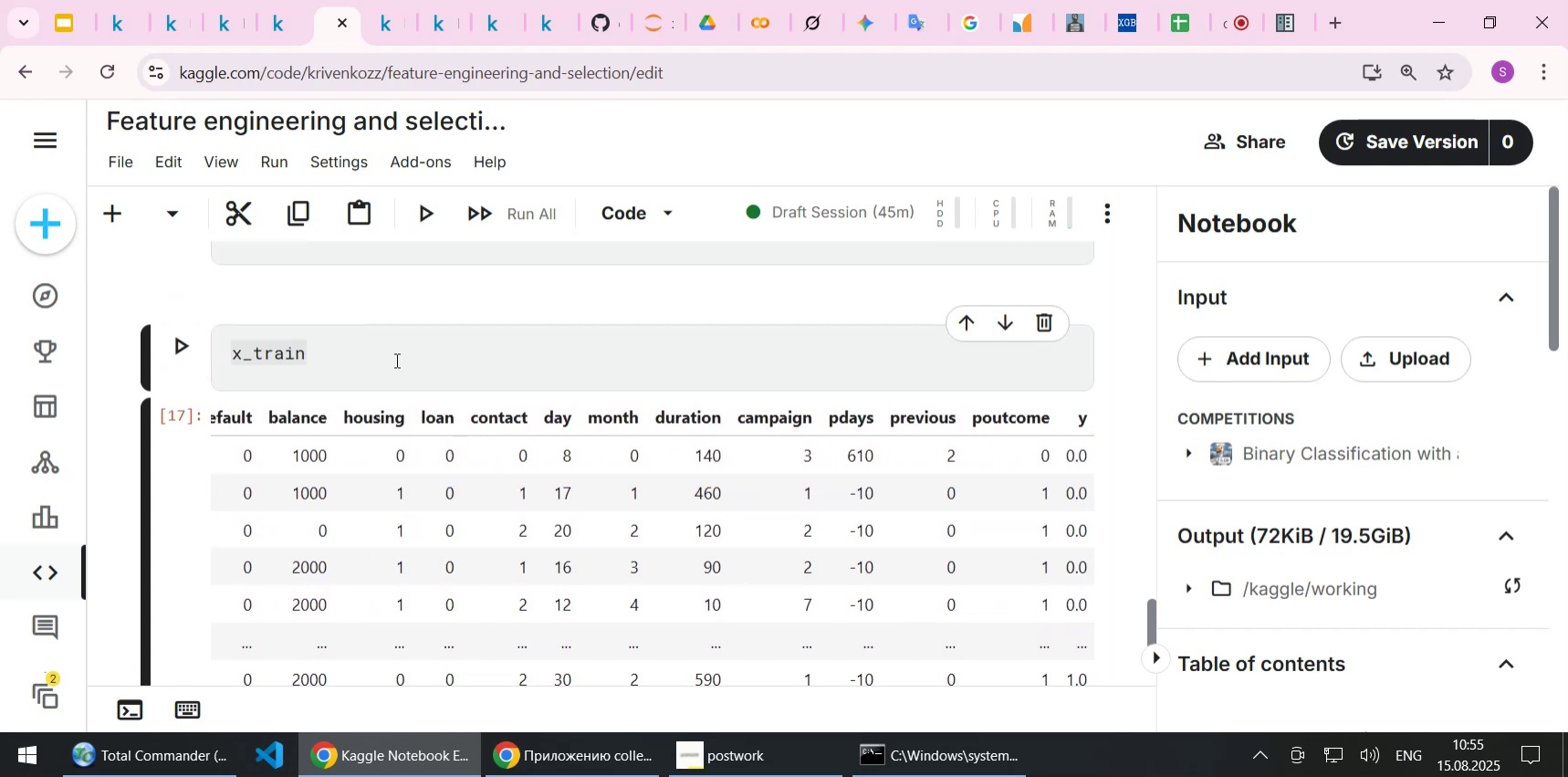 
type([Home]len([End]))
 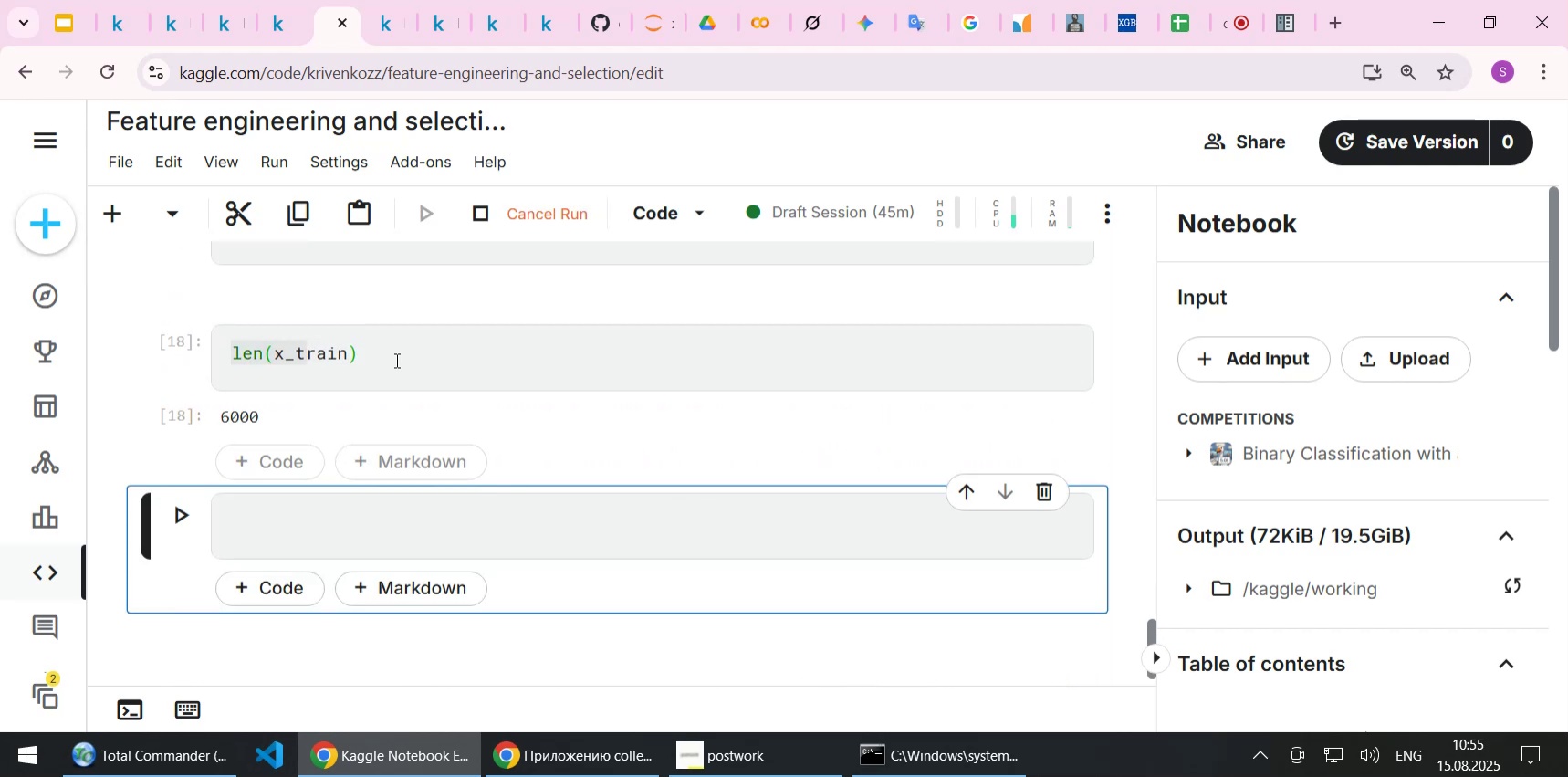 
 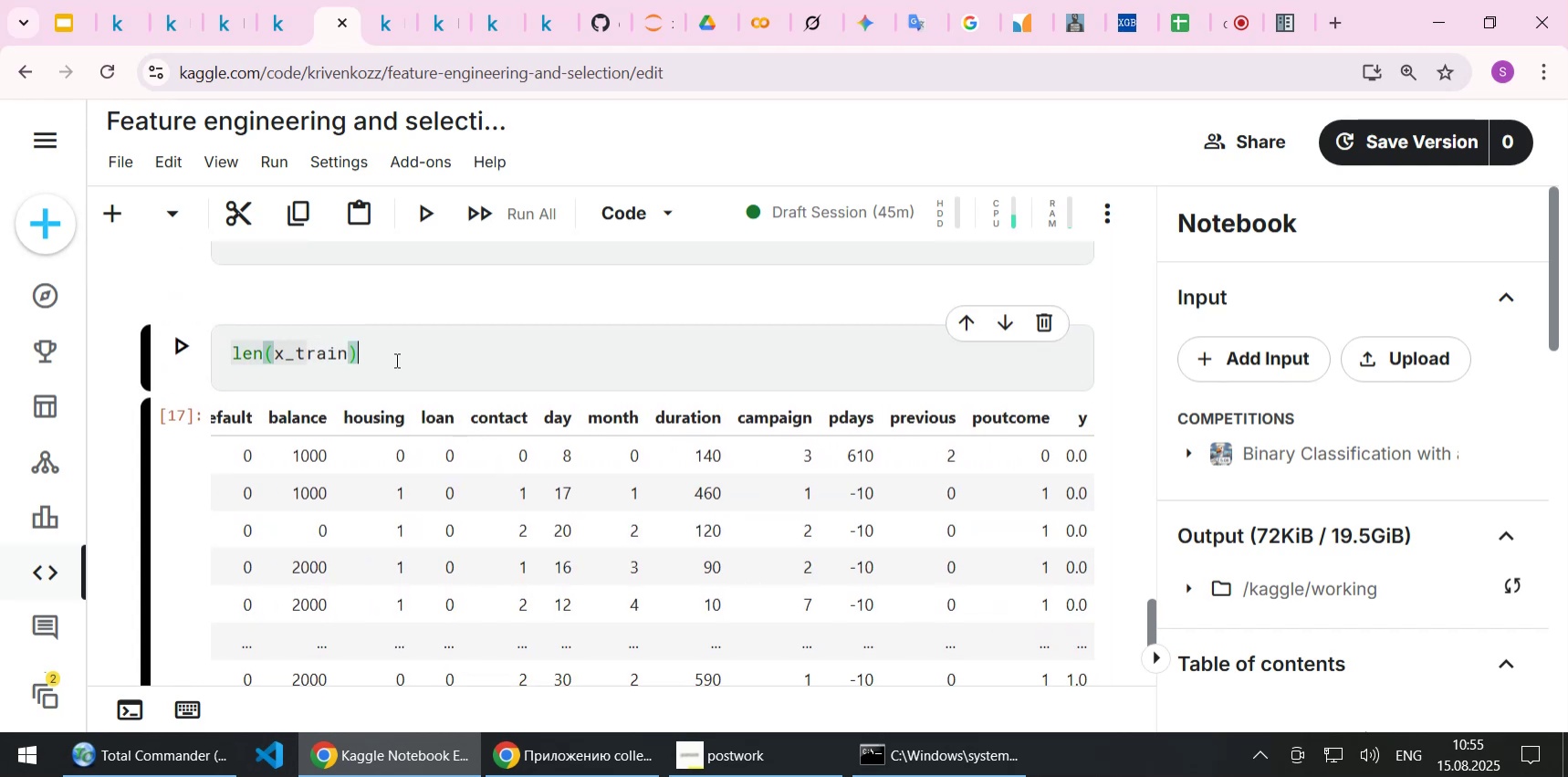 
key(Shift+Enter)
 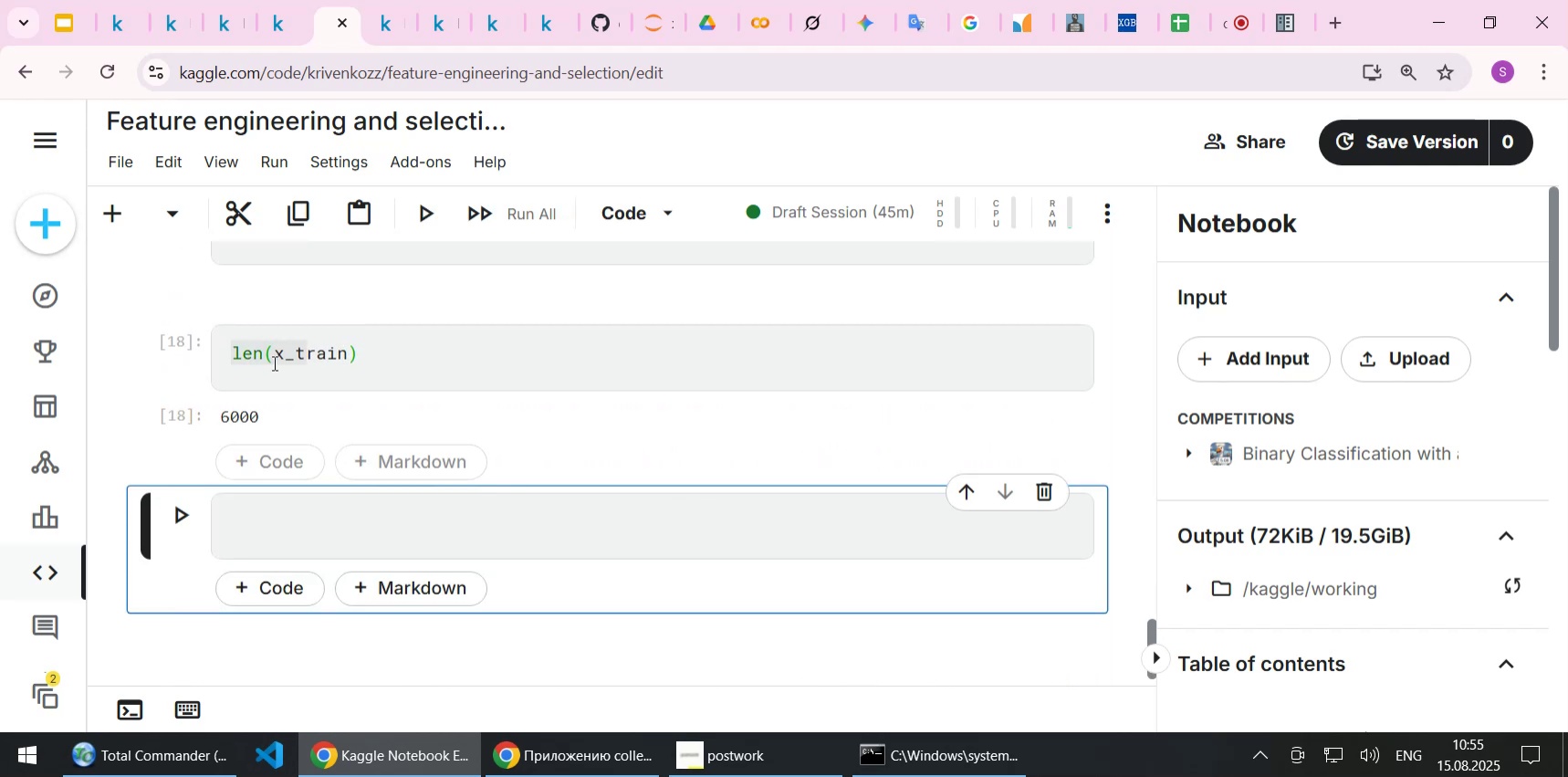 
left_click([276, 359])
 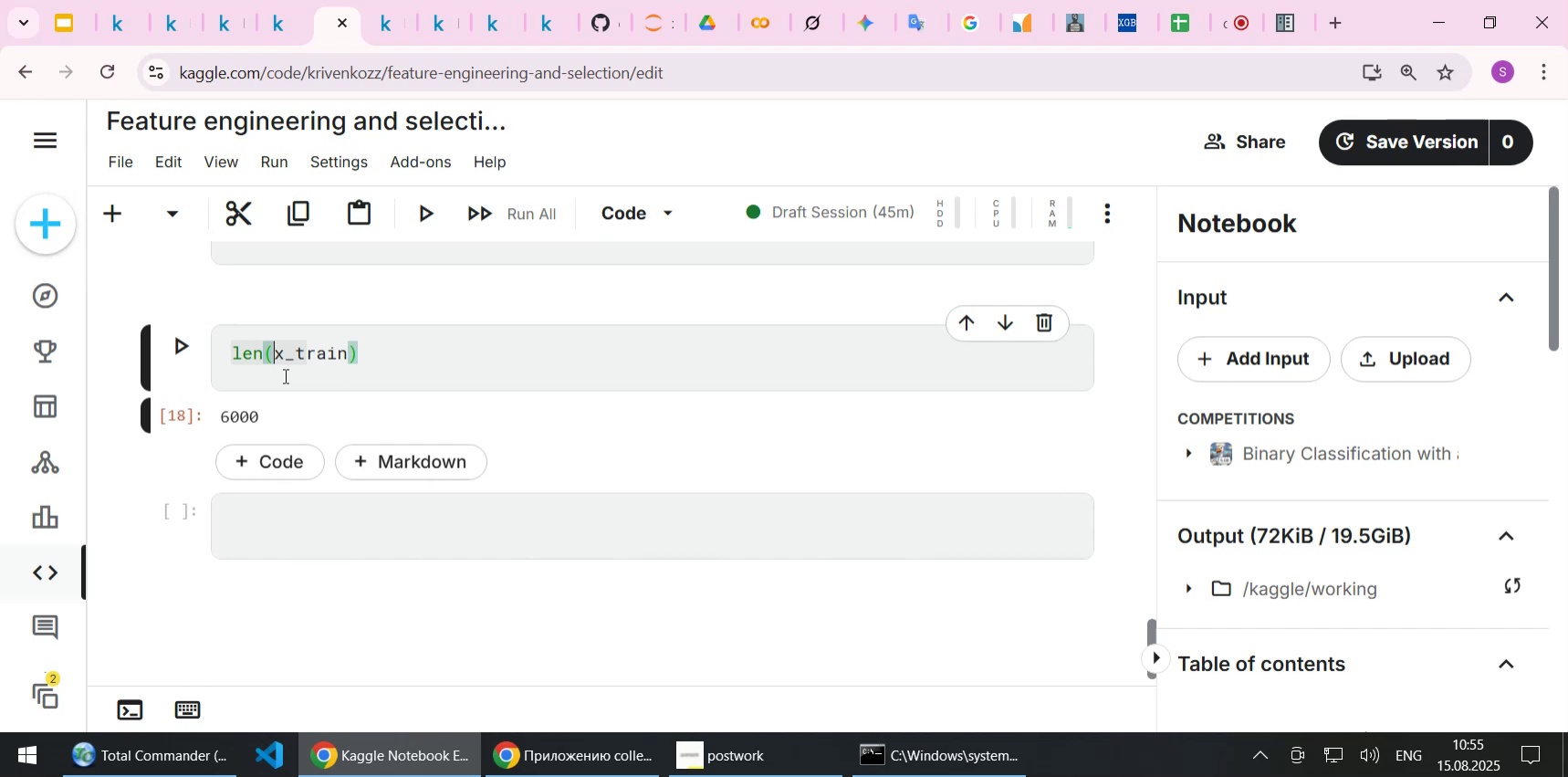 
key(Delete)
 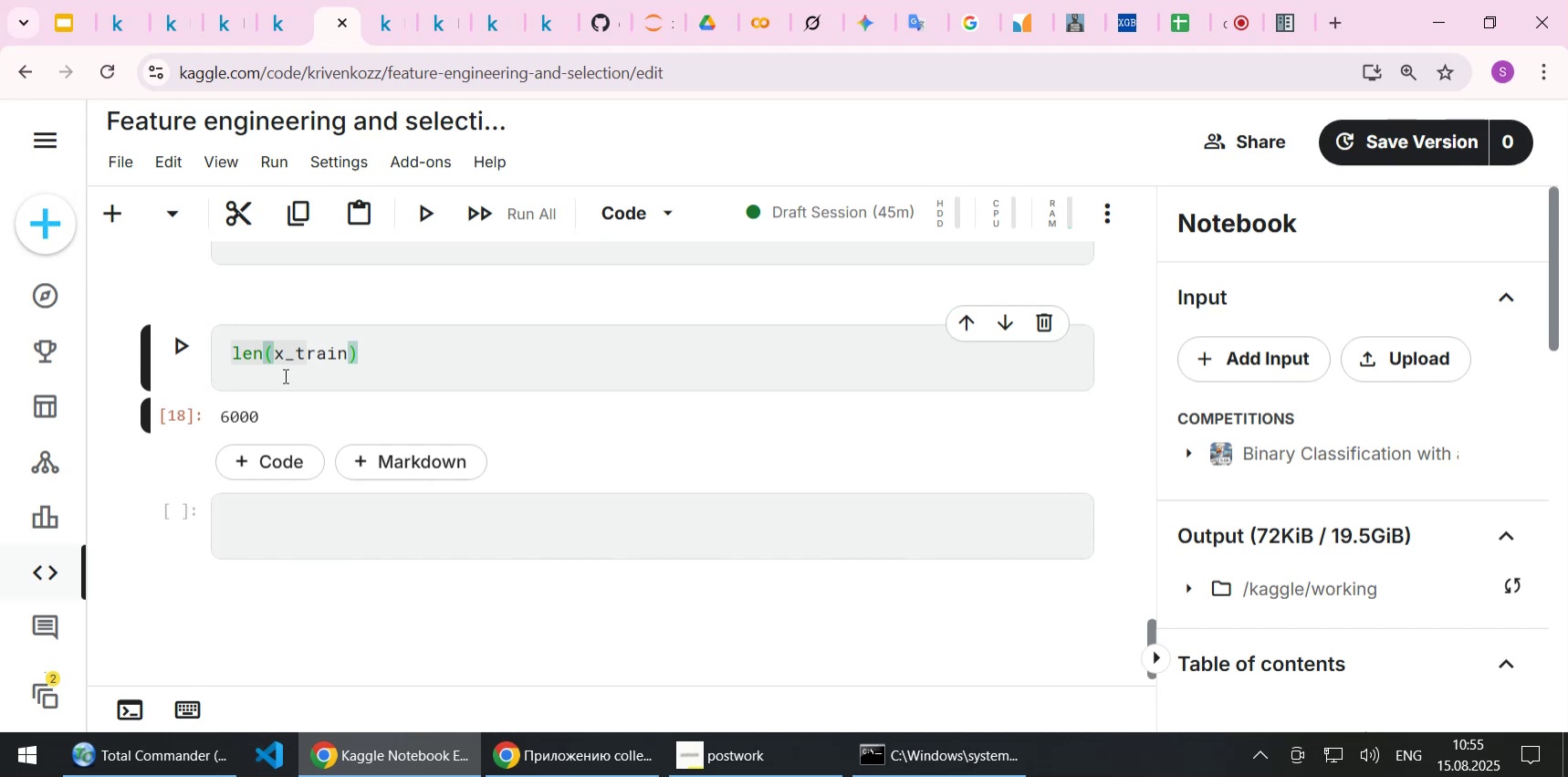 
key(Y)
 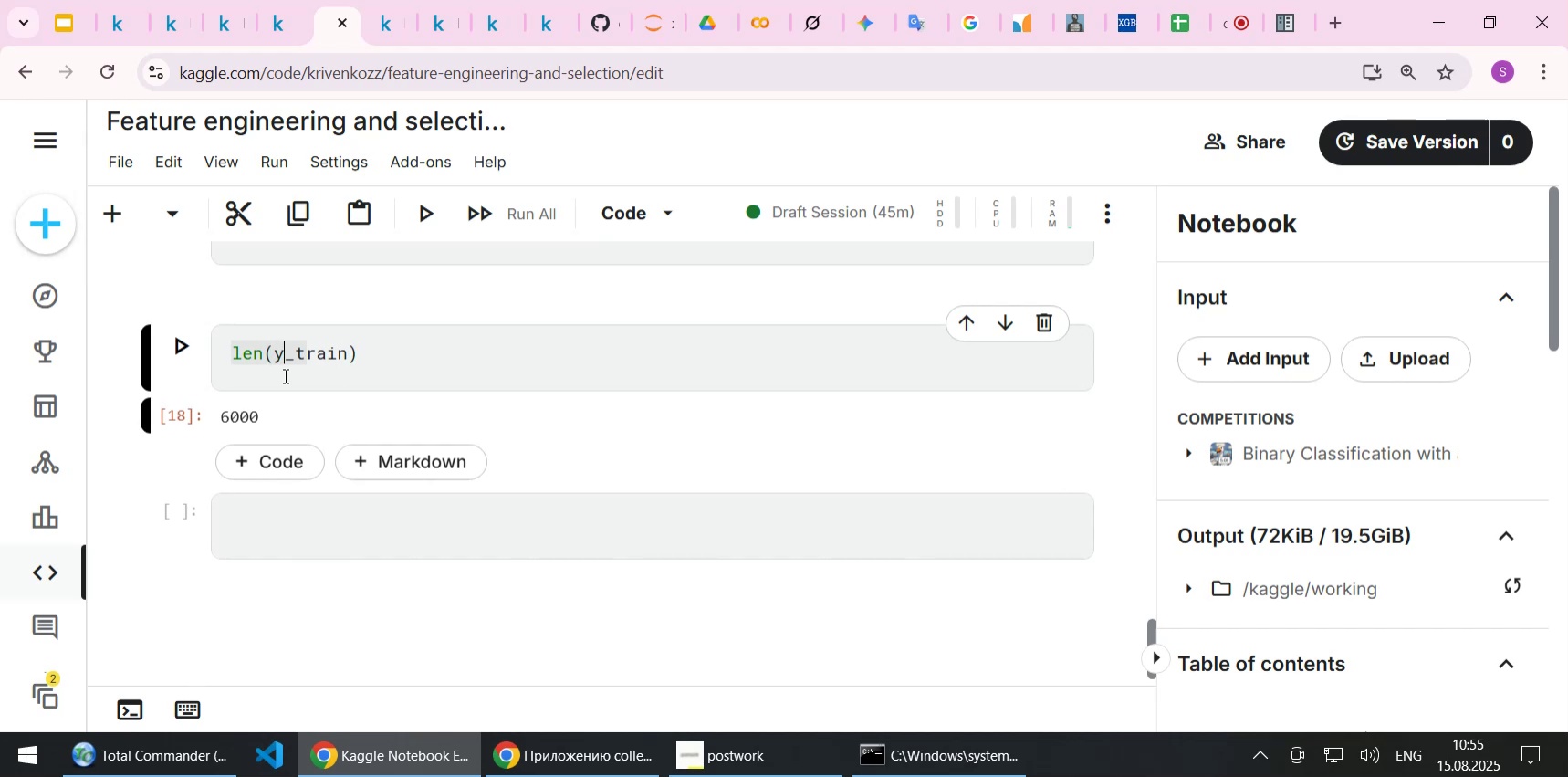 
key(Shift+ShiftLeft)
 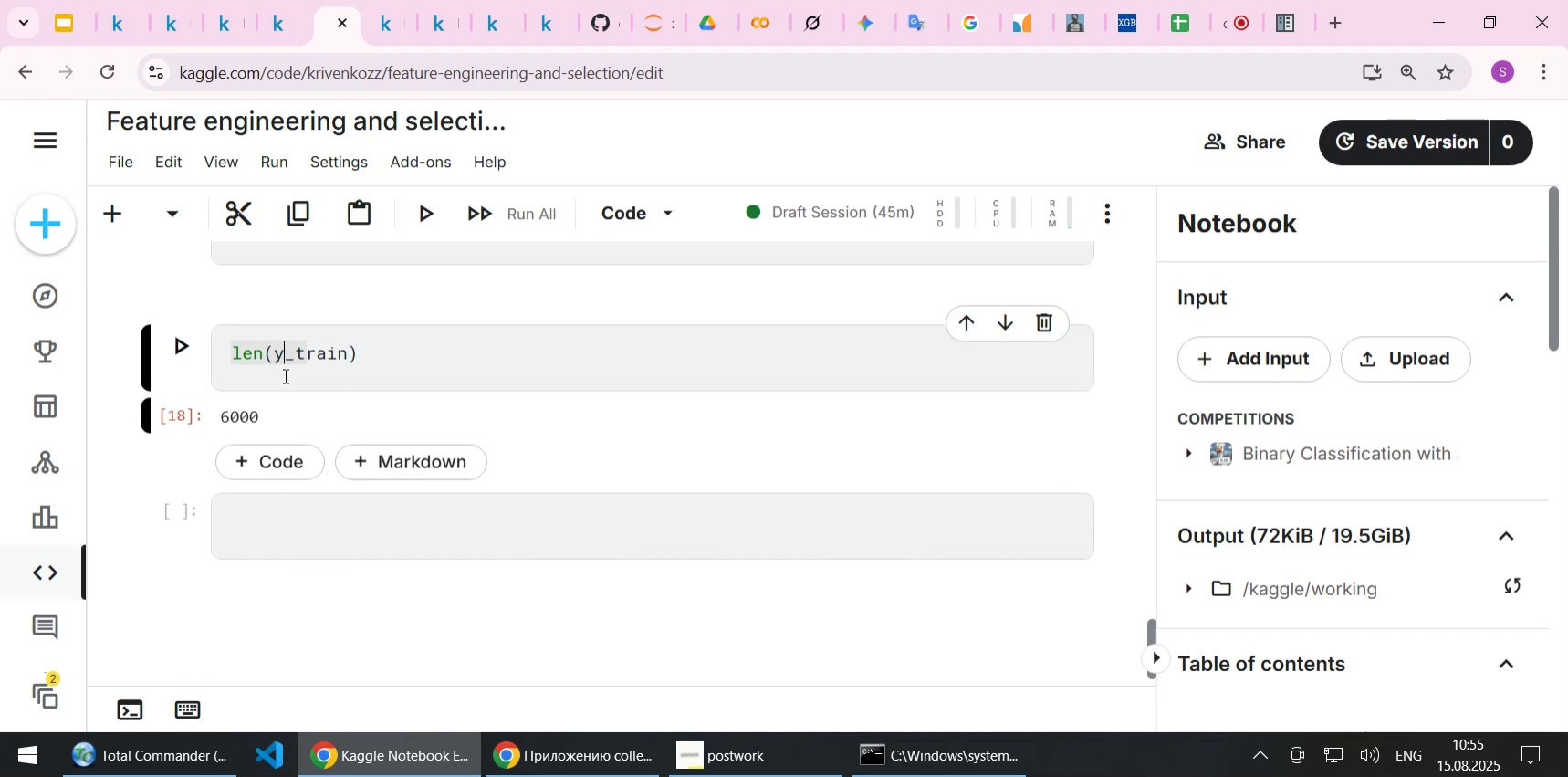 
key(Shift+Enter)
 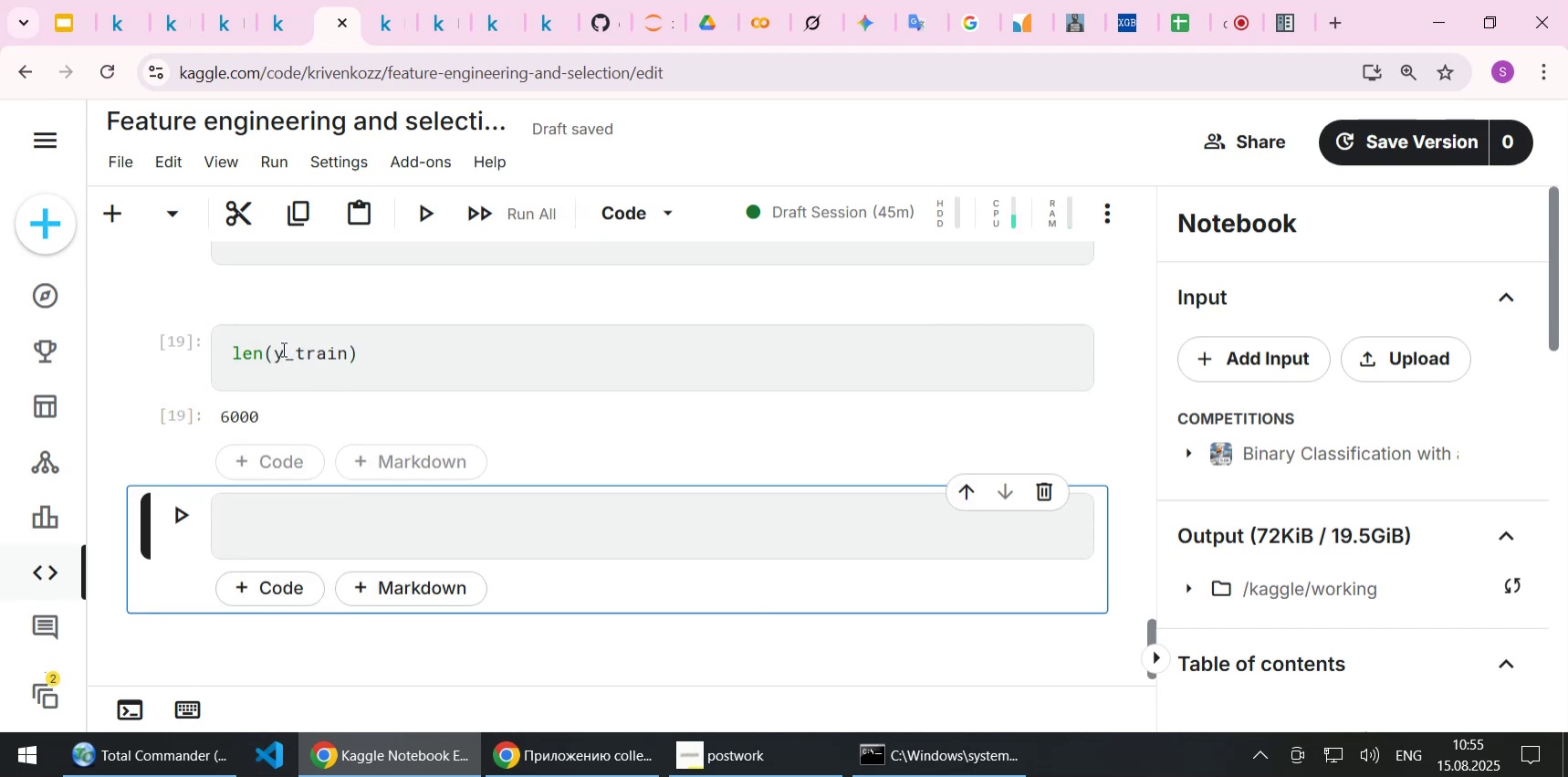 
wait(5.54)
 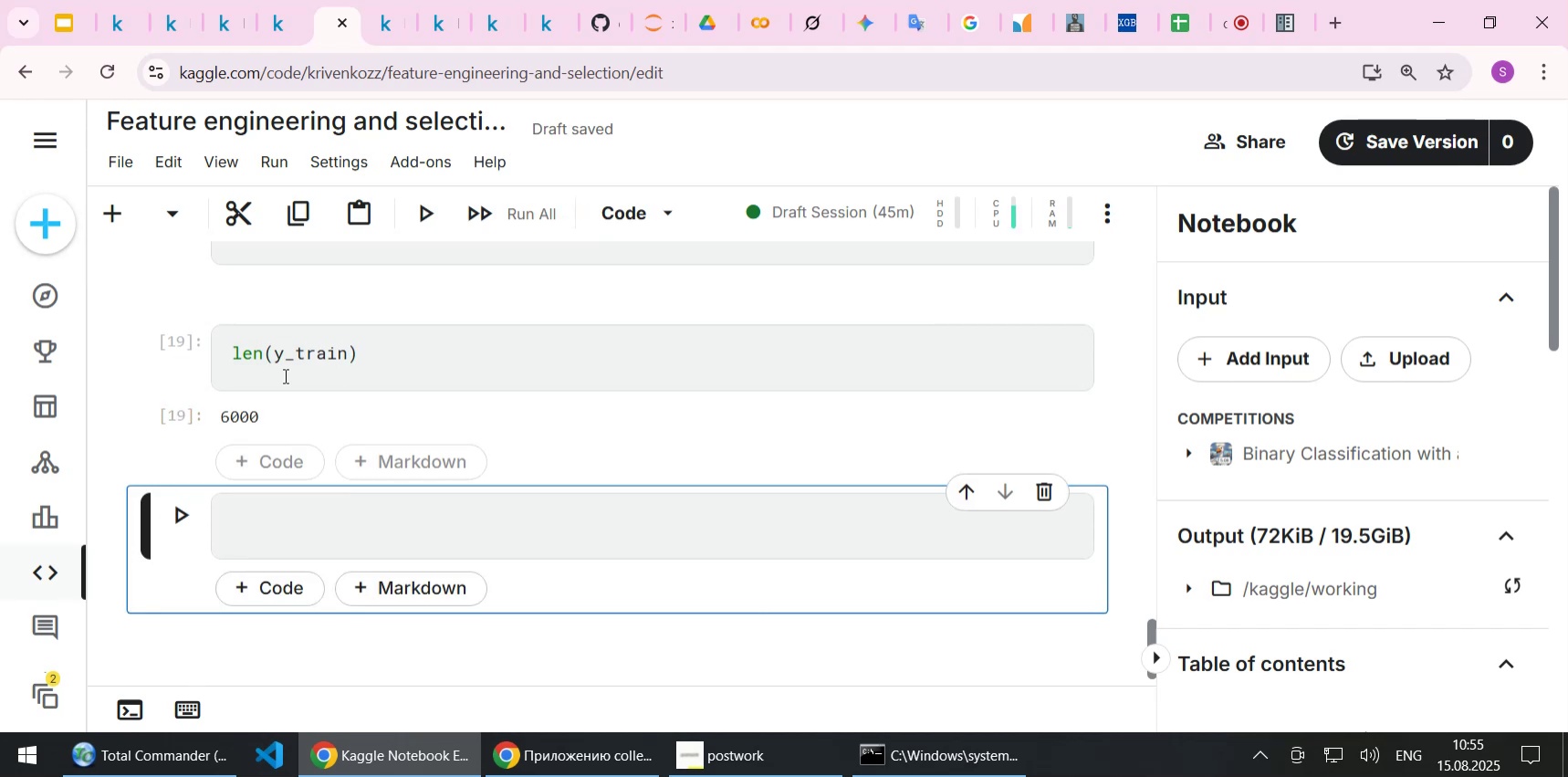 
double_click([257, 354])
 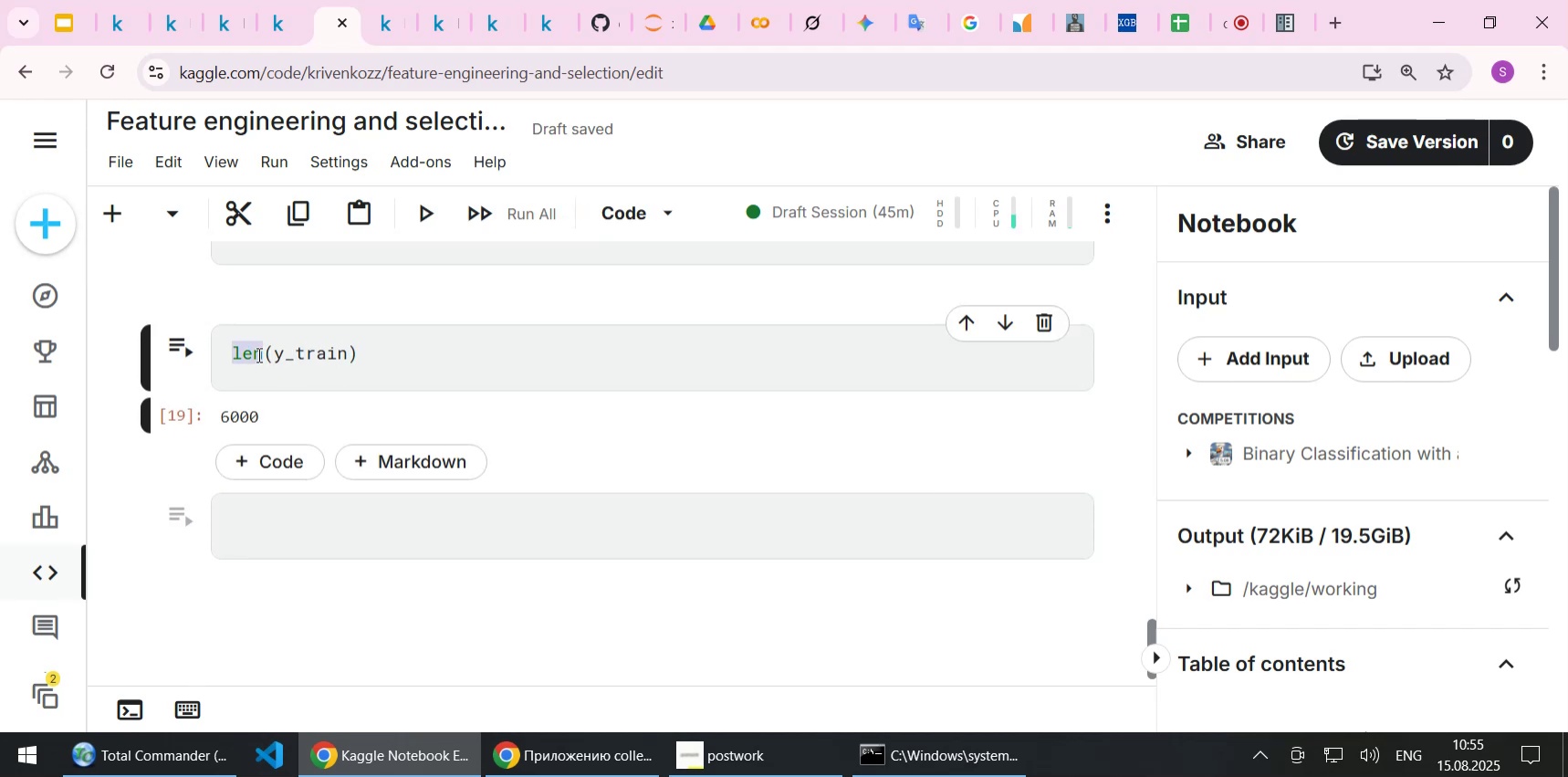 
type([Delete][Delete][End])
key(Backspace)
type(.shape)
 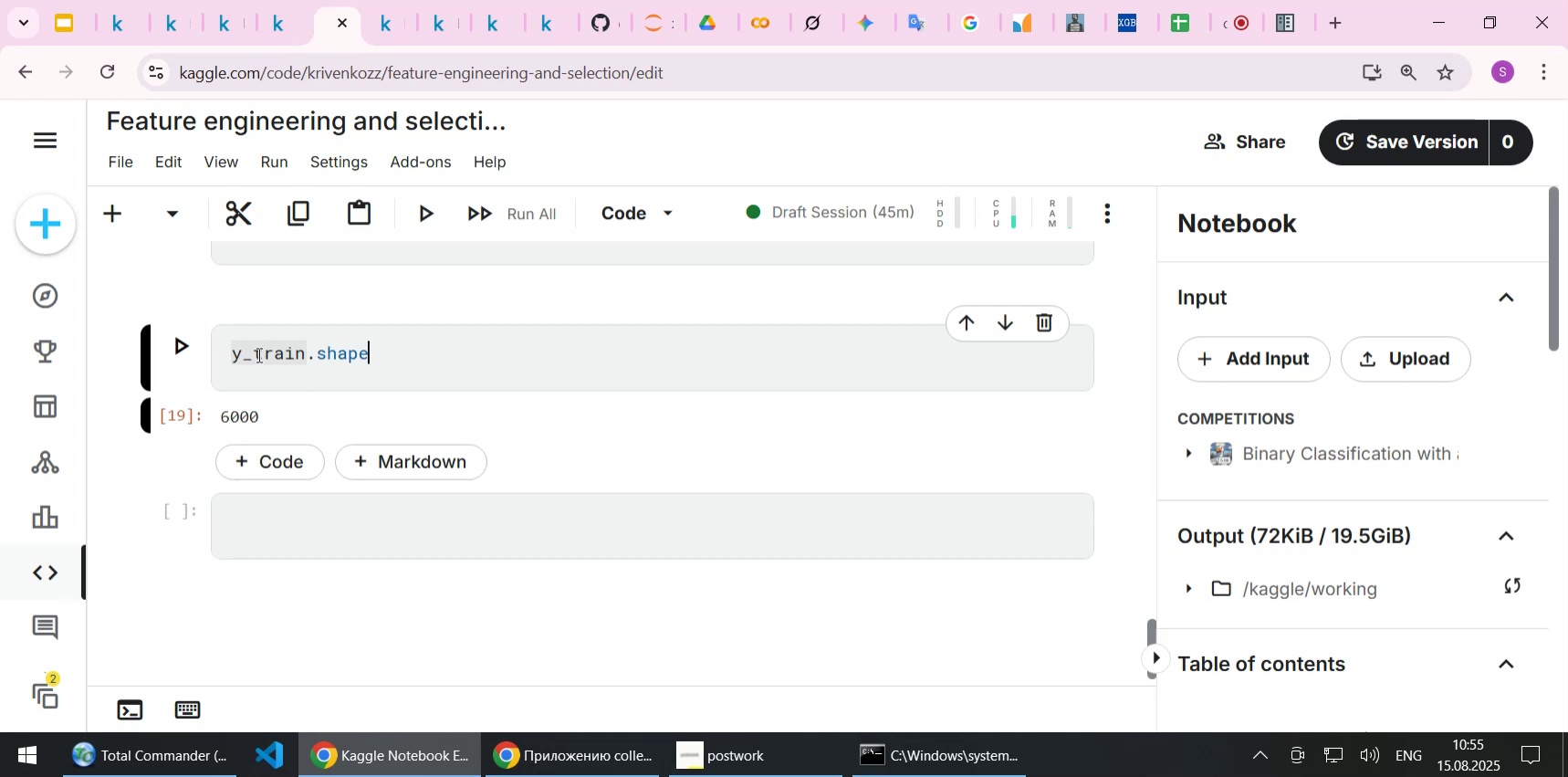 
key(Shift+Enter)
 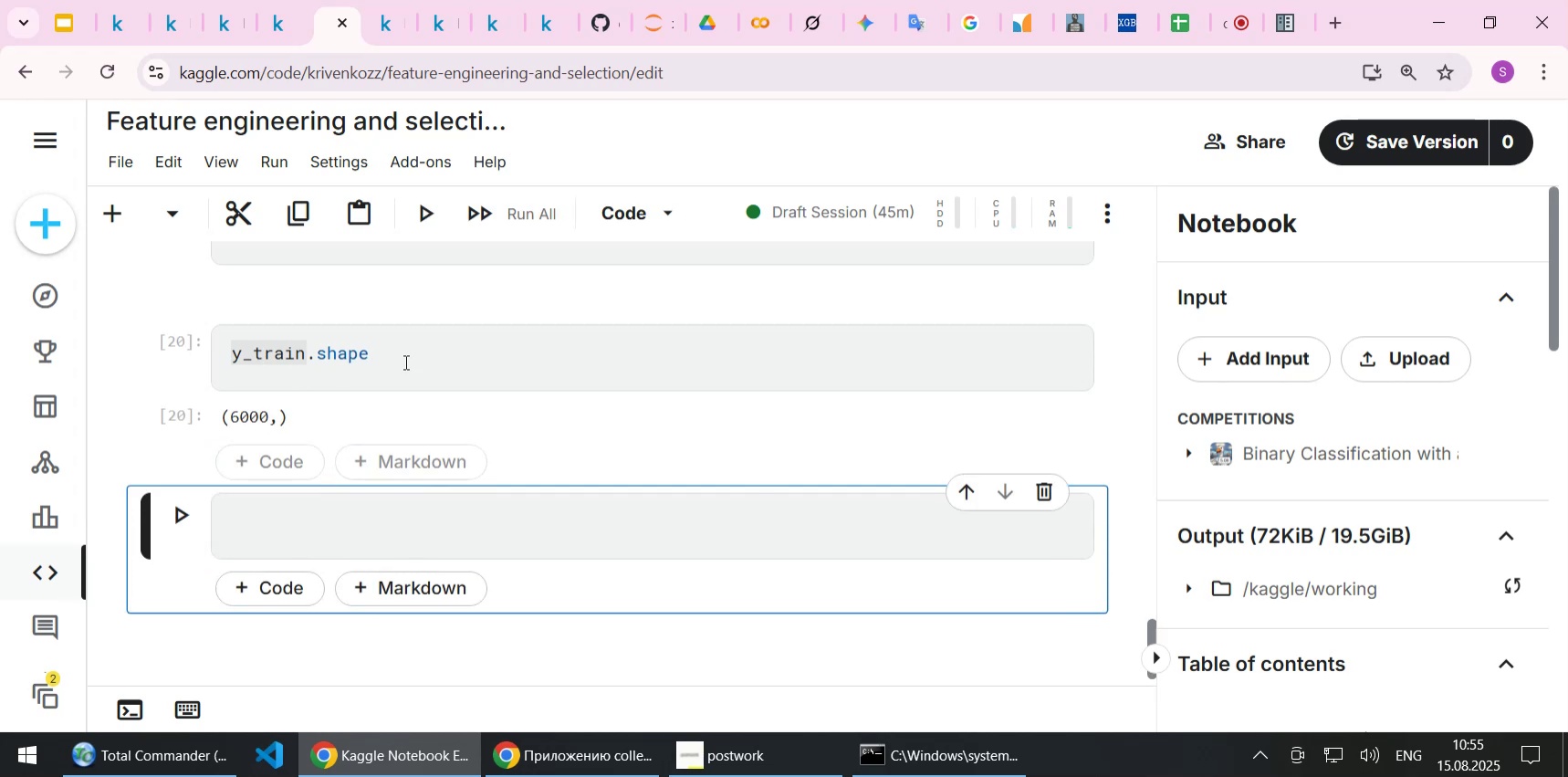 
left_click([417, 357])
 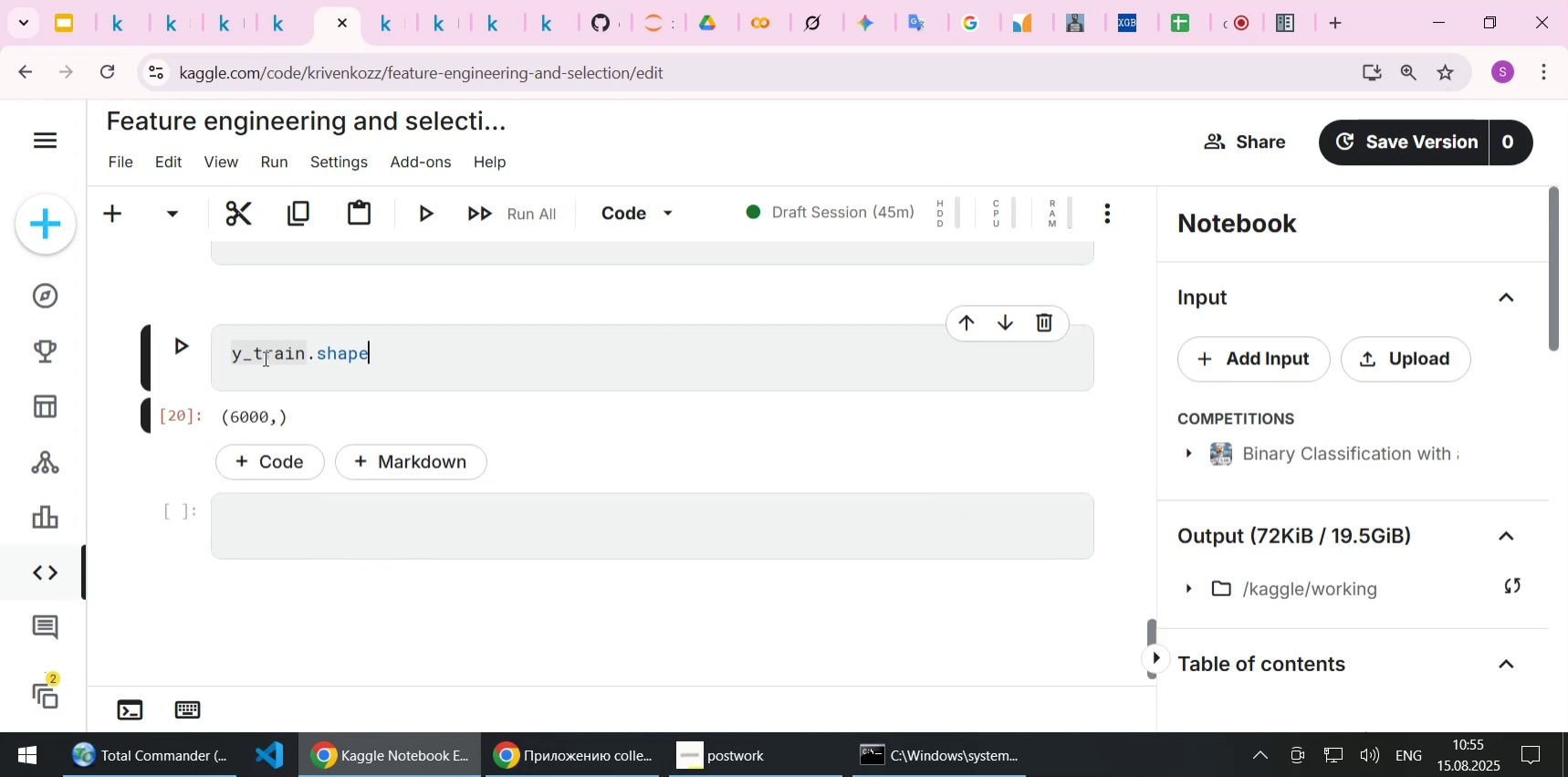 
left_click([242, 345])
 